 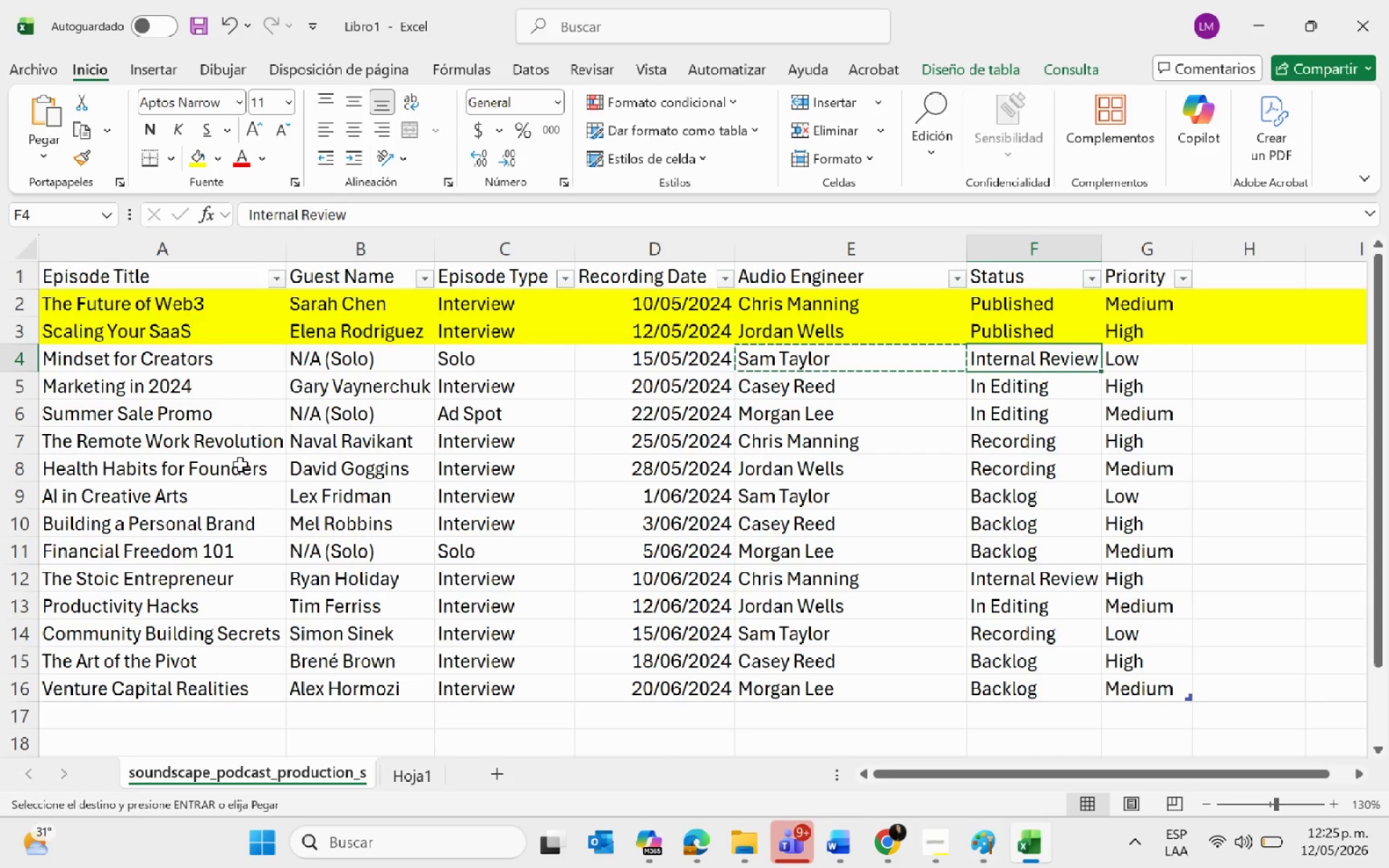 
key(Escape)
 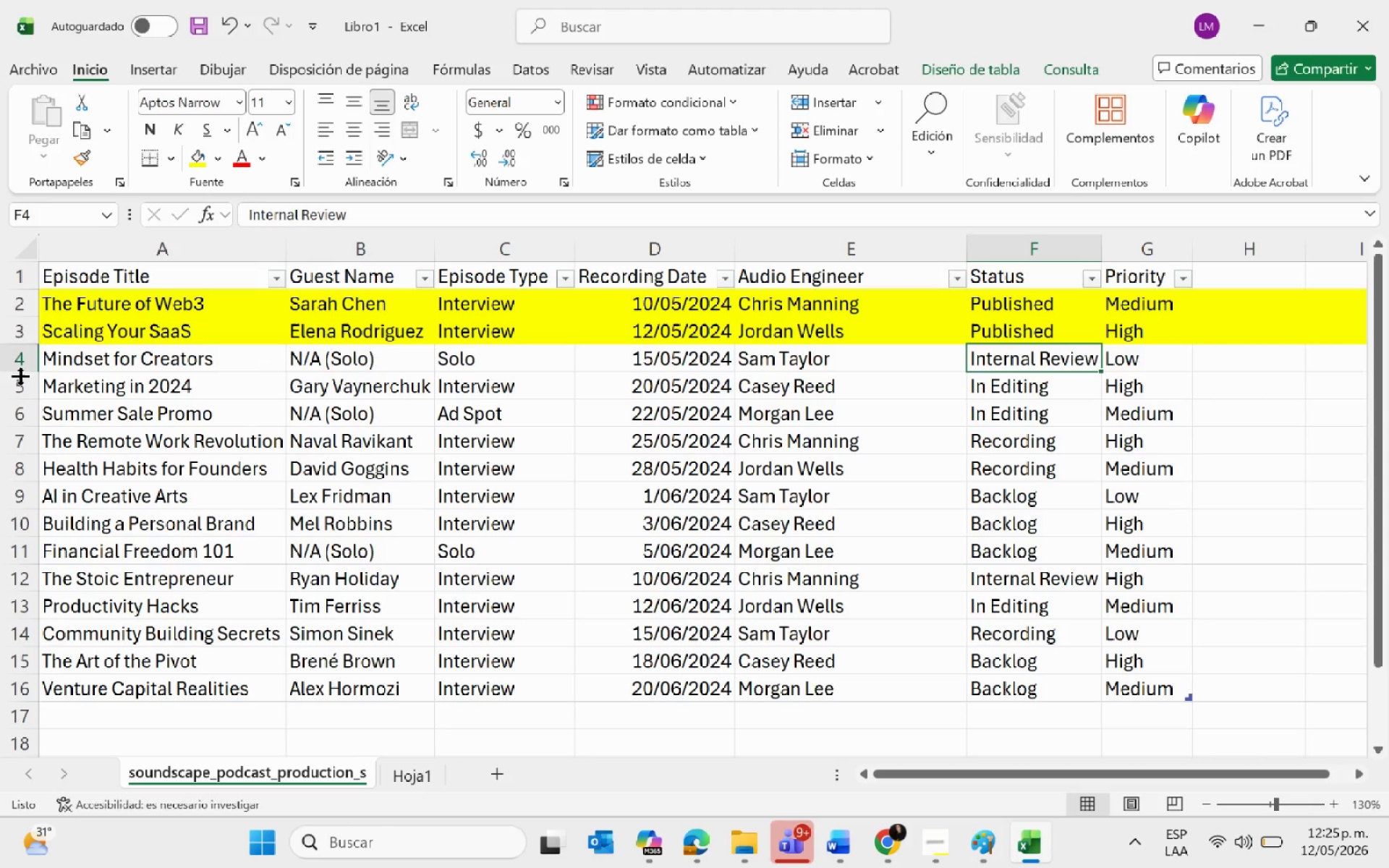 
left_click([11, 363])
 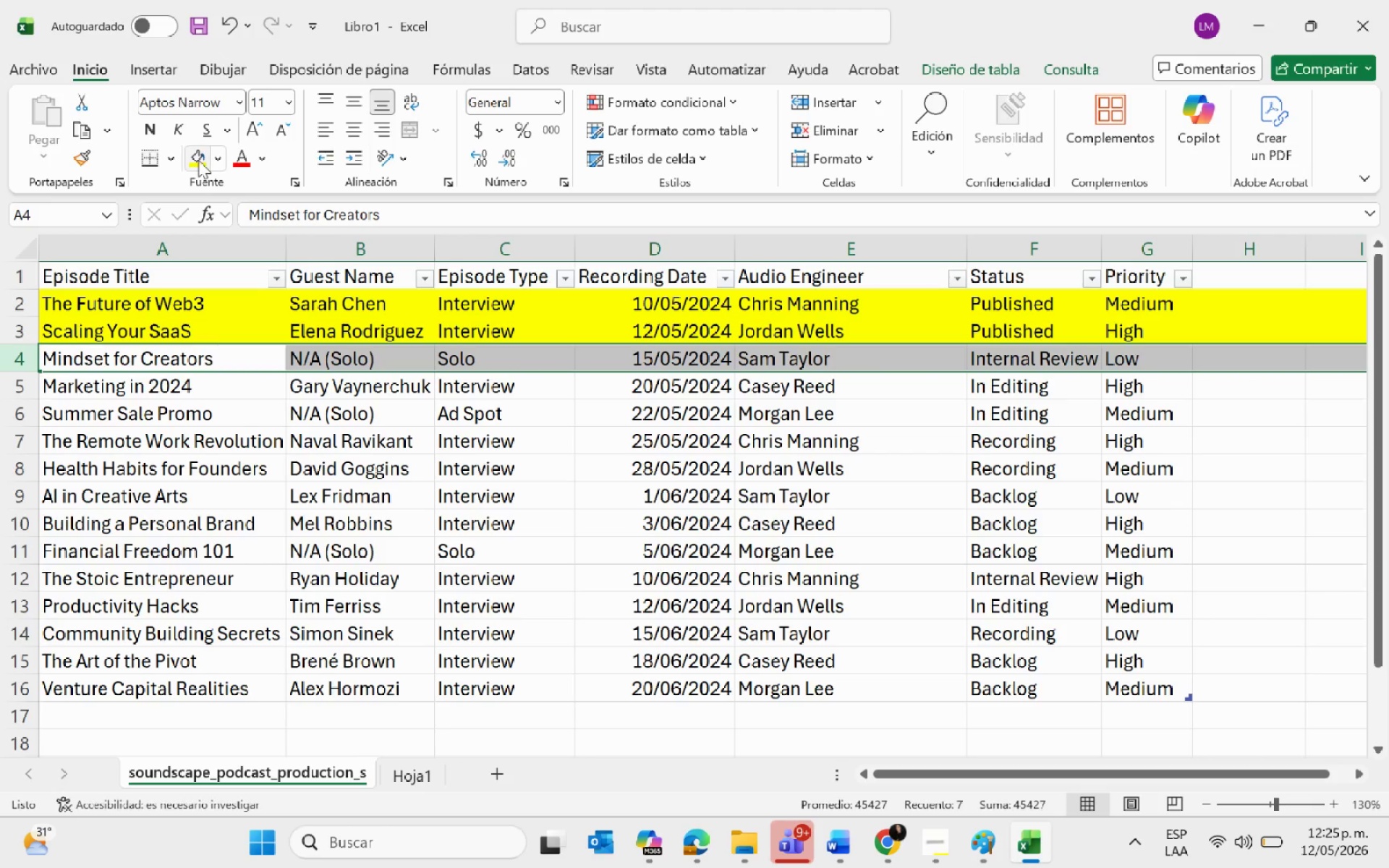 
left_click([198, 160])
 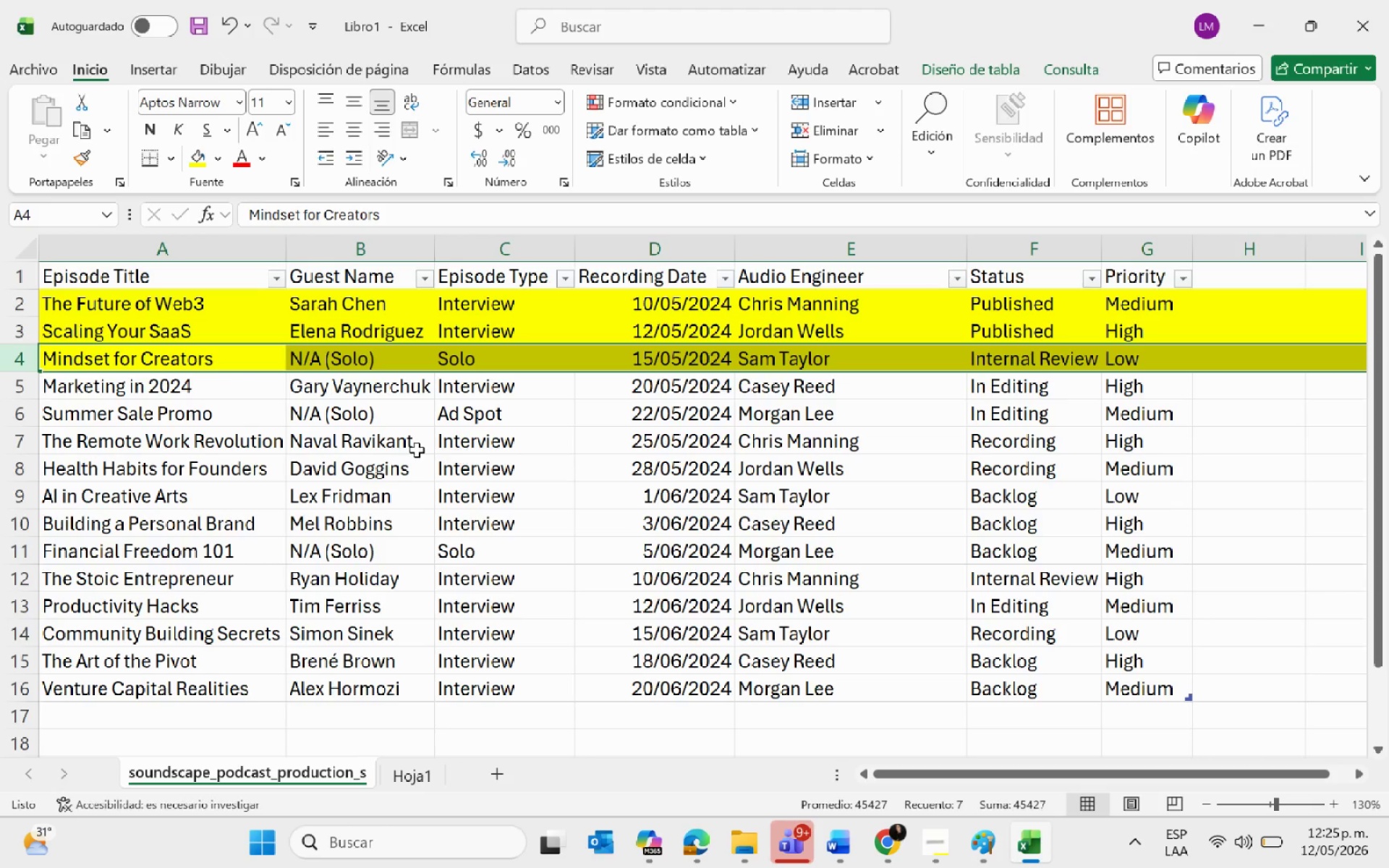 
left_click([161, 397])
 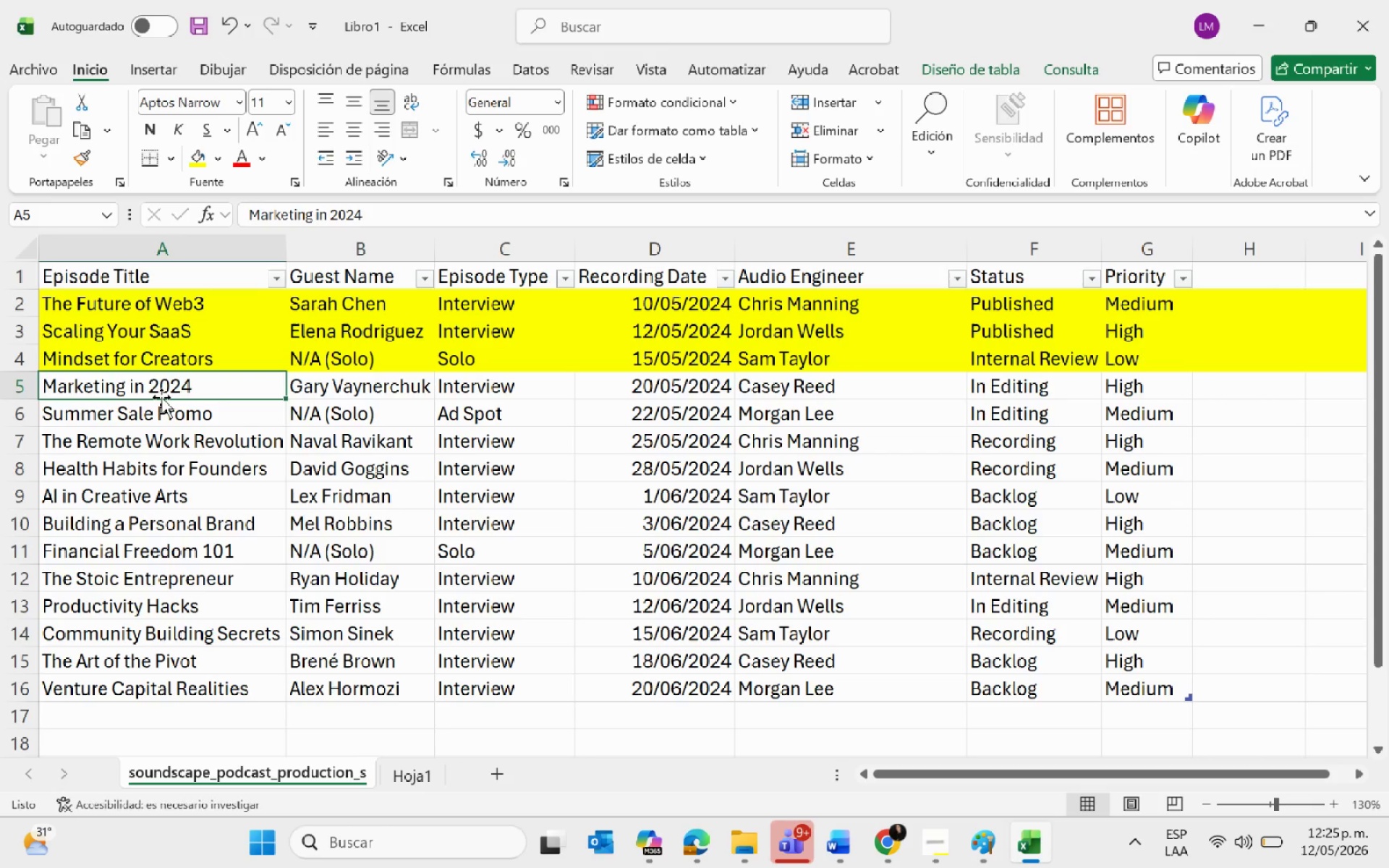 
key(Alt+AltLeft)
 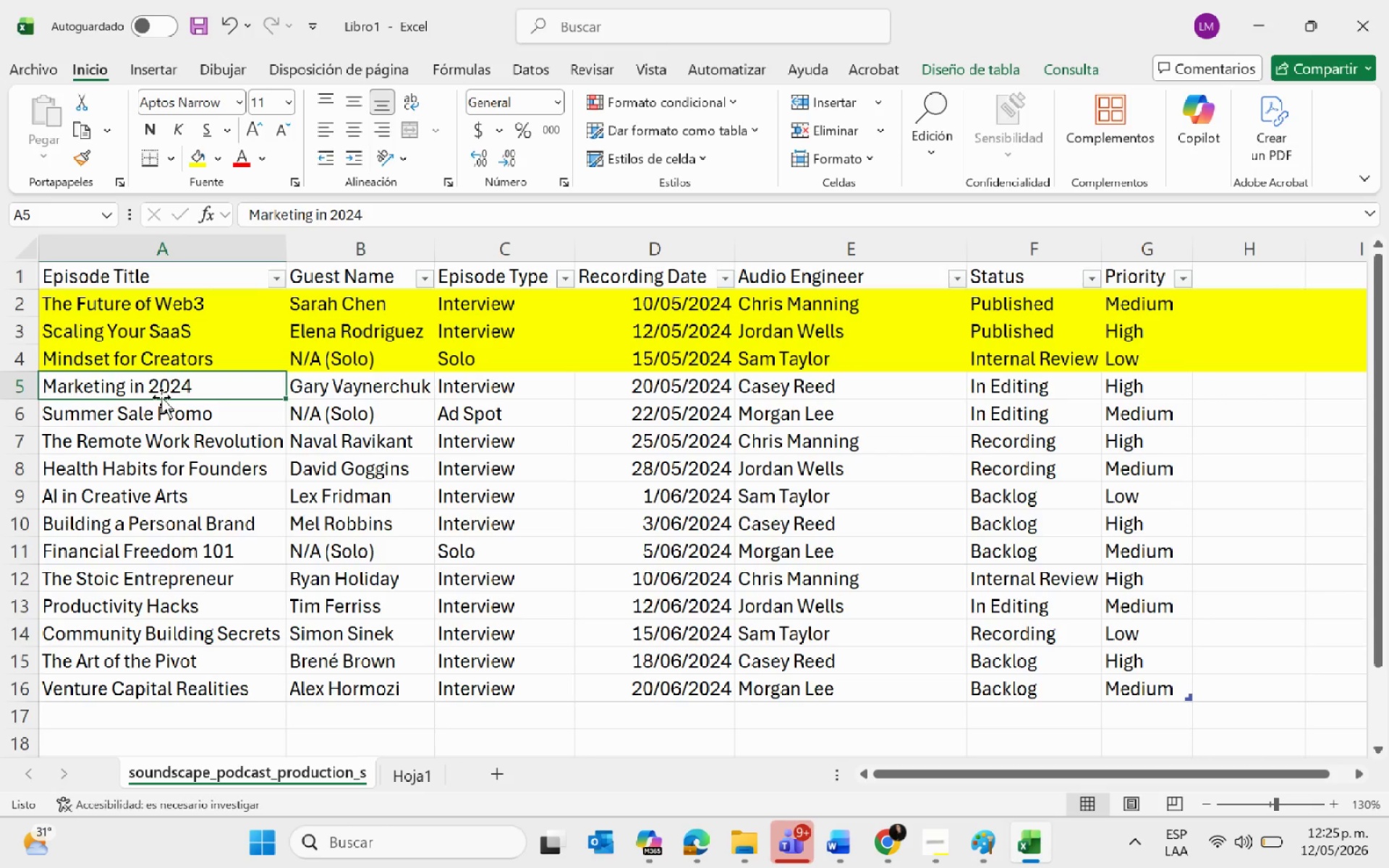 
key(Alt+Tab)
 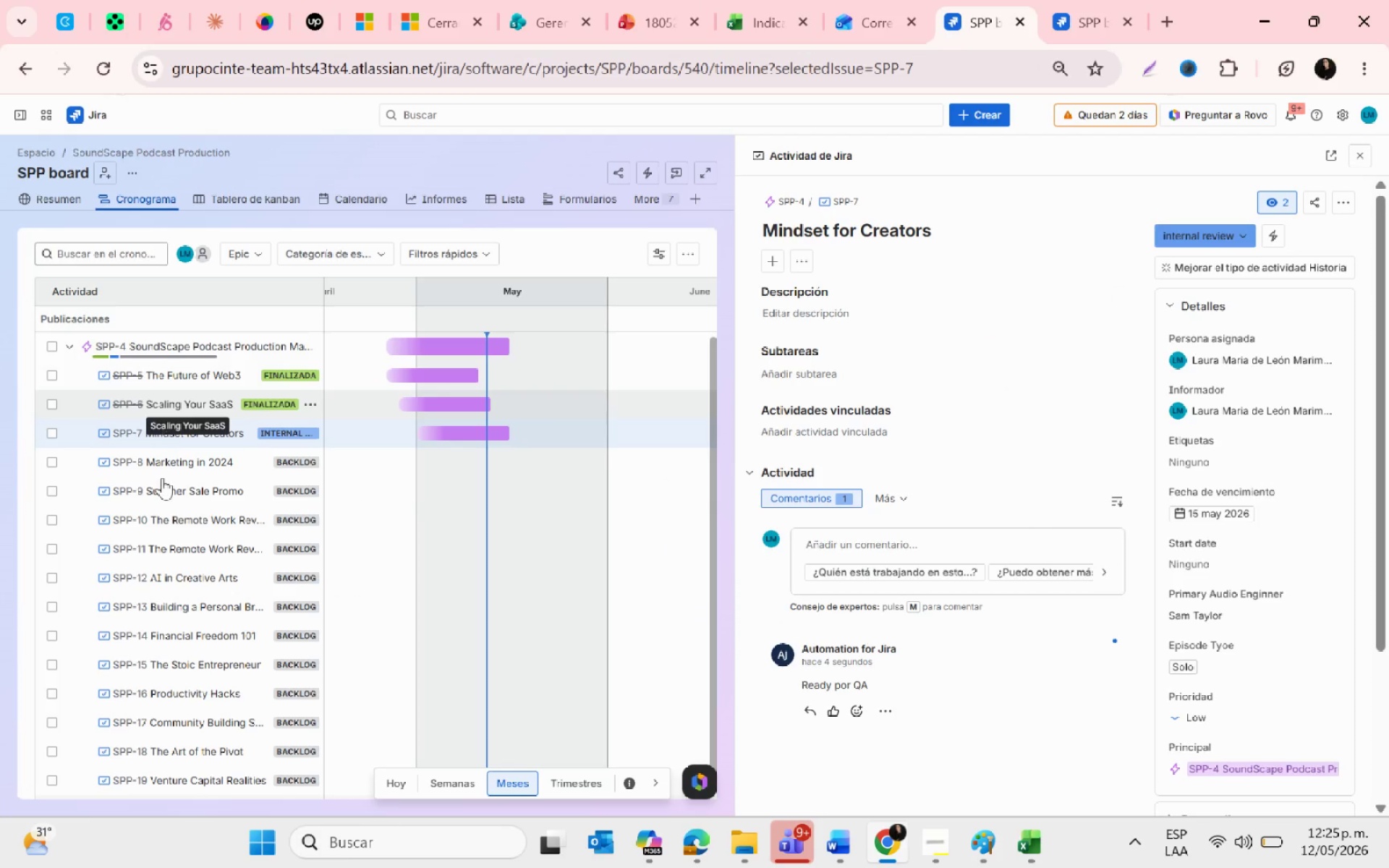 
left_click([164, 464])
 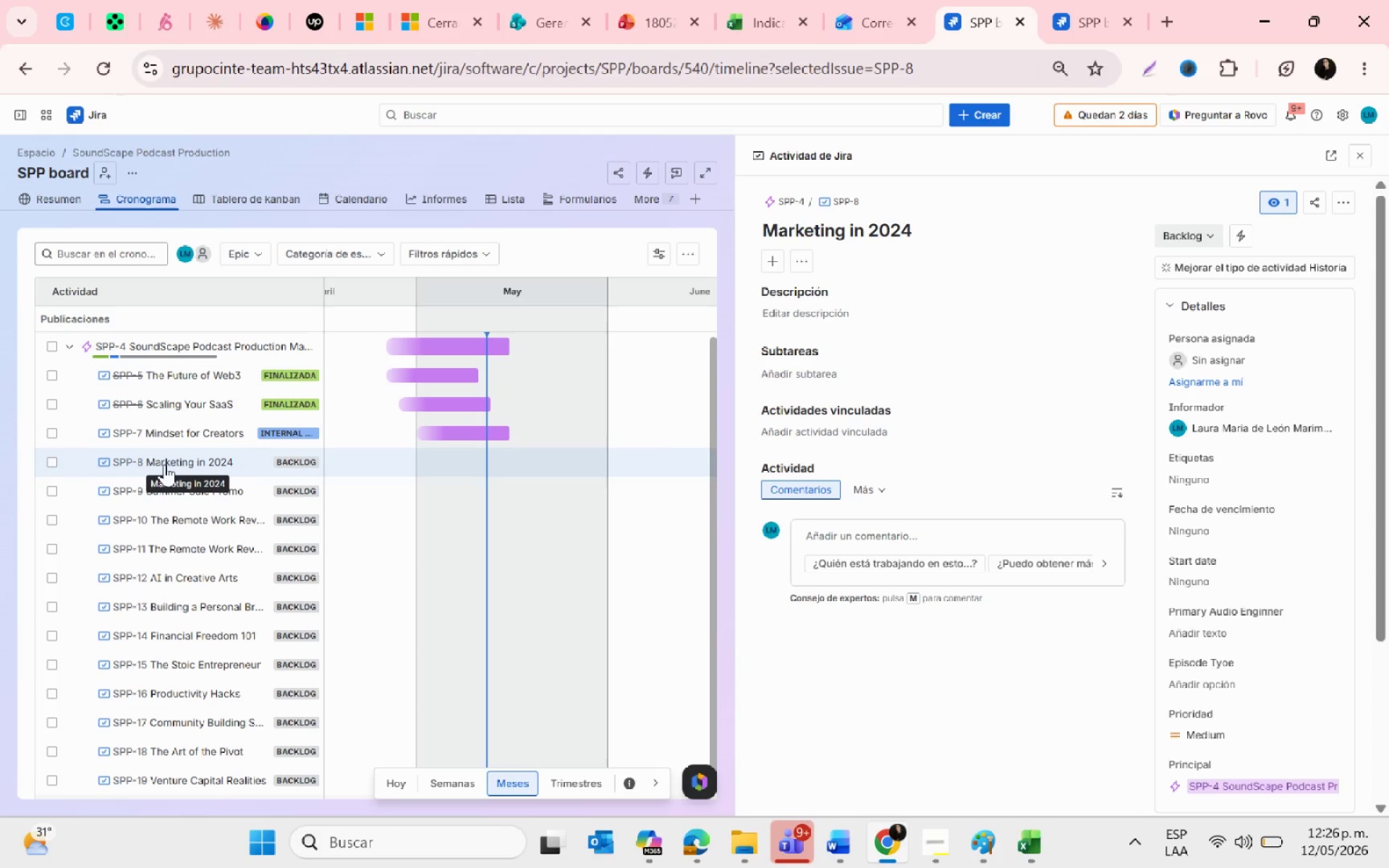 
wait(18.78)
 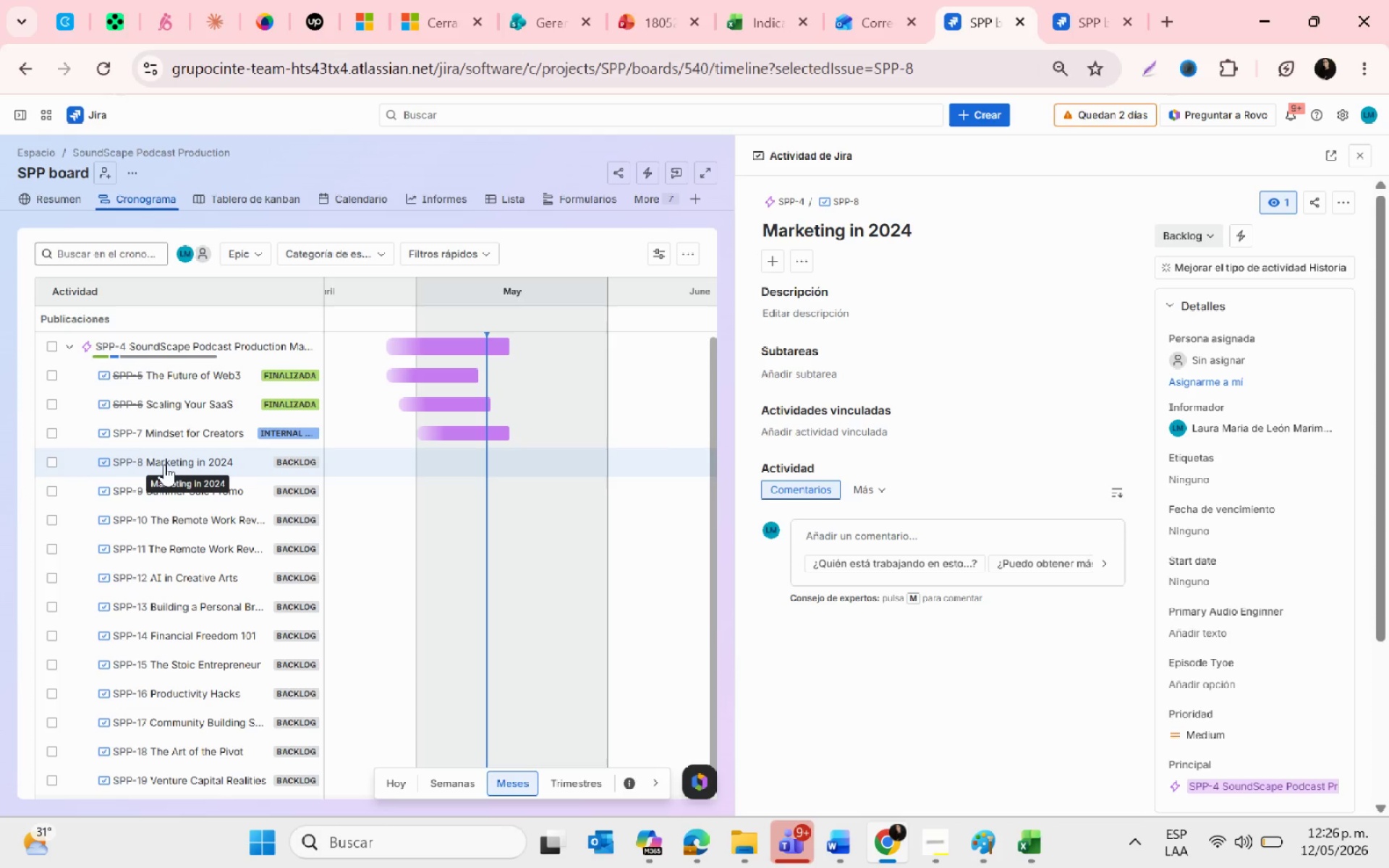 
key(Alt+AltLeft)
 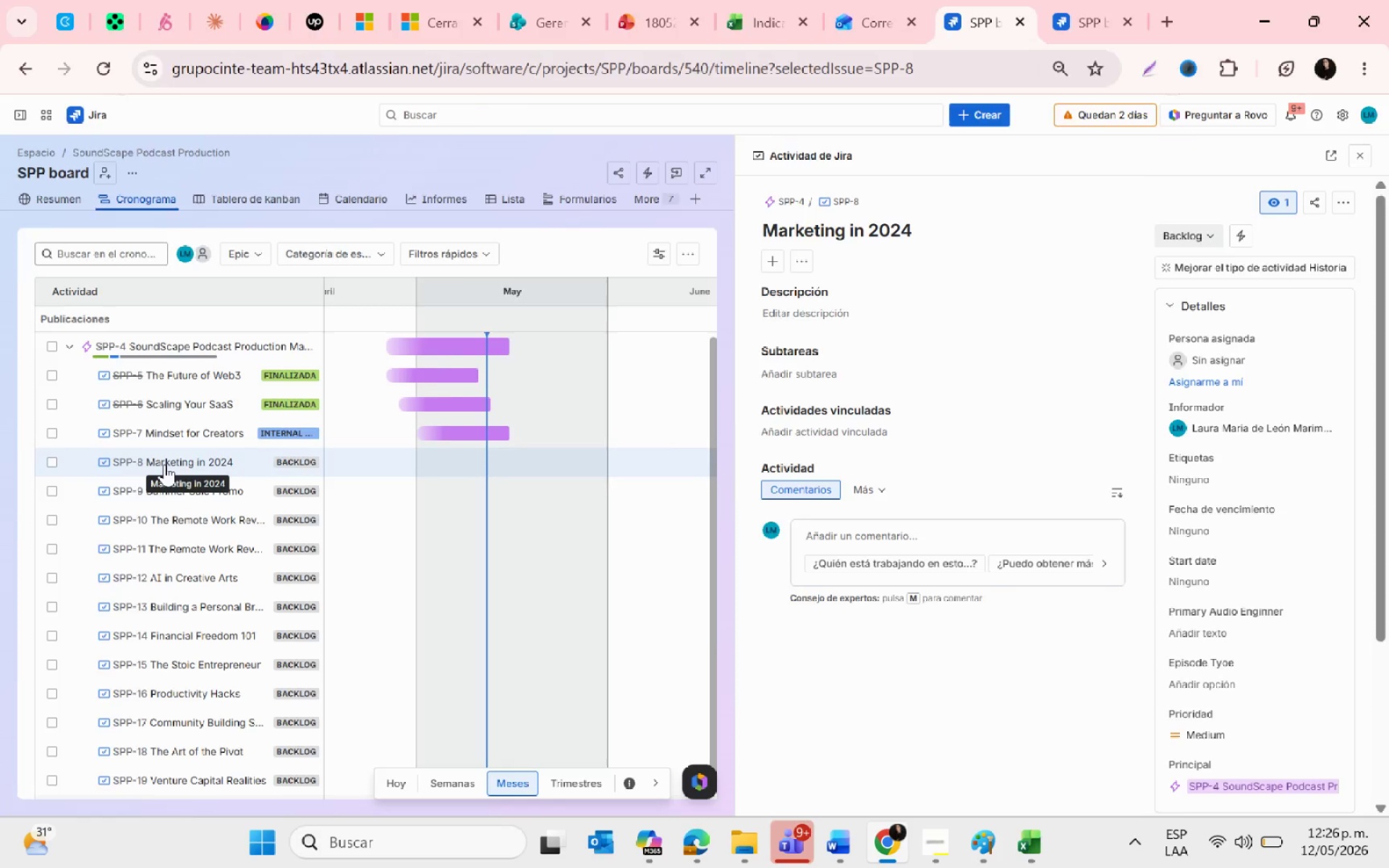 
key(Alt+Tab)
 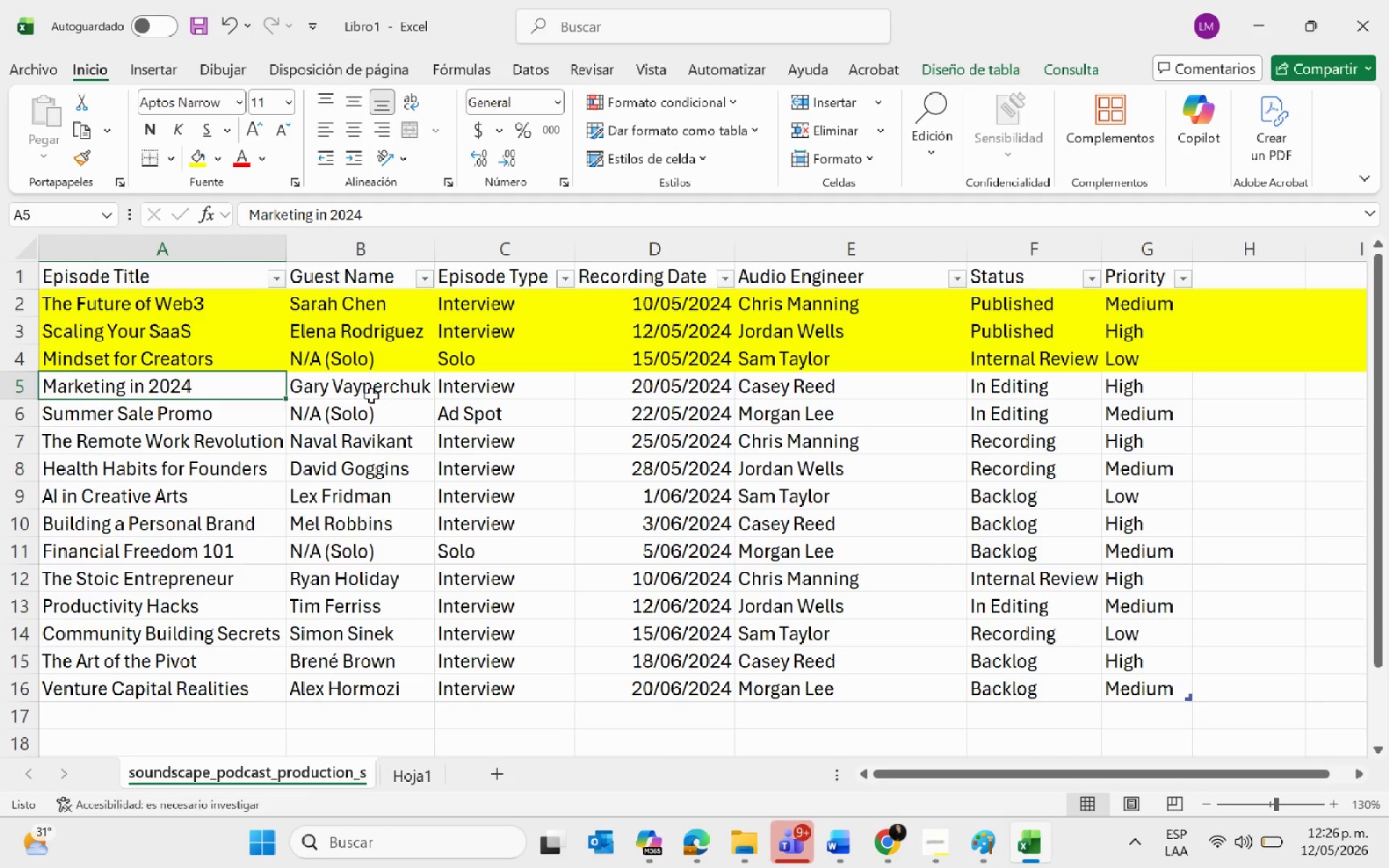 
left_click([361, 390])
 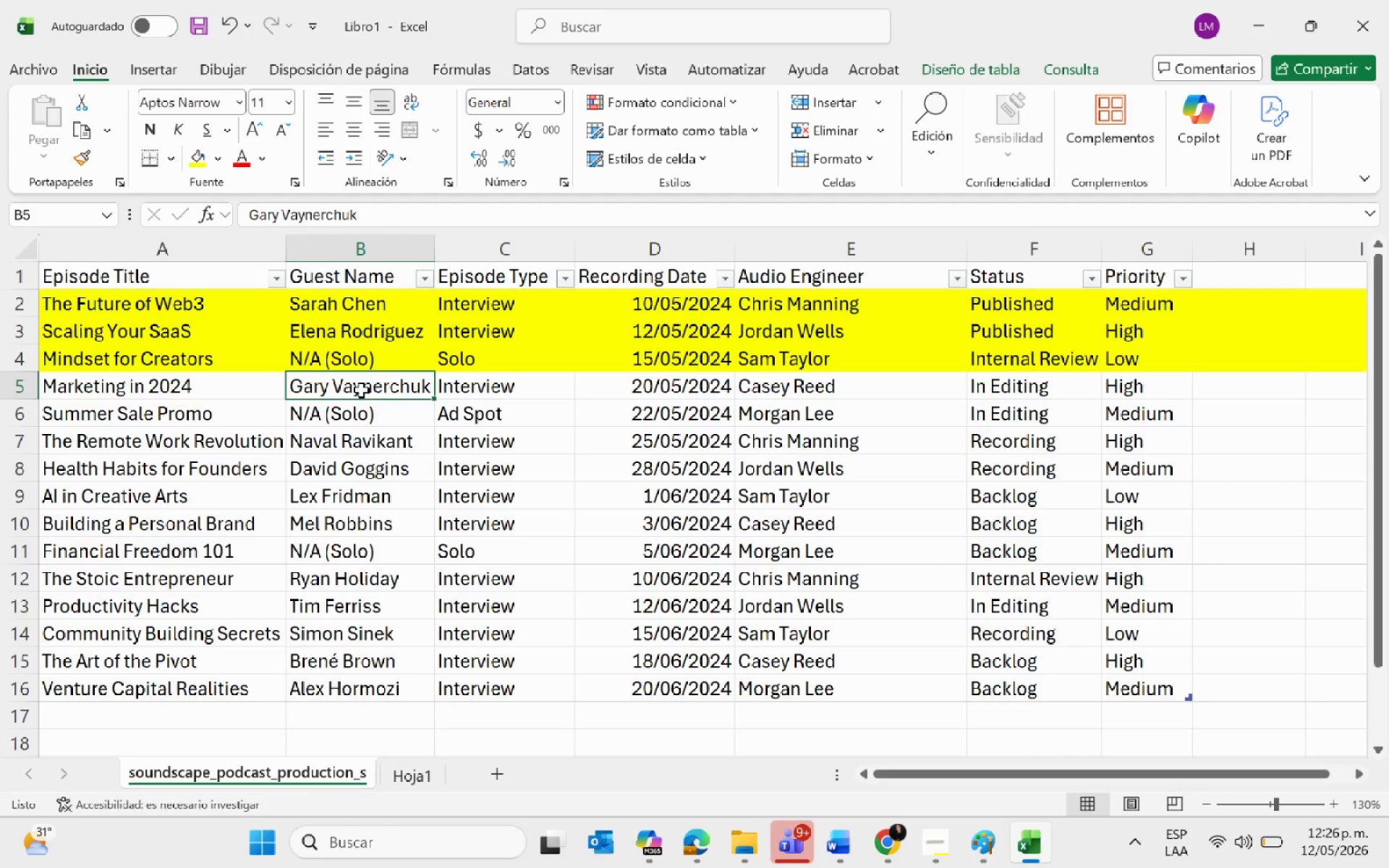 
key(Control+C)
 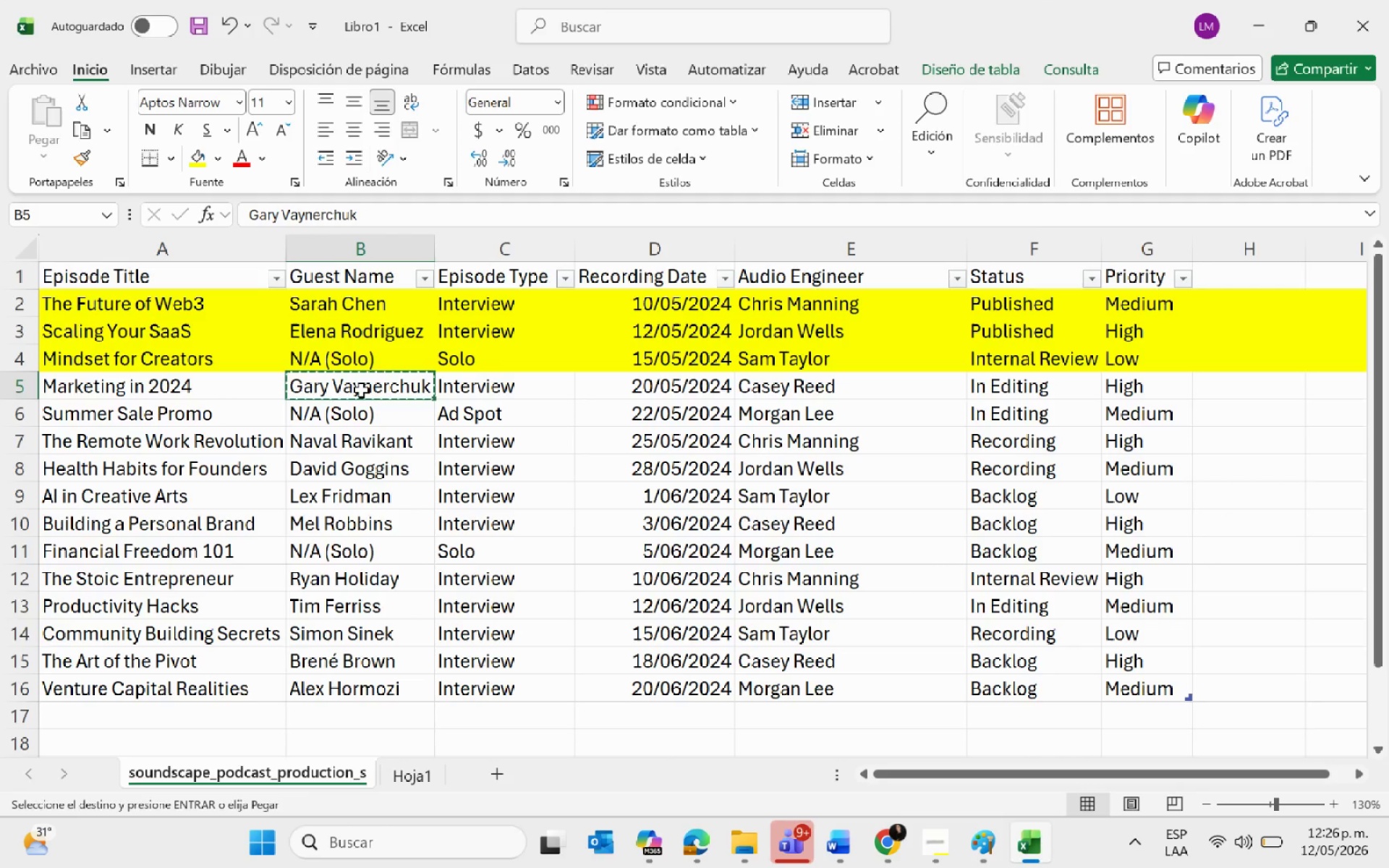 
key(Alt+AltLeft)
 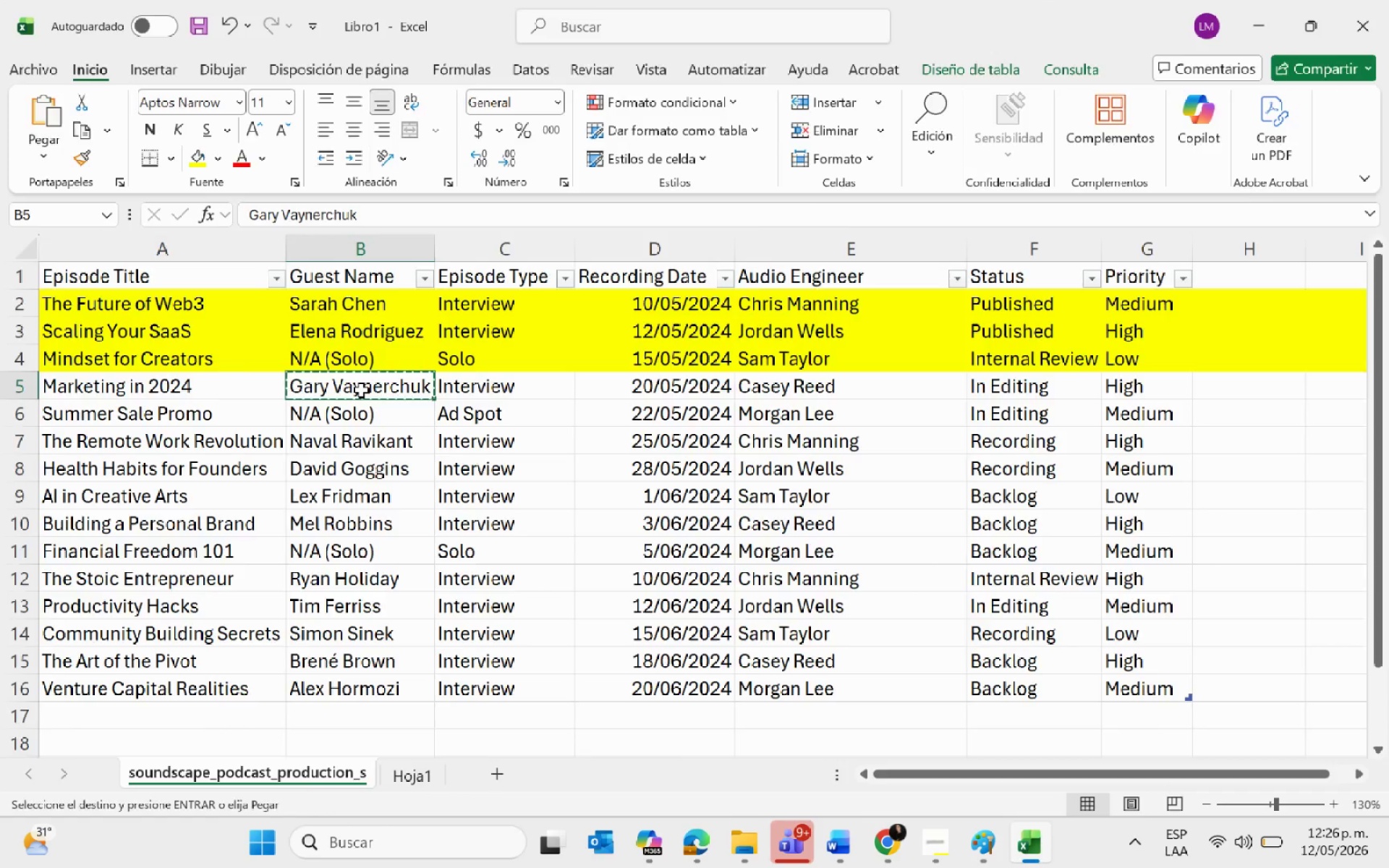 
key(Alt+Tab)
 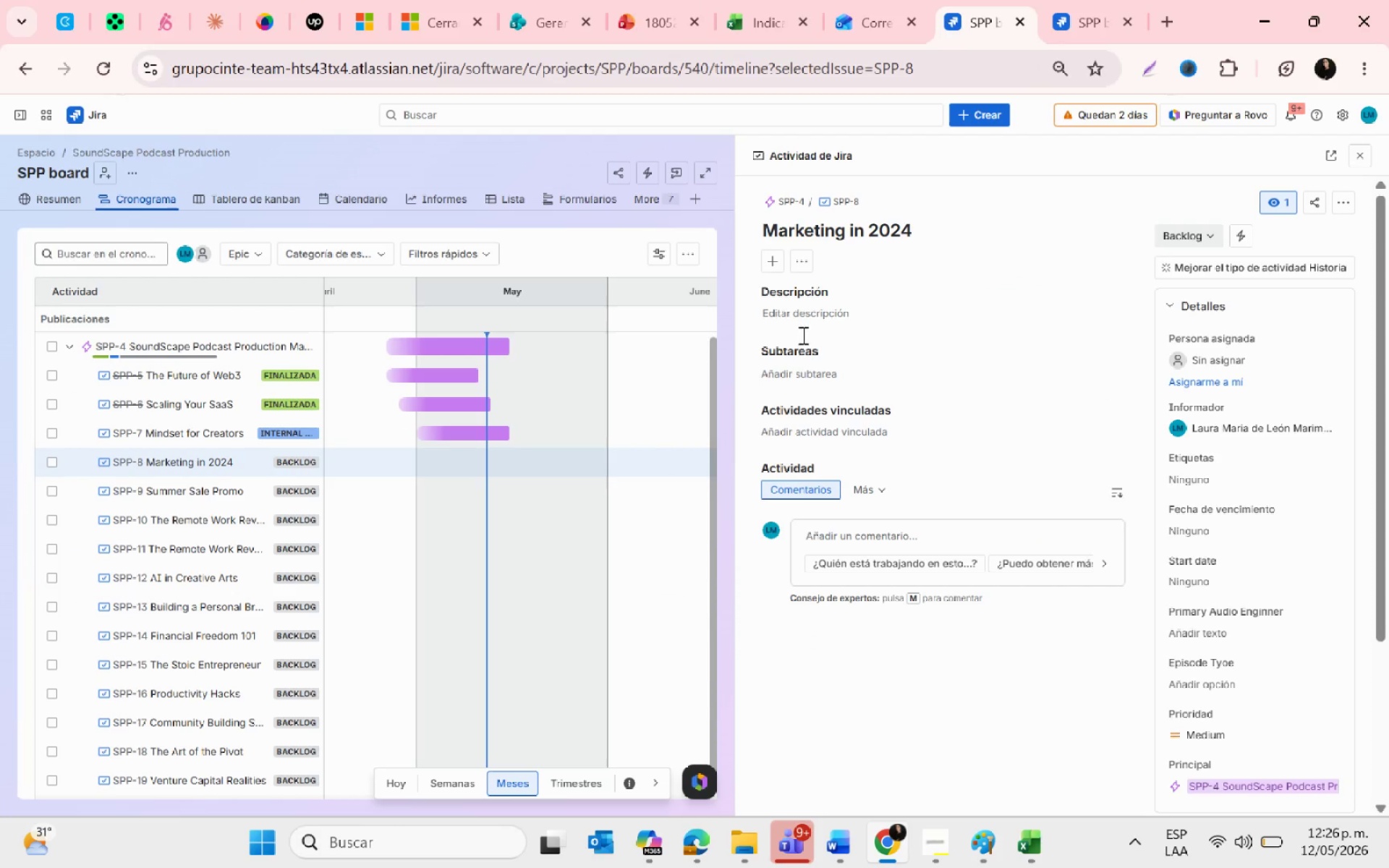 
left_click([802, 321])
 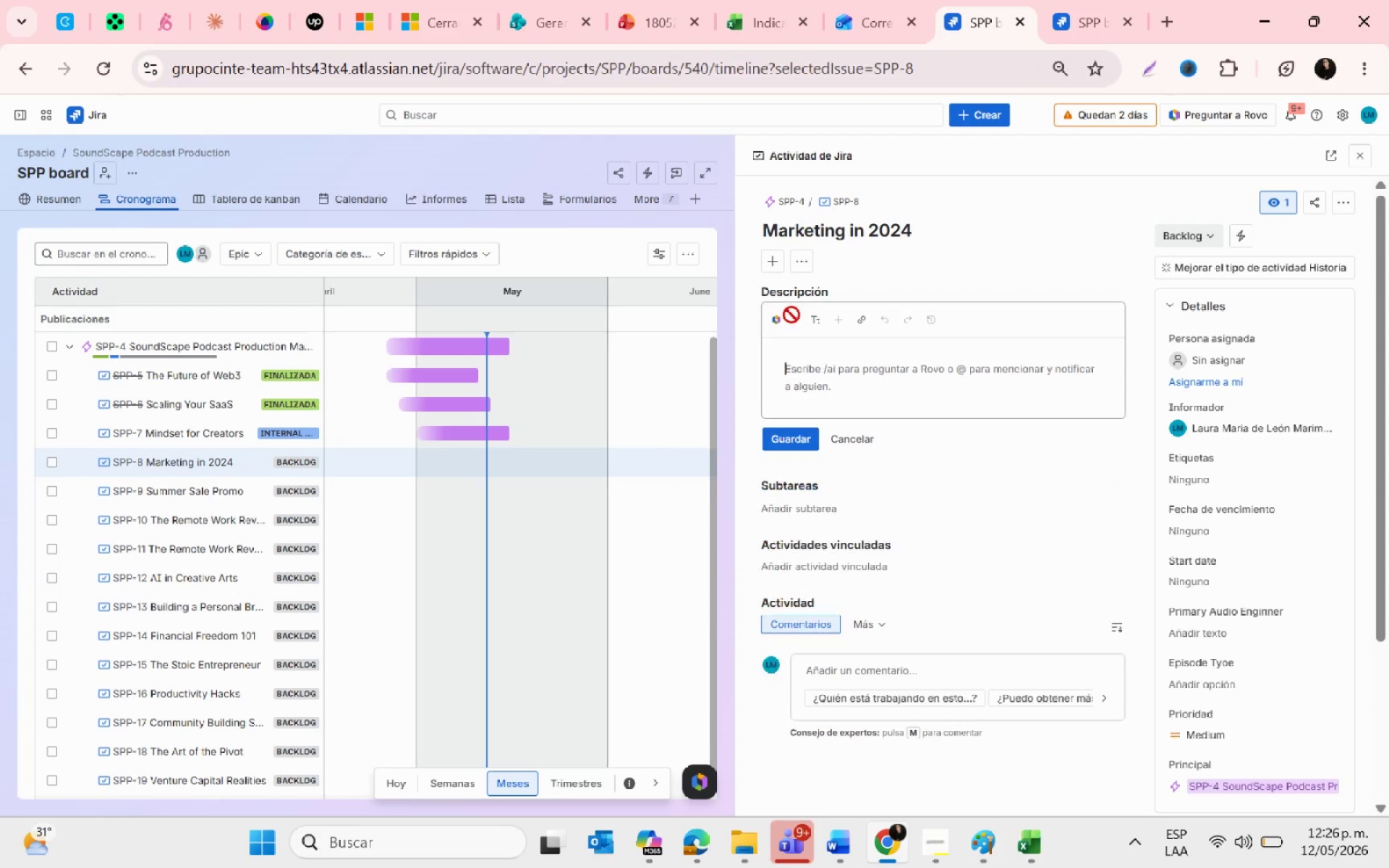 
left_click([791, 315])
 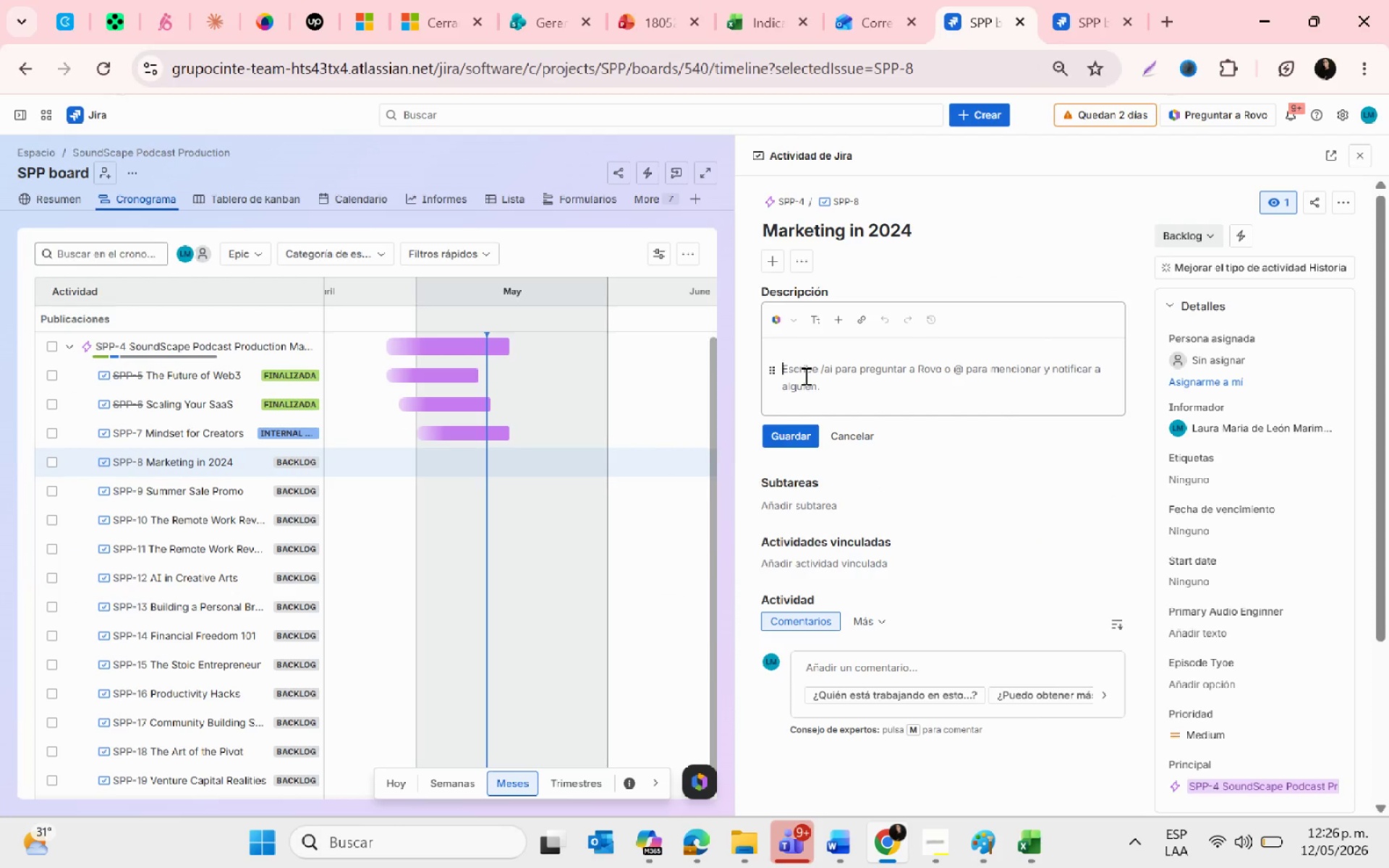 
right_click([804, 375])
 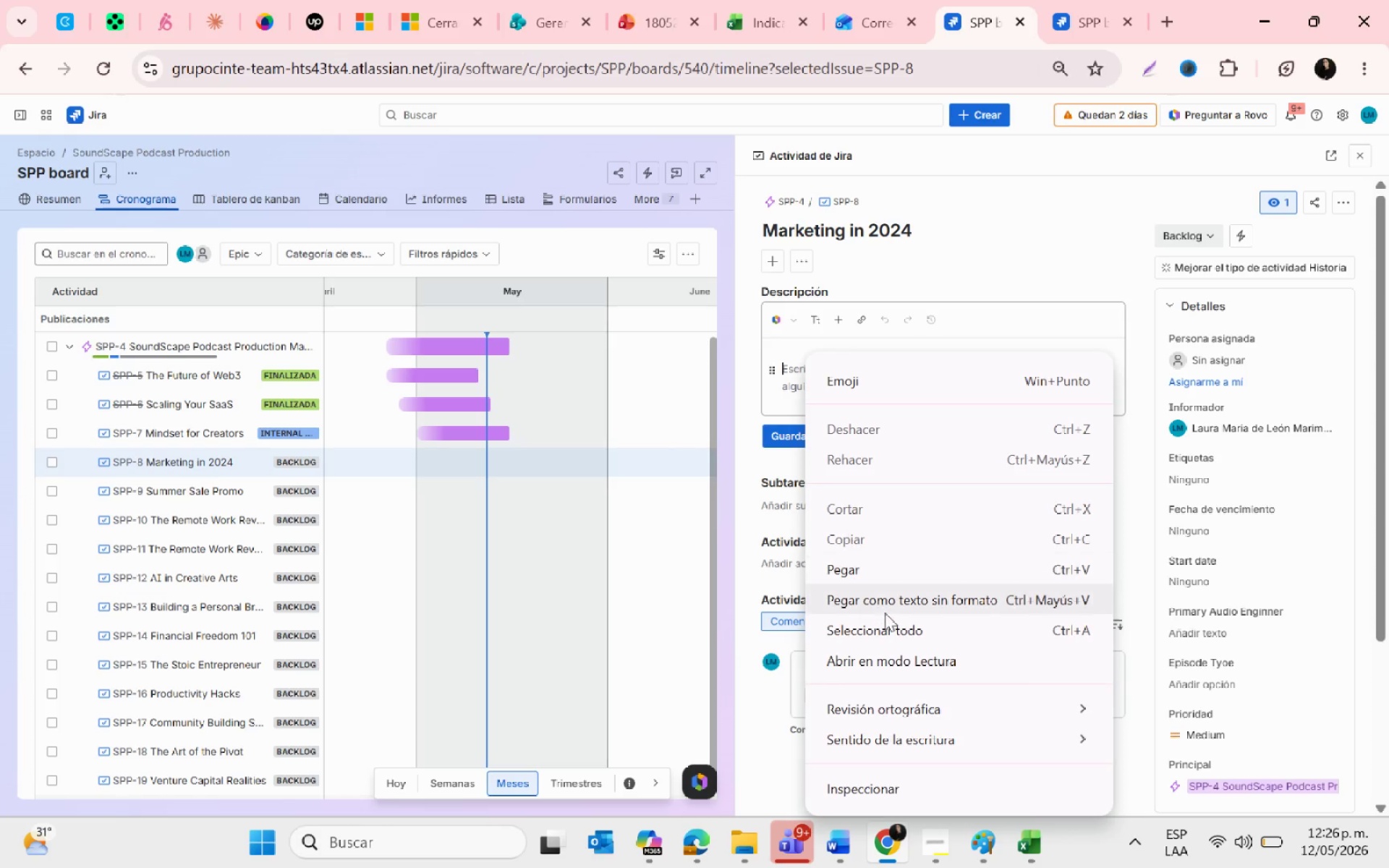 
left_click([887, 598])
 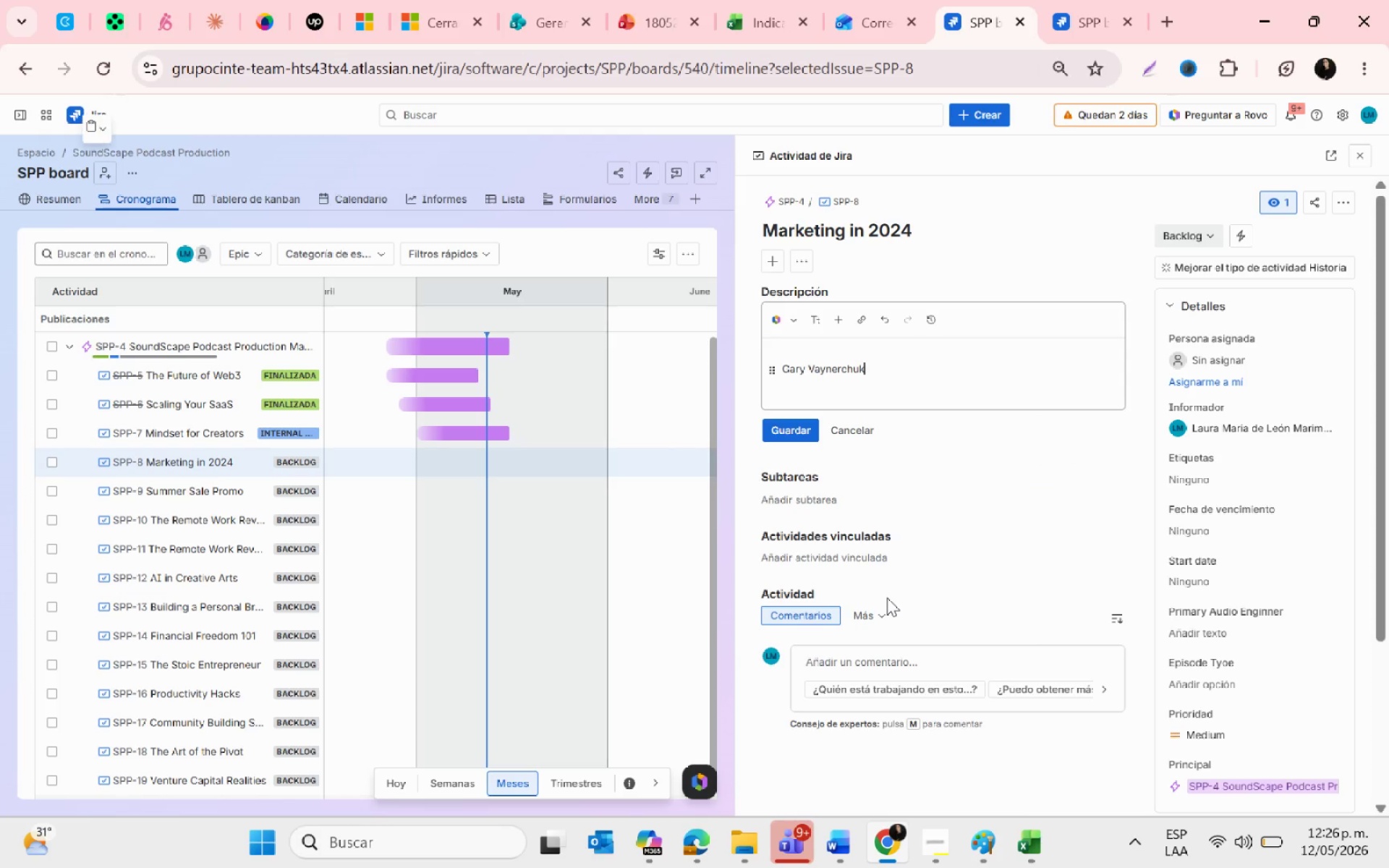 
key(Alt+AltLeft)
 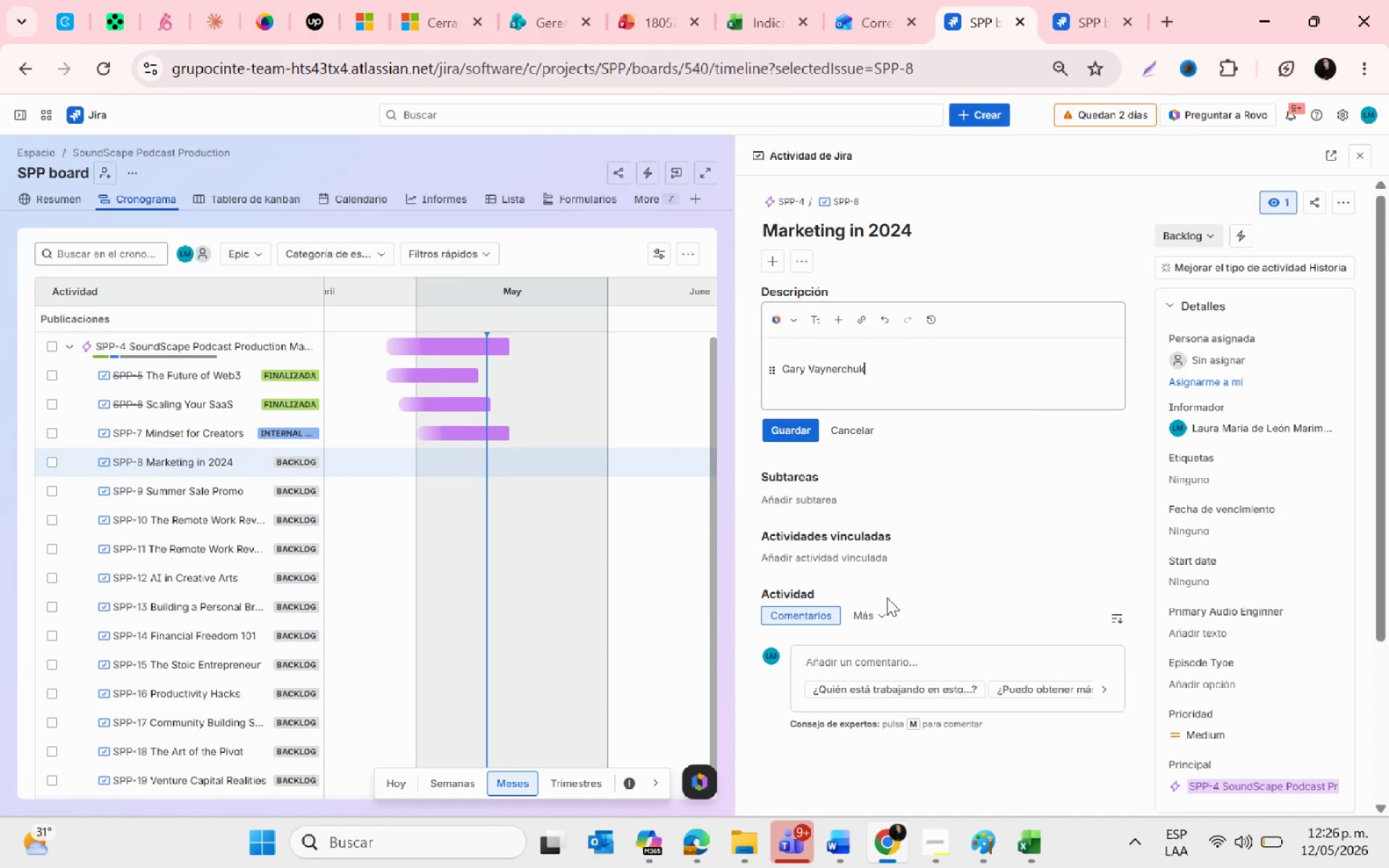 
key(Alt+Tab)
 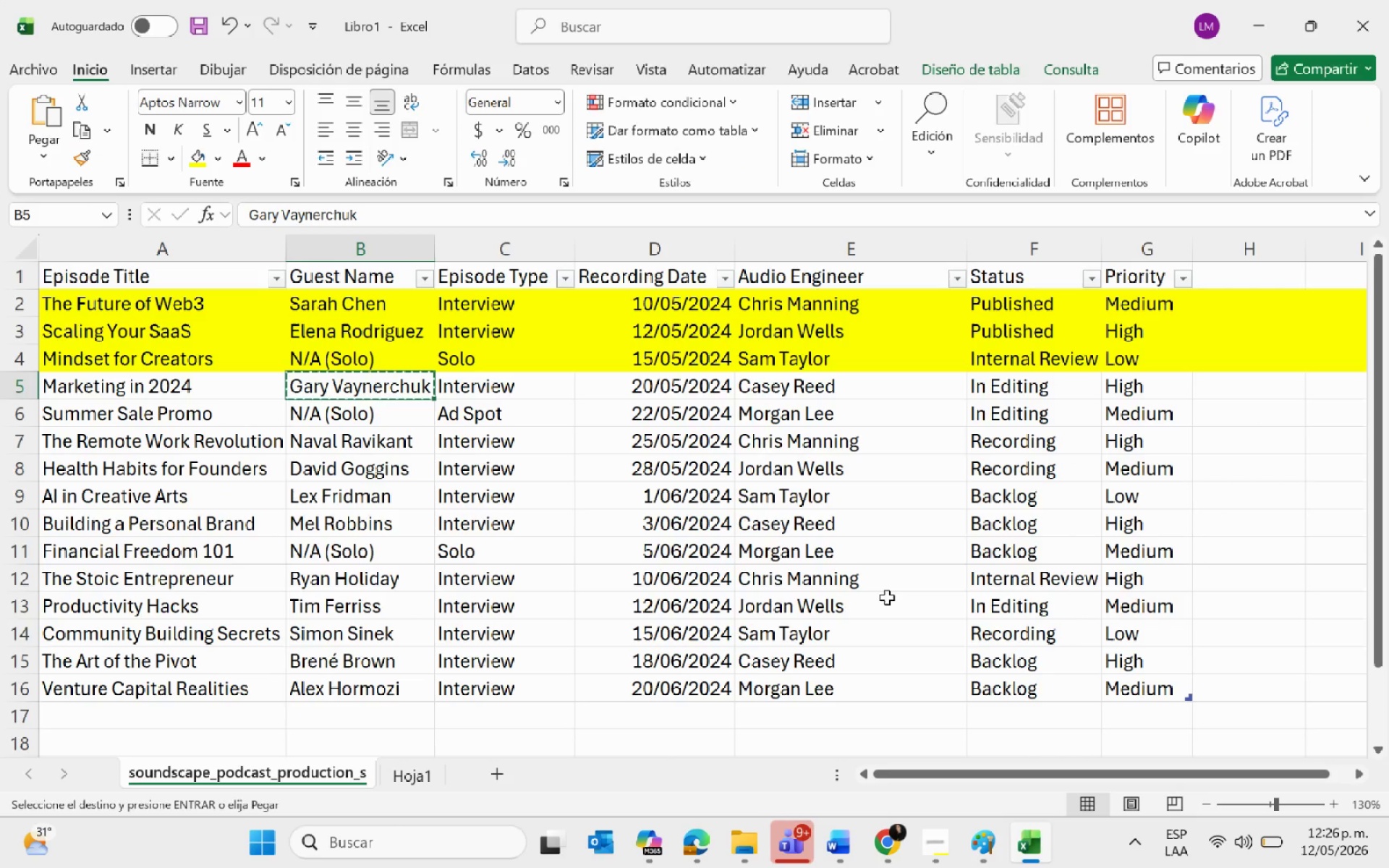 
key(Alt+AltLeft)
 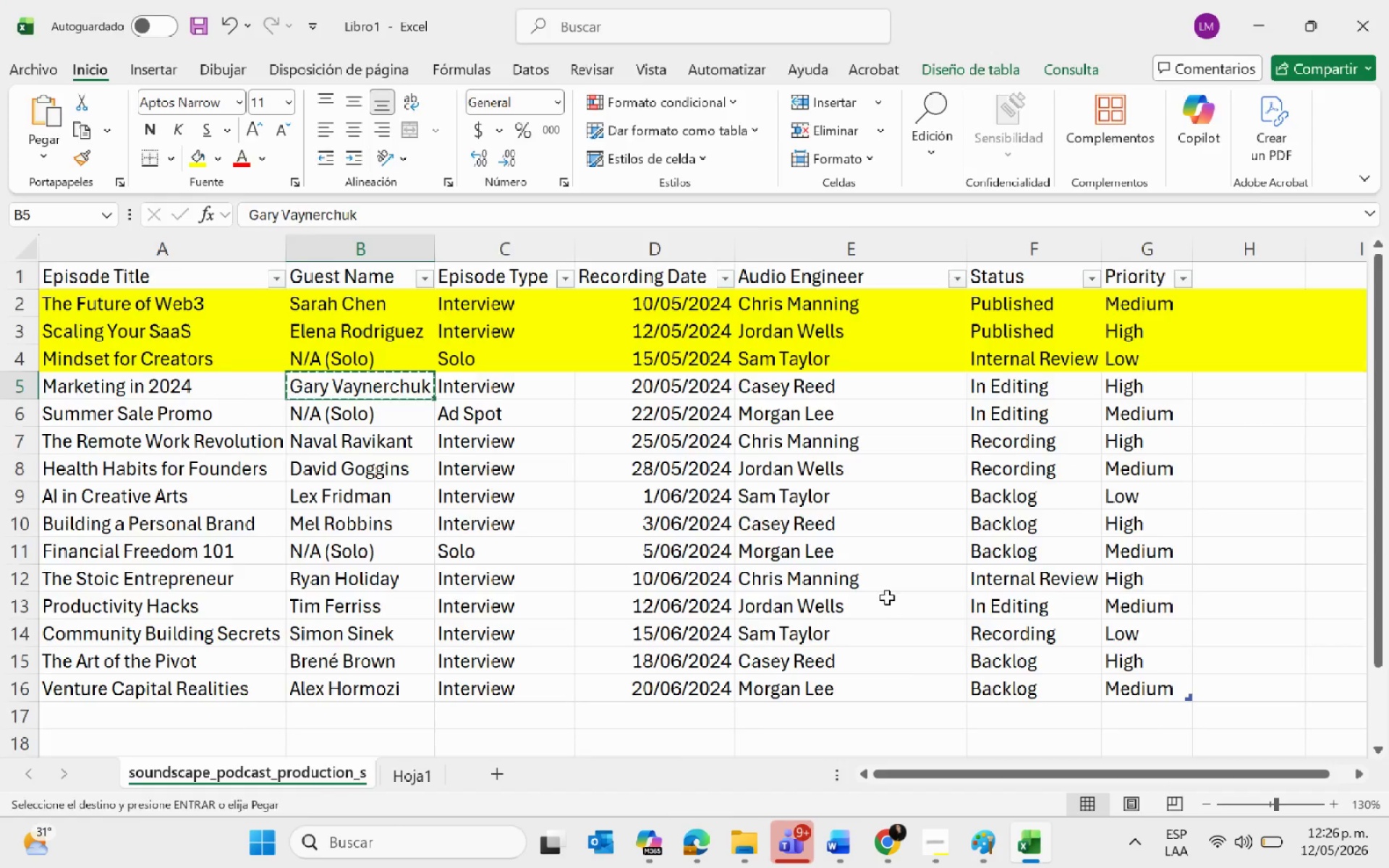 
key(Alt+Tab)
 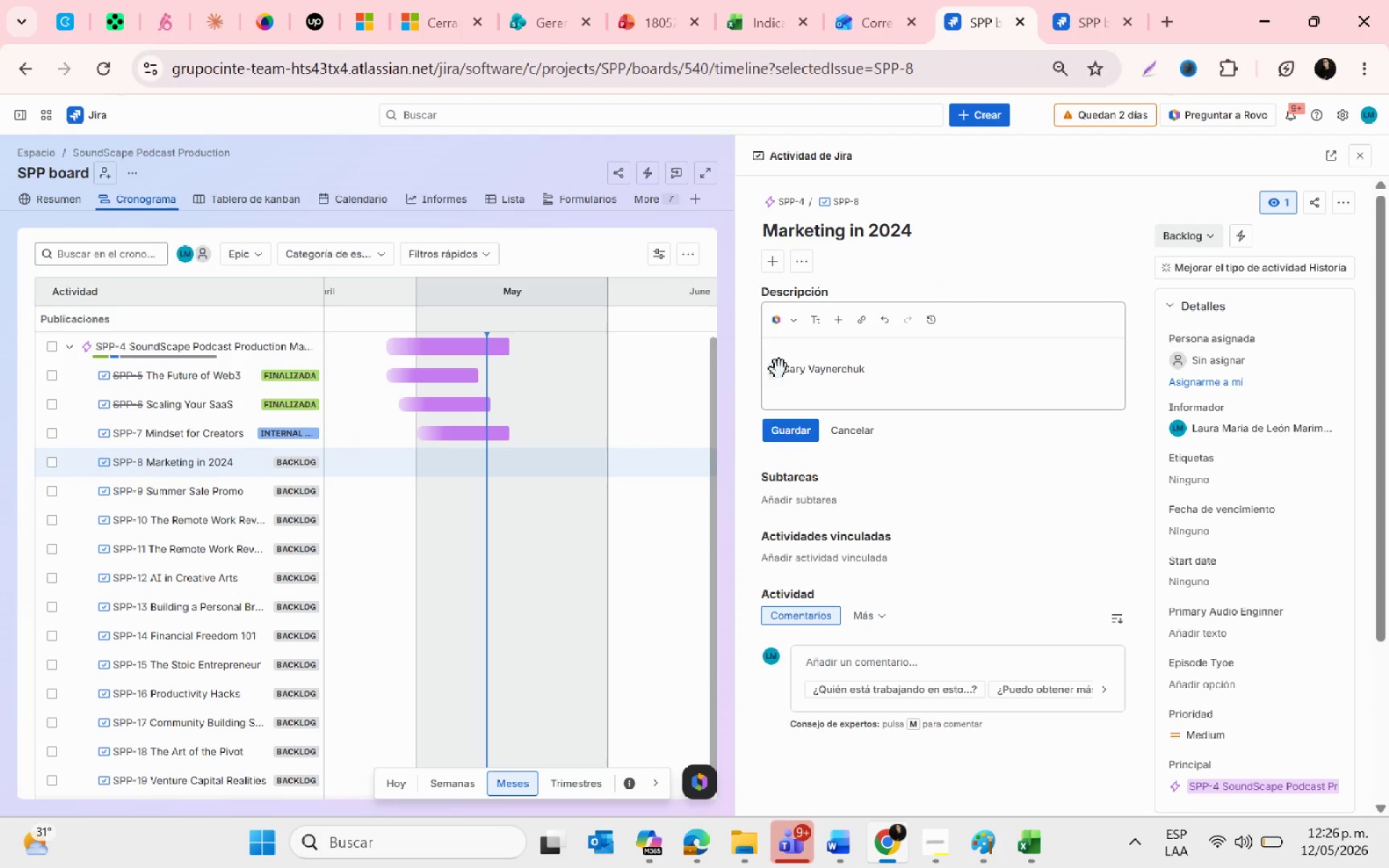 
left_click([779, 369])
 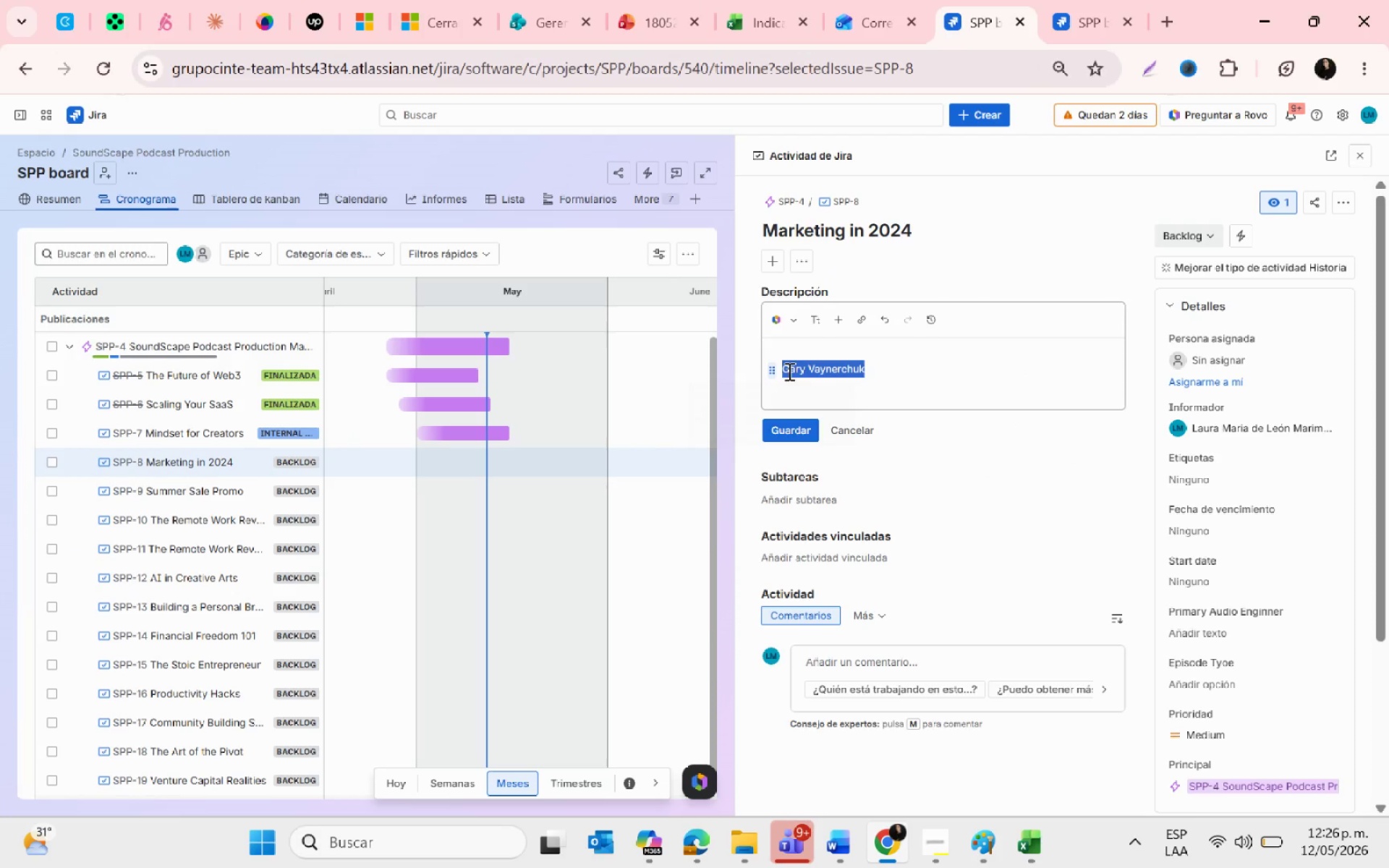 
left_click([786, 369])
 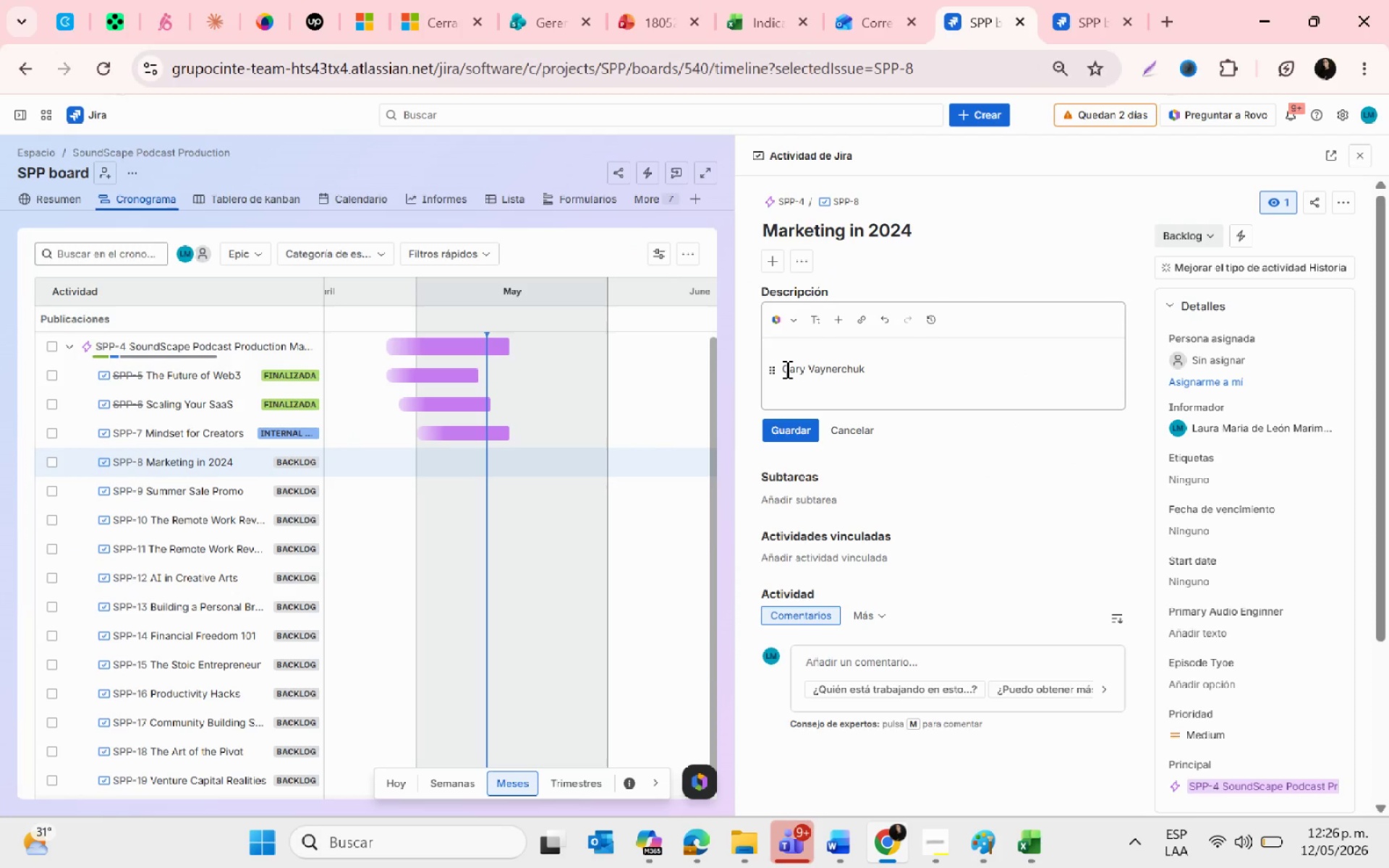 
type(Guest )
 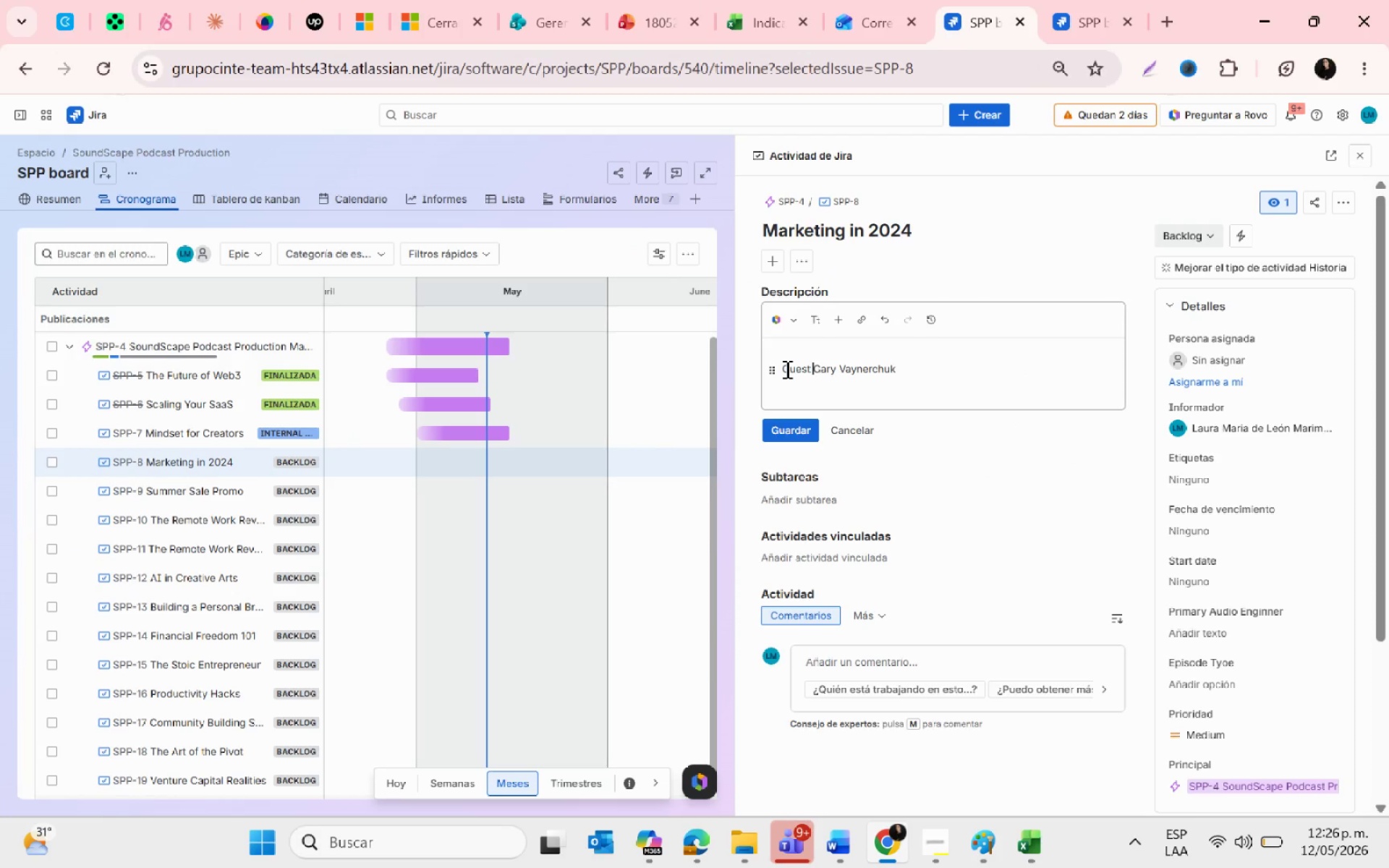 
key(Alt+AltLeft)
 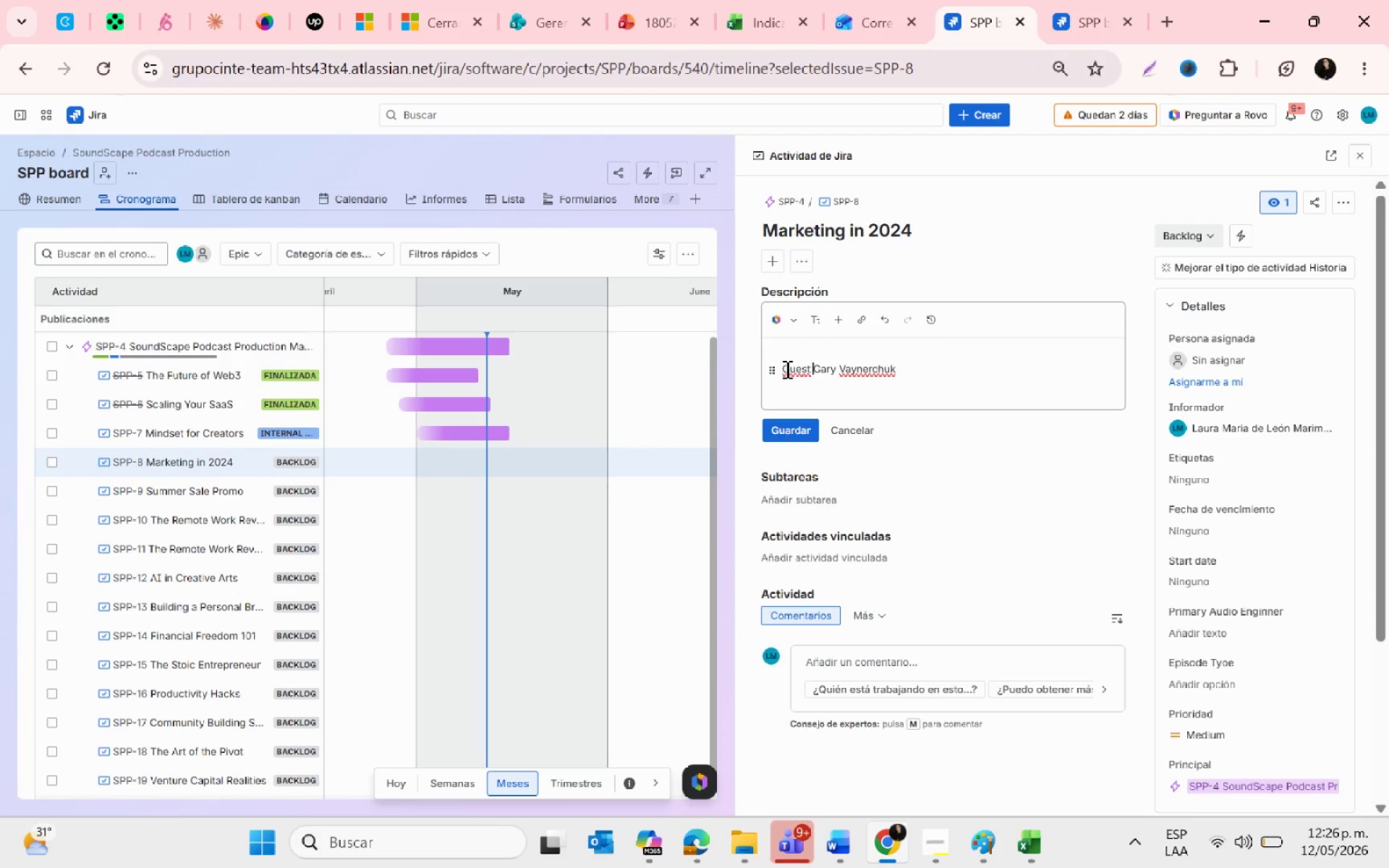 
key(Alt+Tab)
 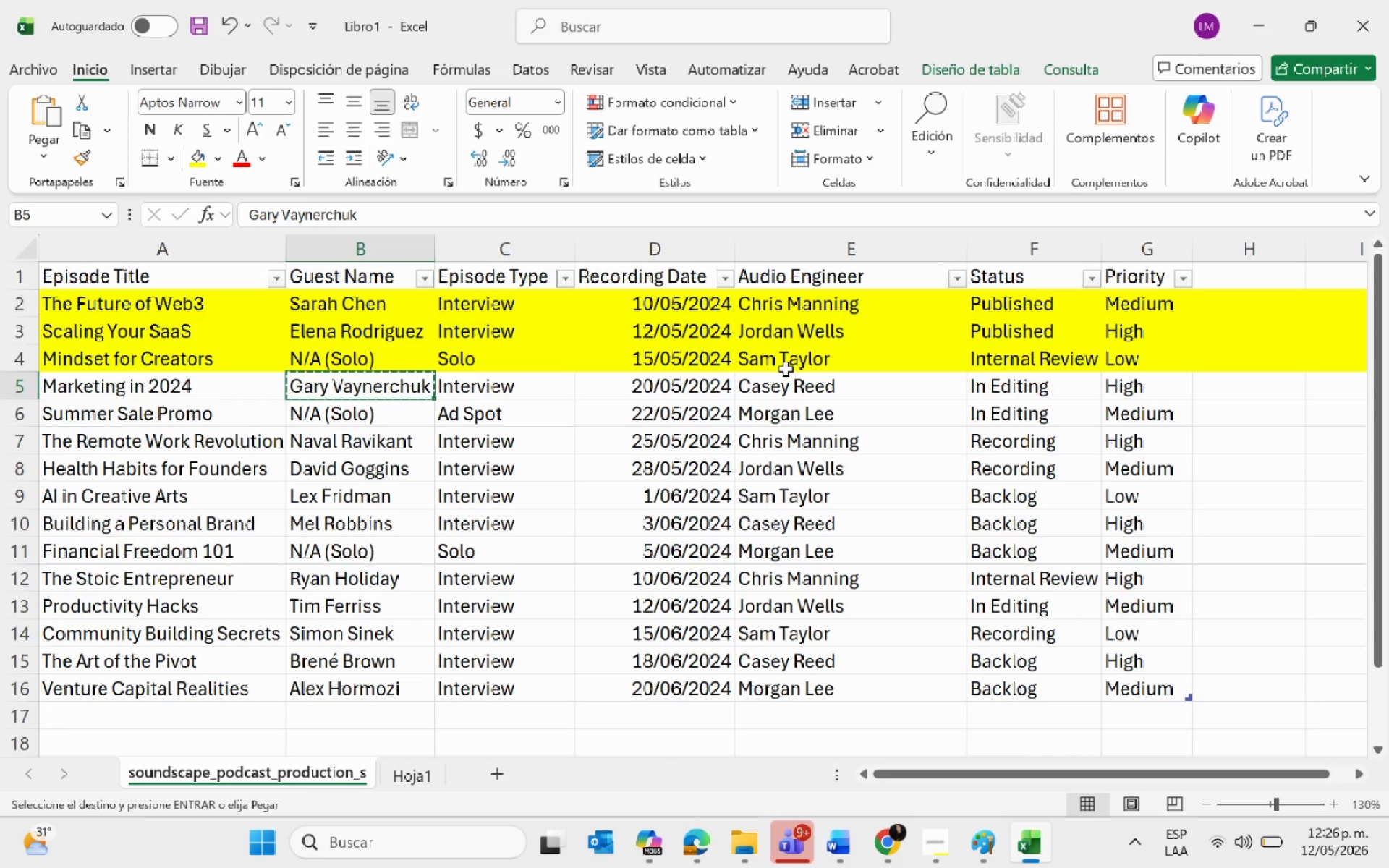 
key(Alt+AltLeft)
 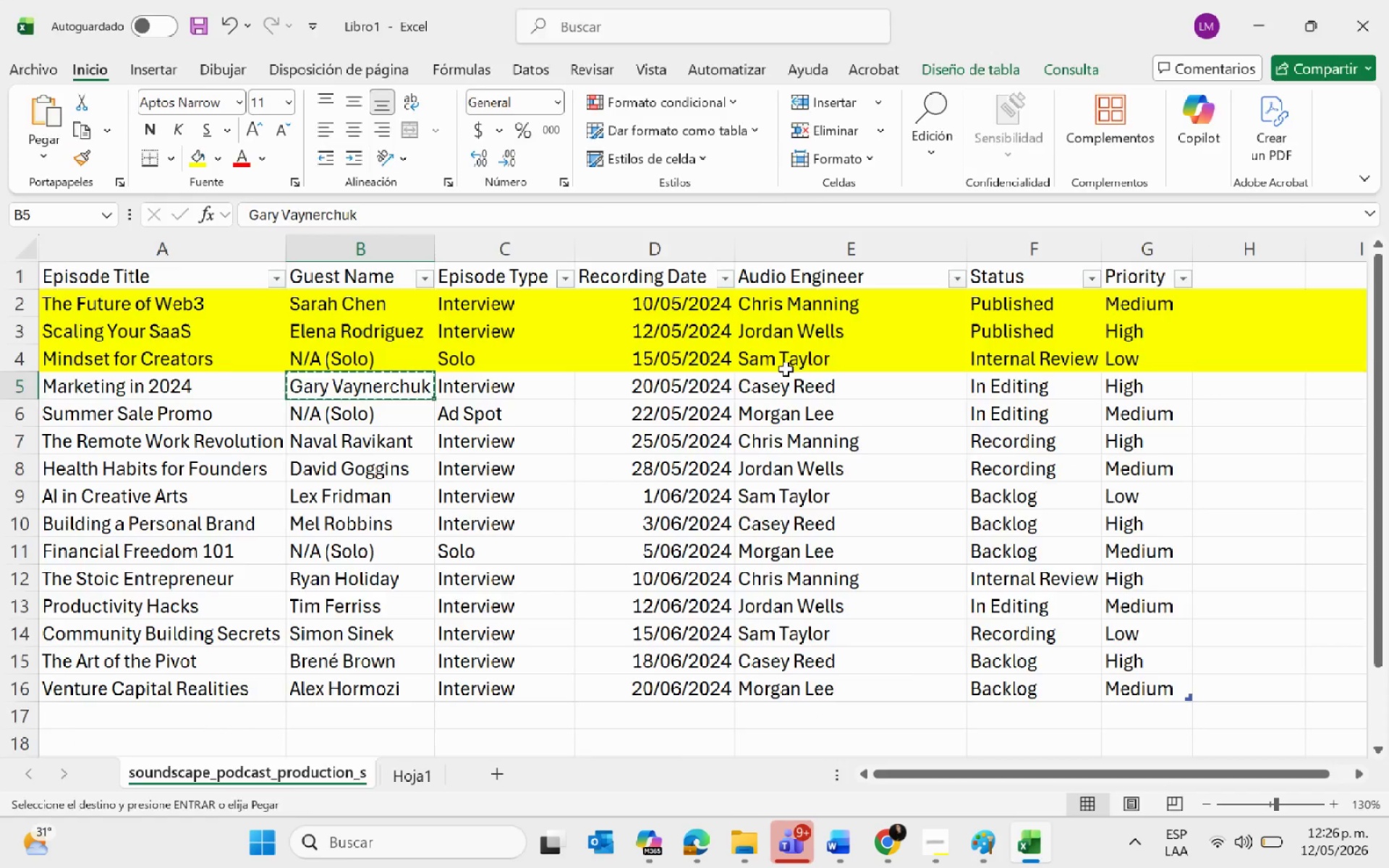 
key(Tab)
type(Name > )
 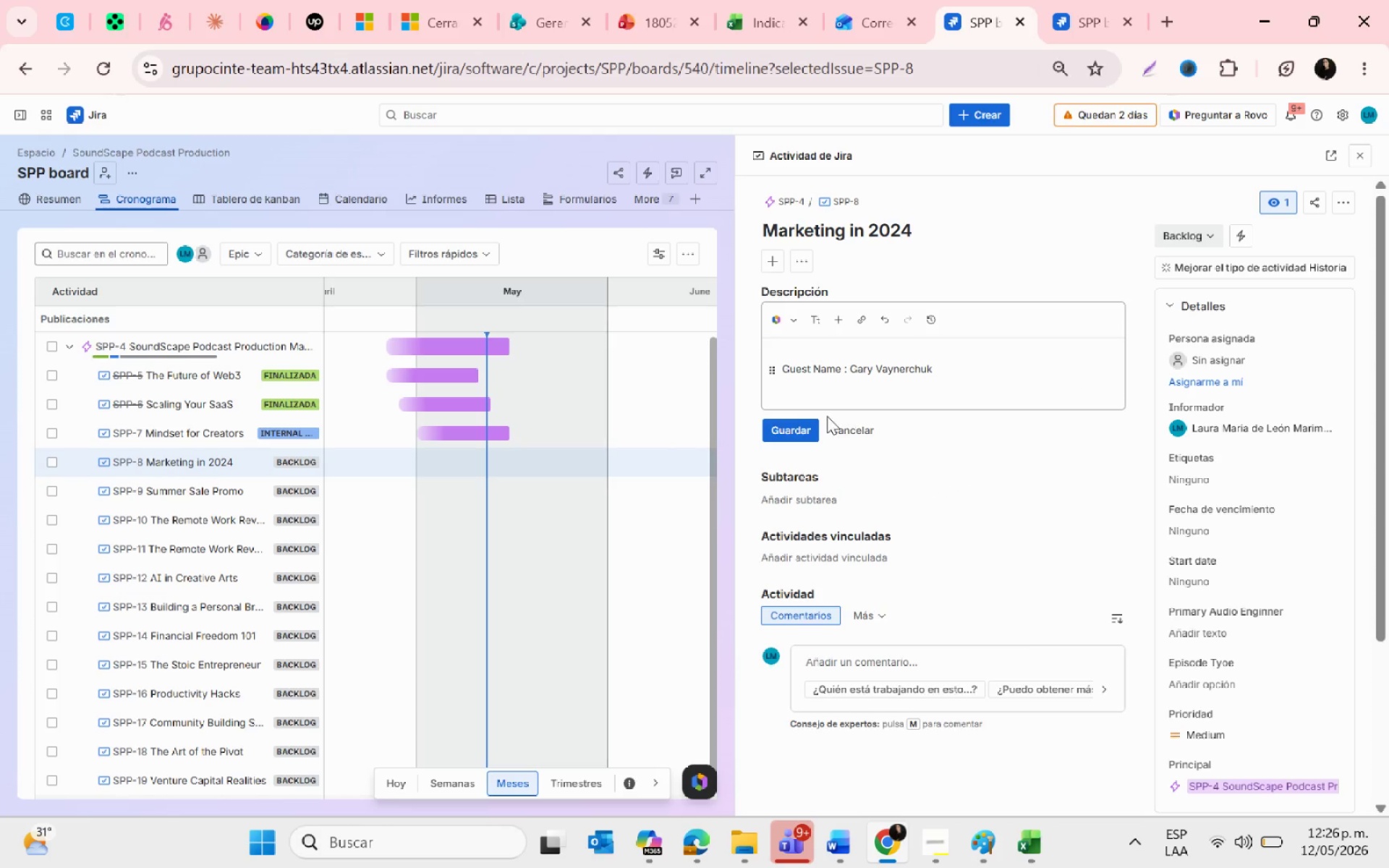 
left_click([792, 426])
 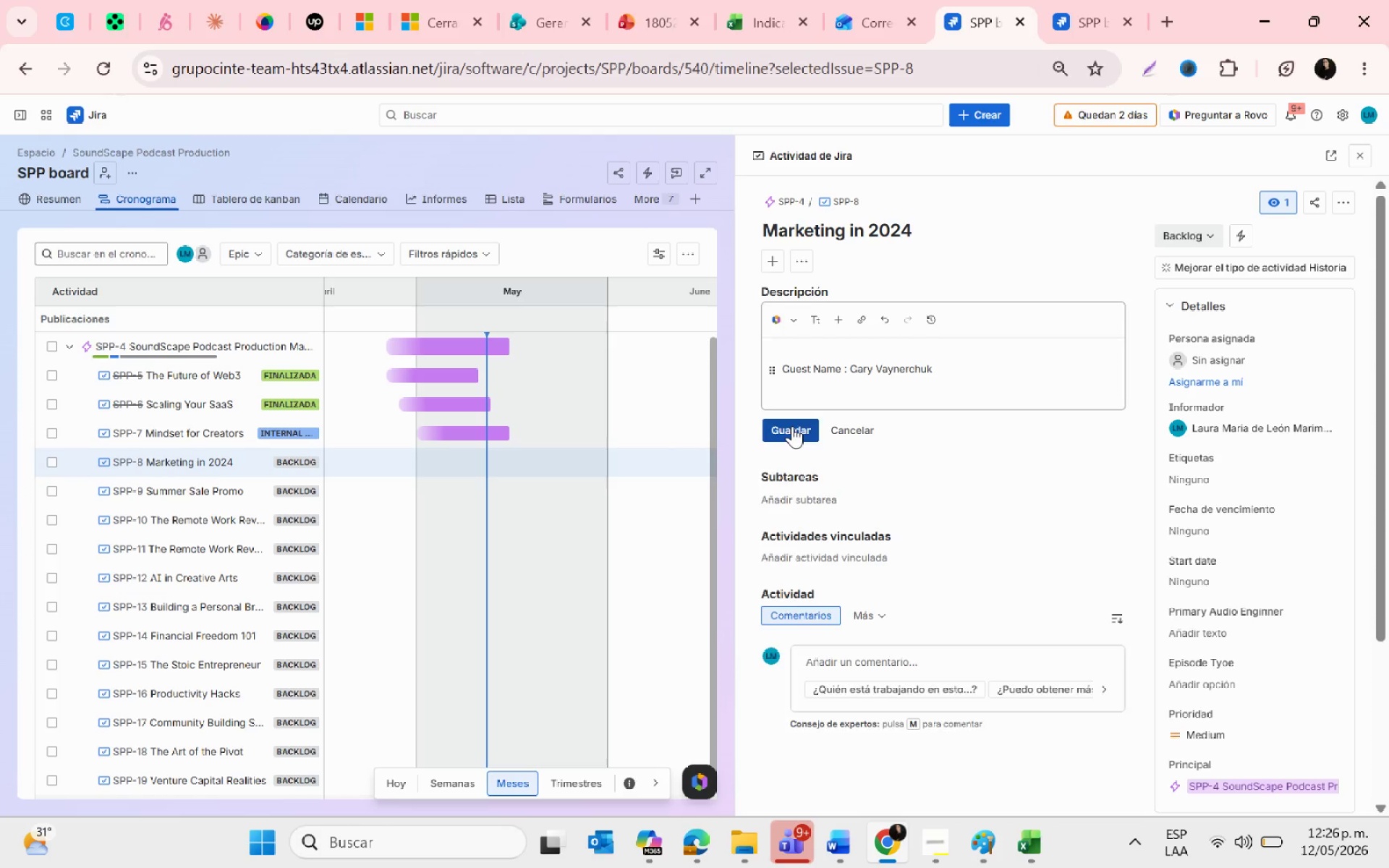 
key(Alt+AltLeft)
 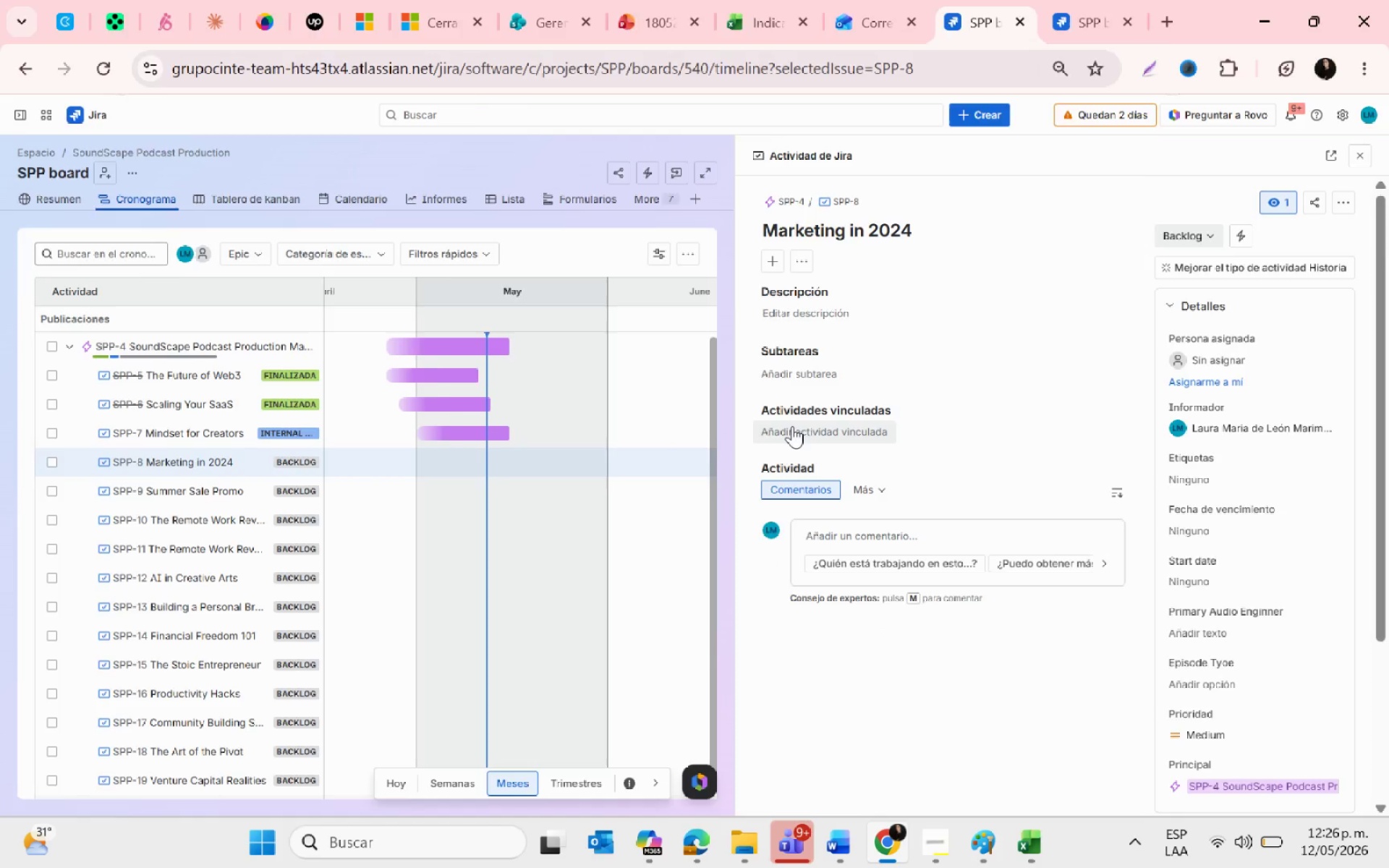 
key(Alt+Tab)
 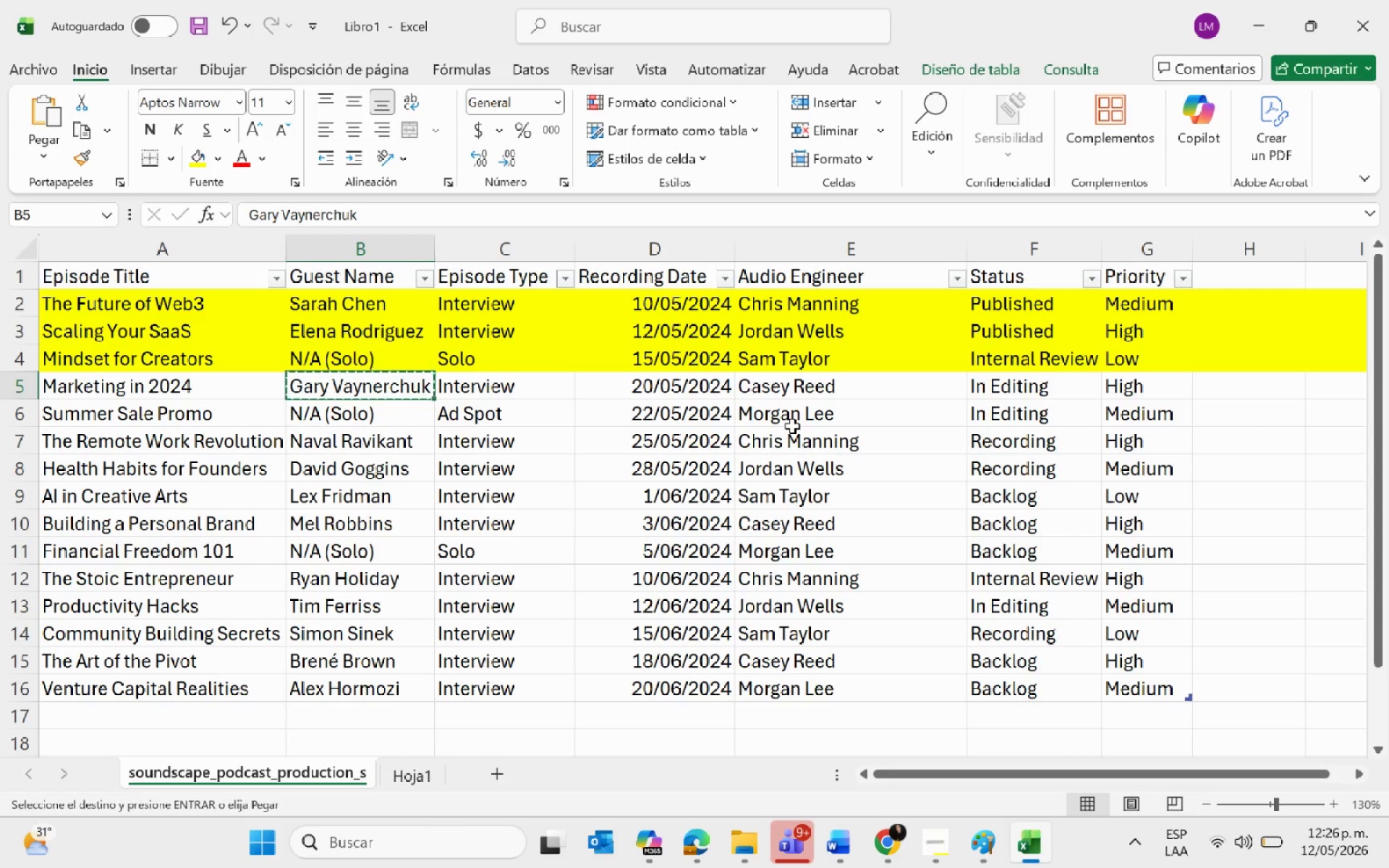 
left_click([782, 380])
 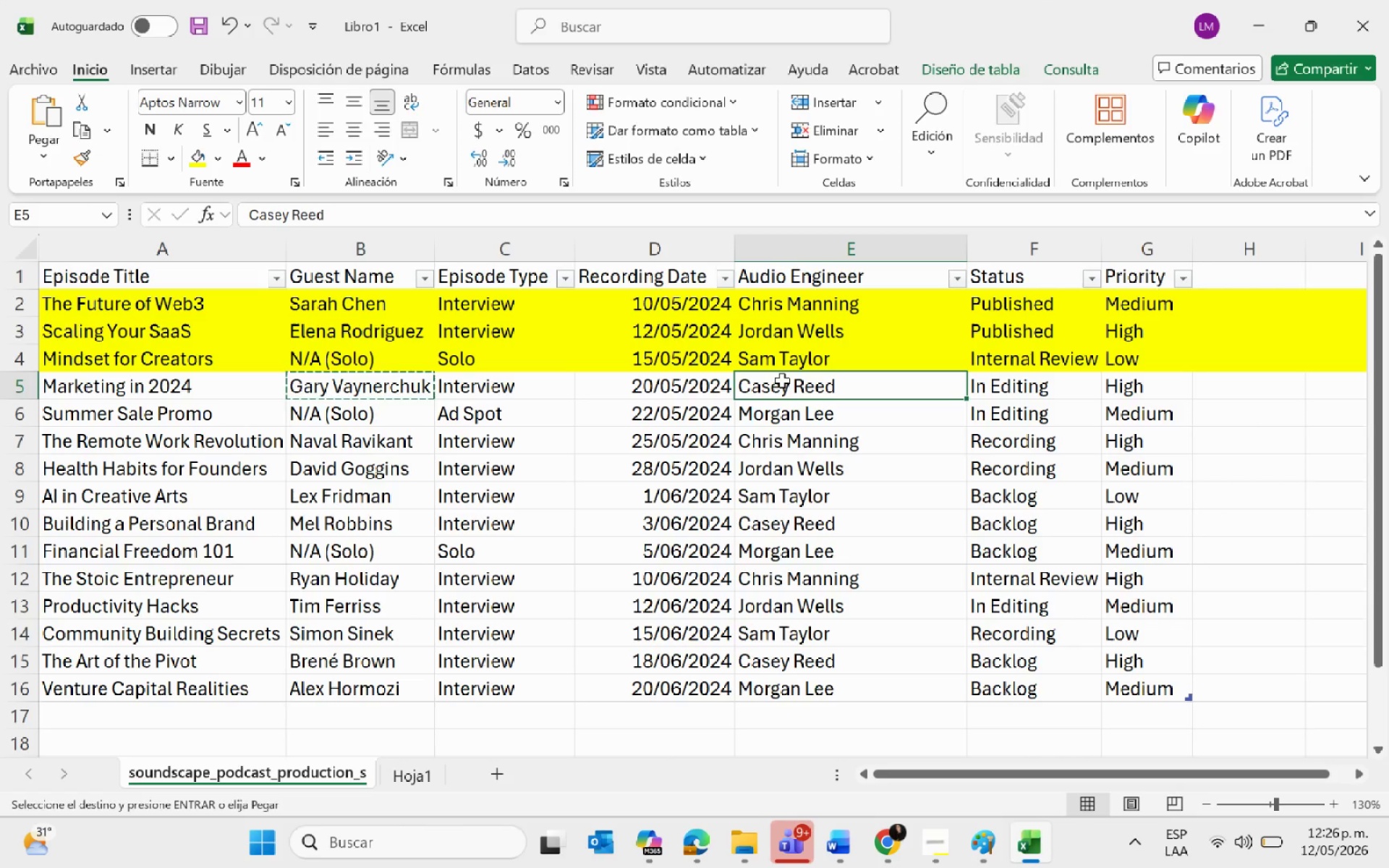 
key(Control+C)
 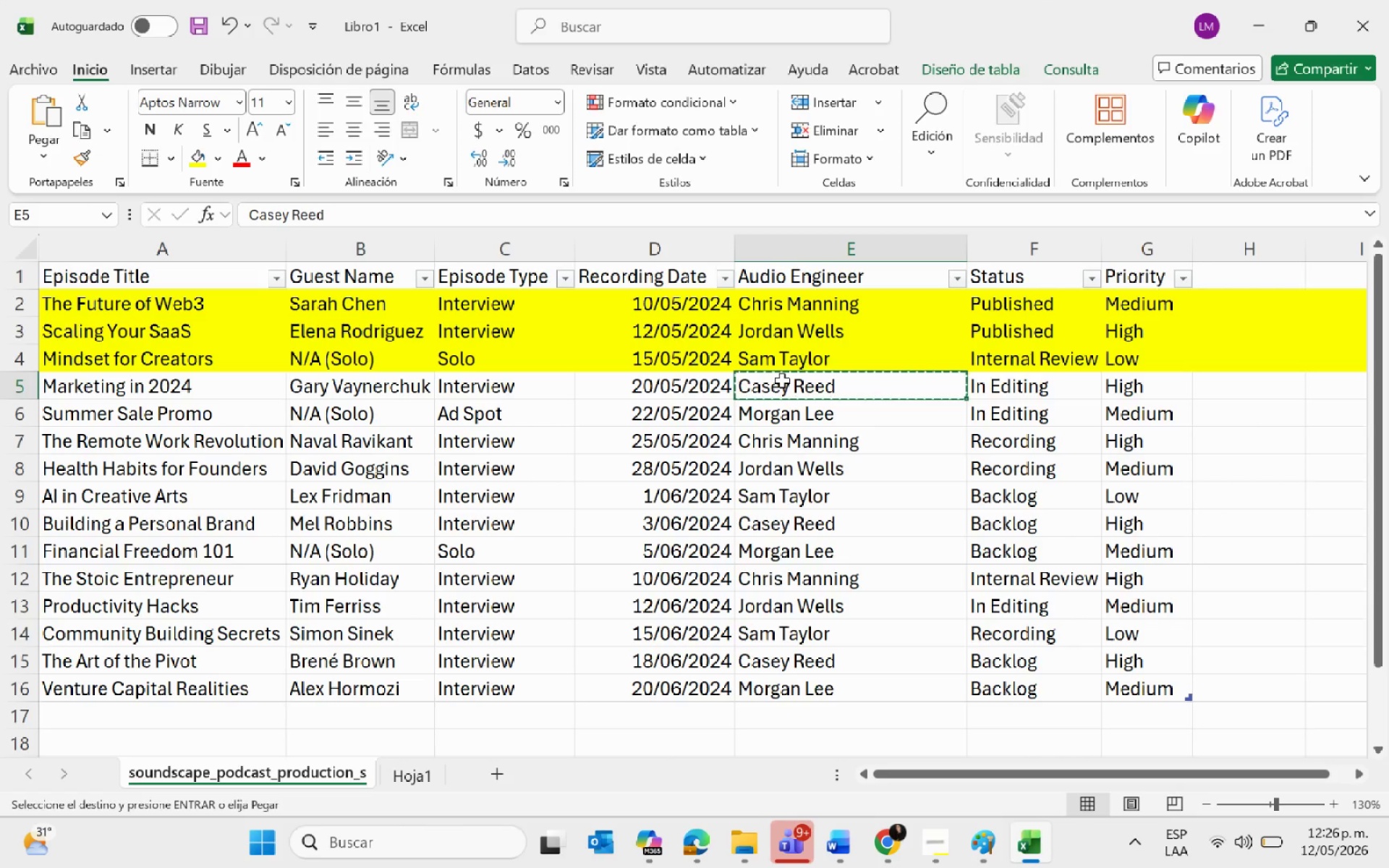 
key(Alt+AltLeft)
 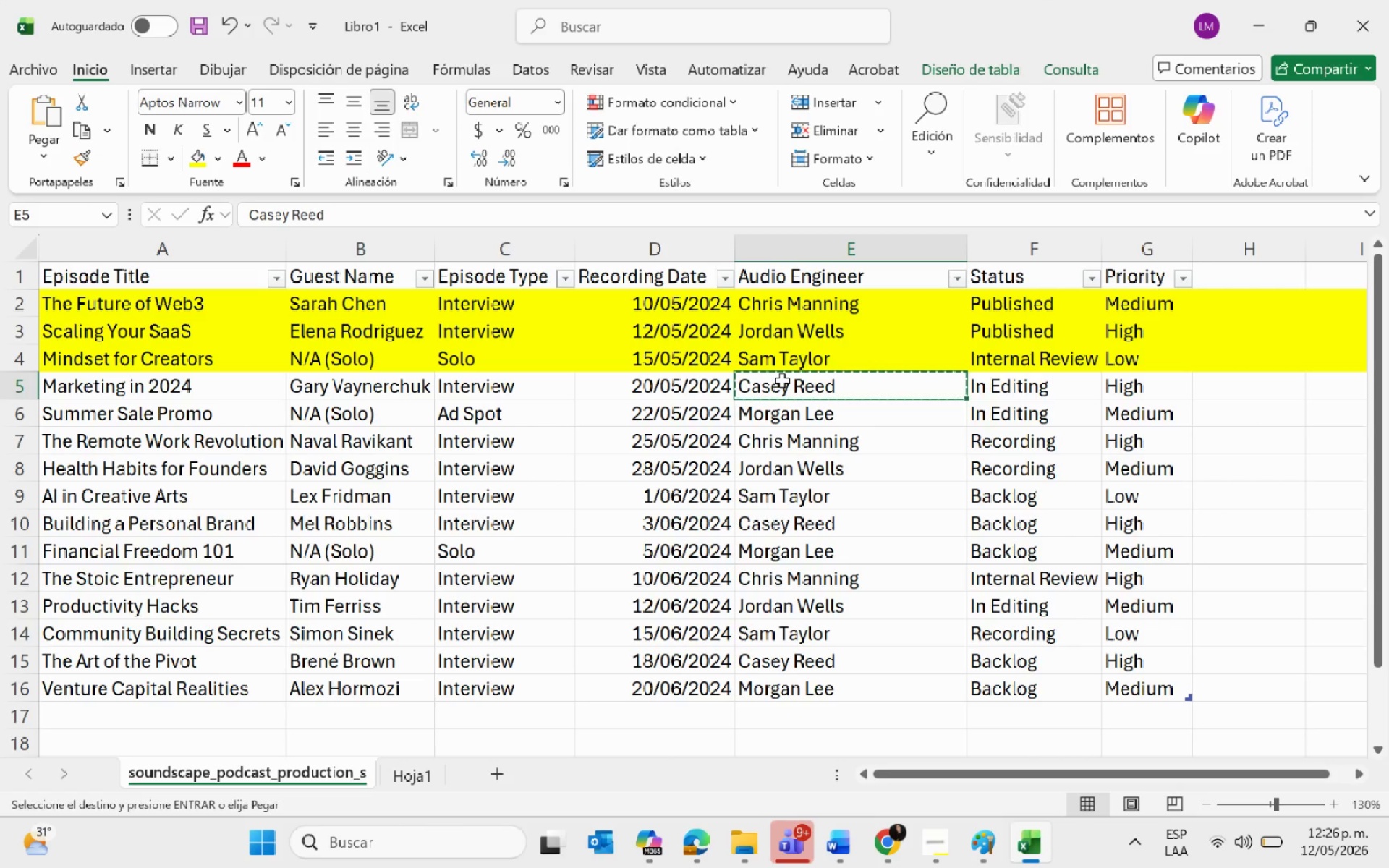 
key(Alt+Tab)
 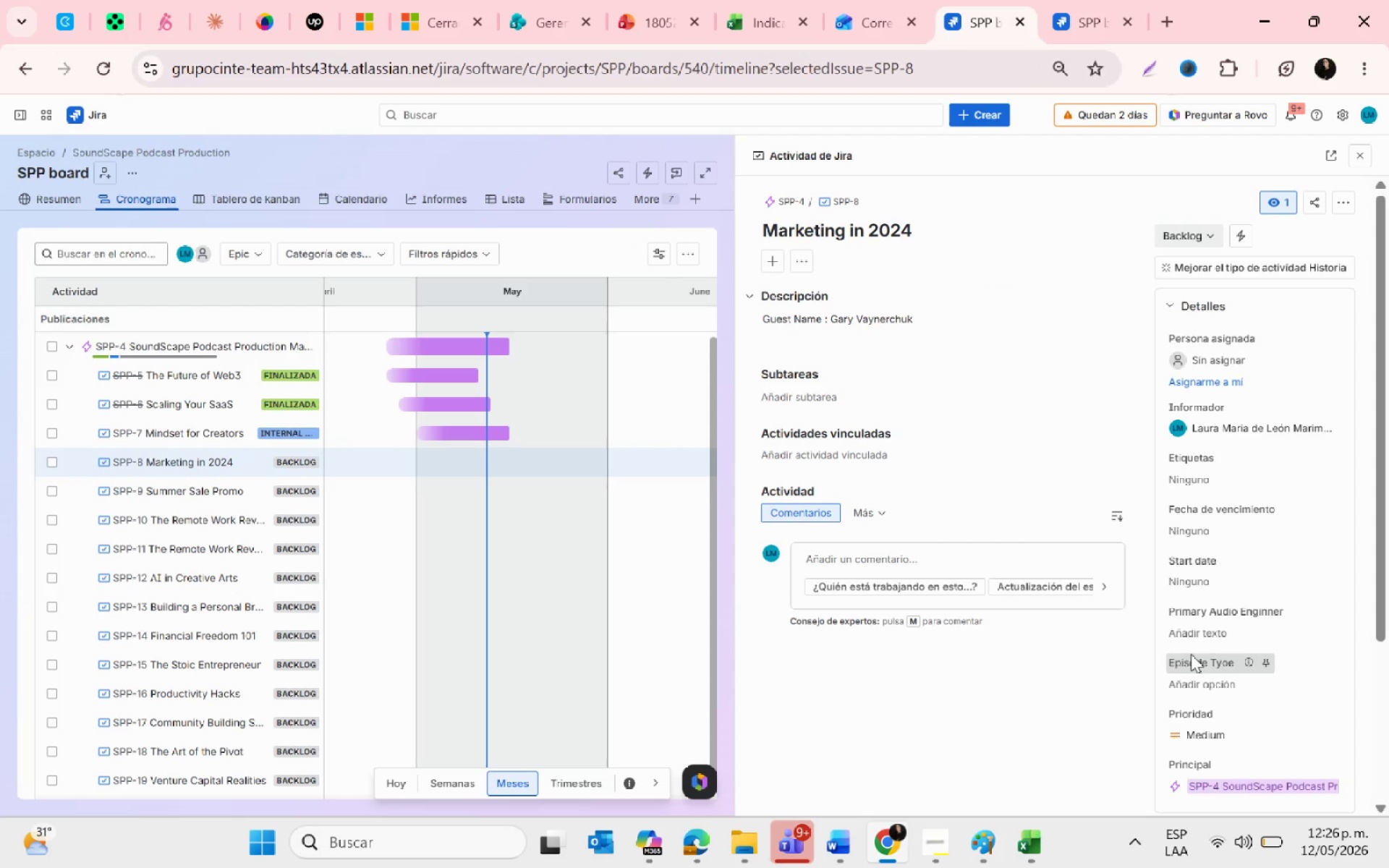 
left_click([1183, 630])
 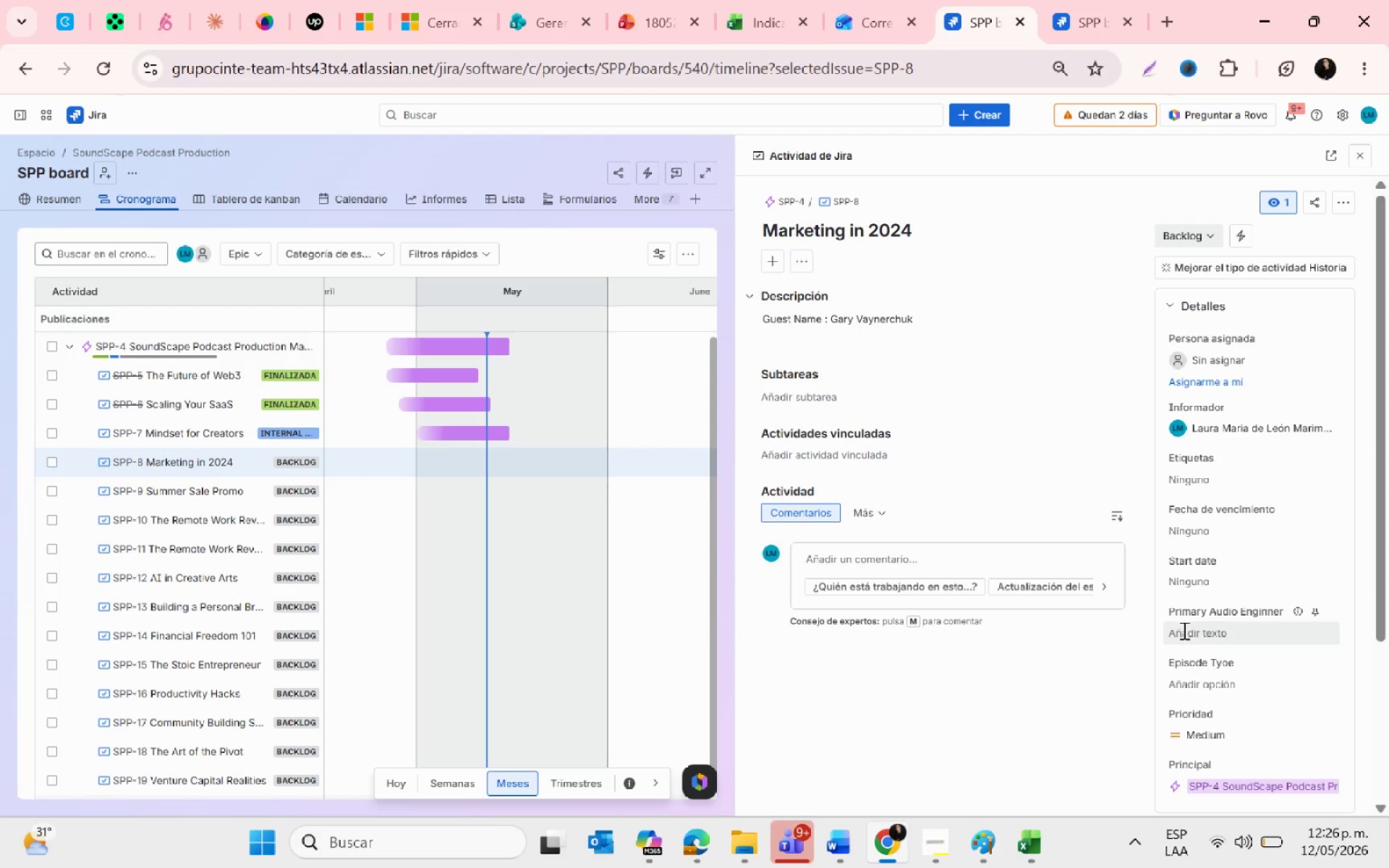 
key(Control+ControlLeft)
 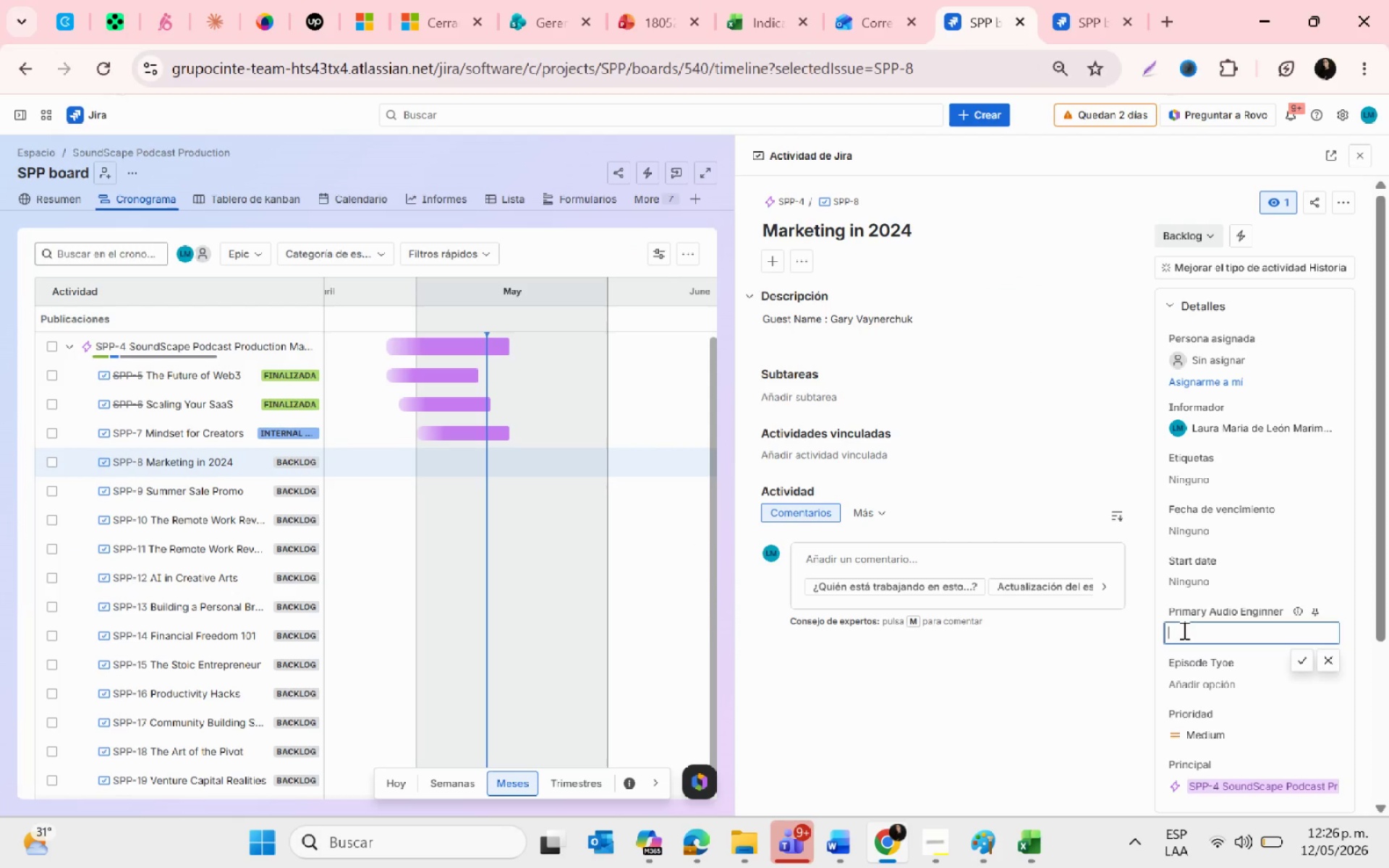 
key(V)
 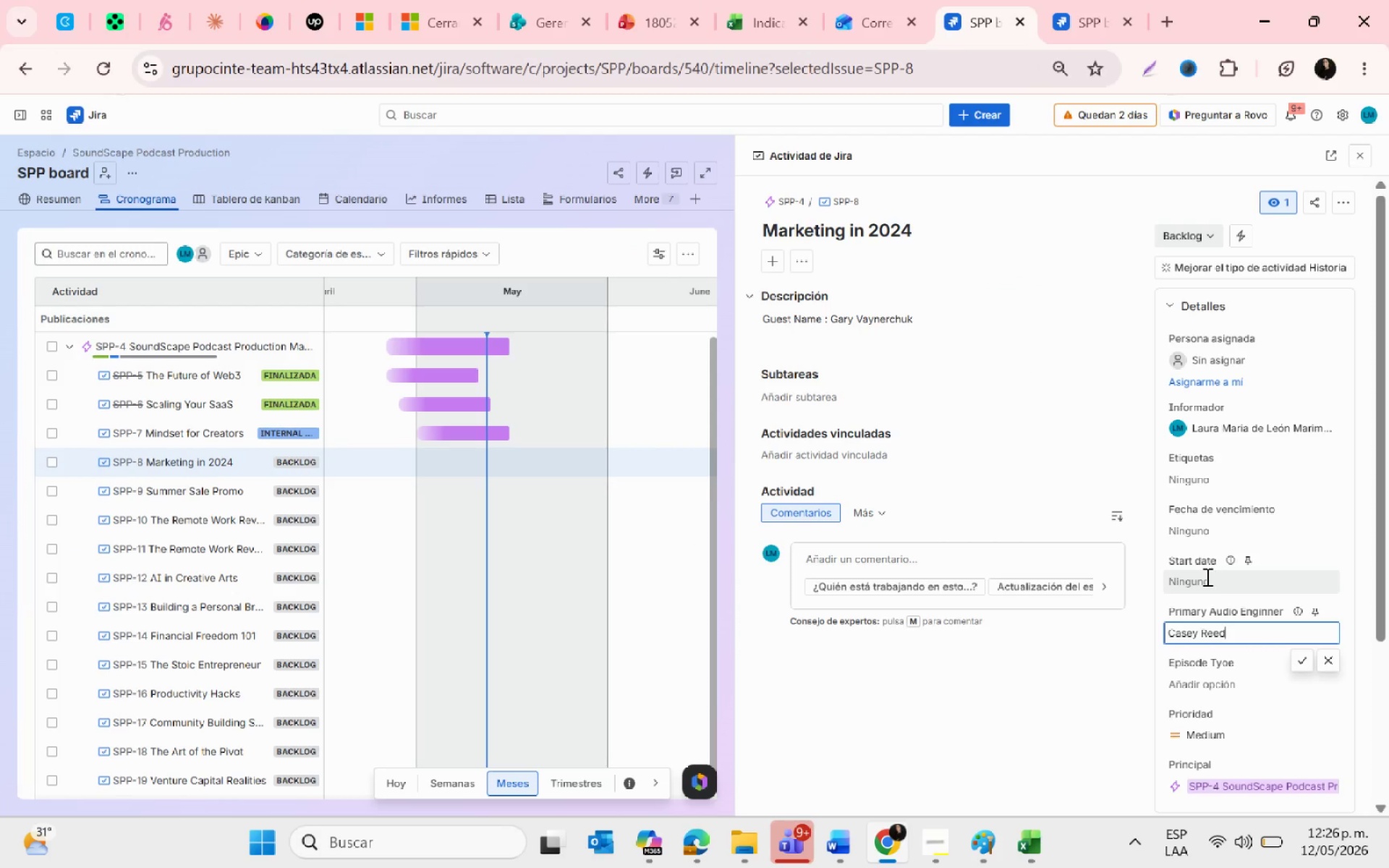 
left_click([1200, 528])
 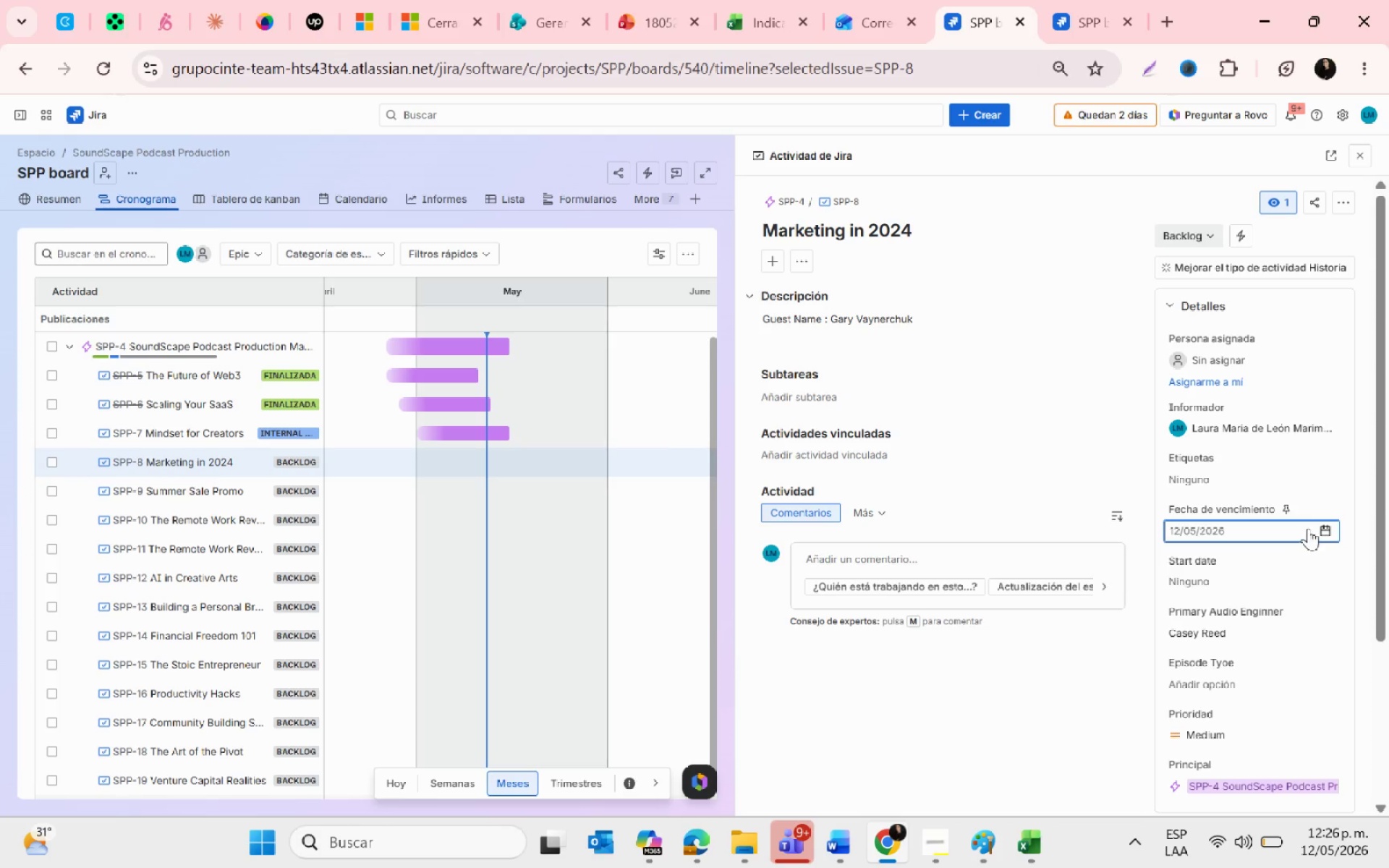 
left_click([1320, 527])
 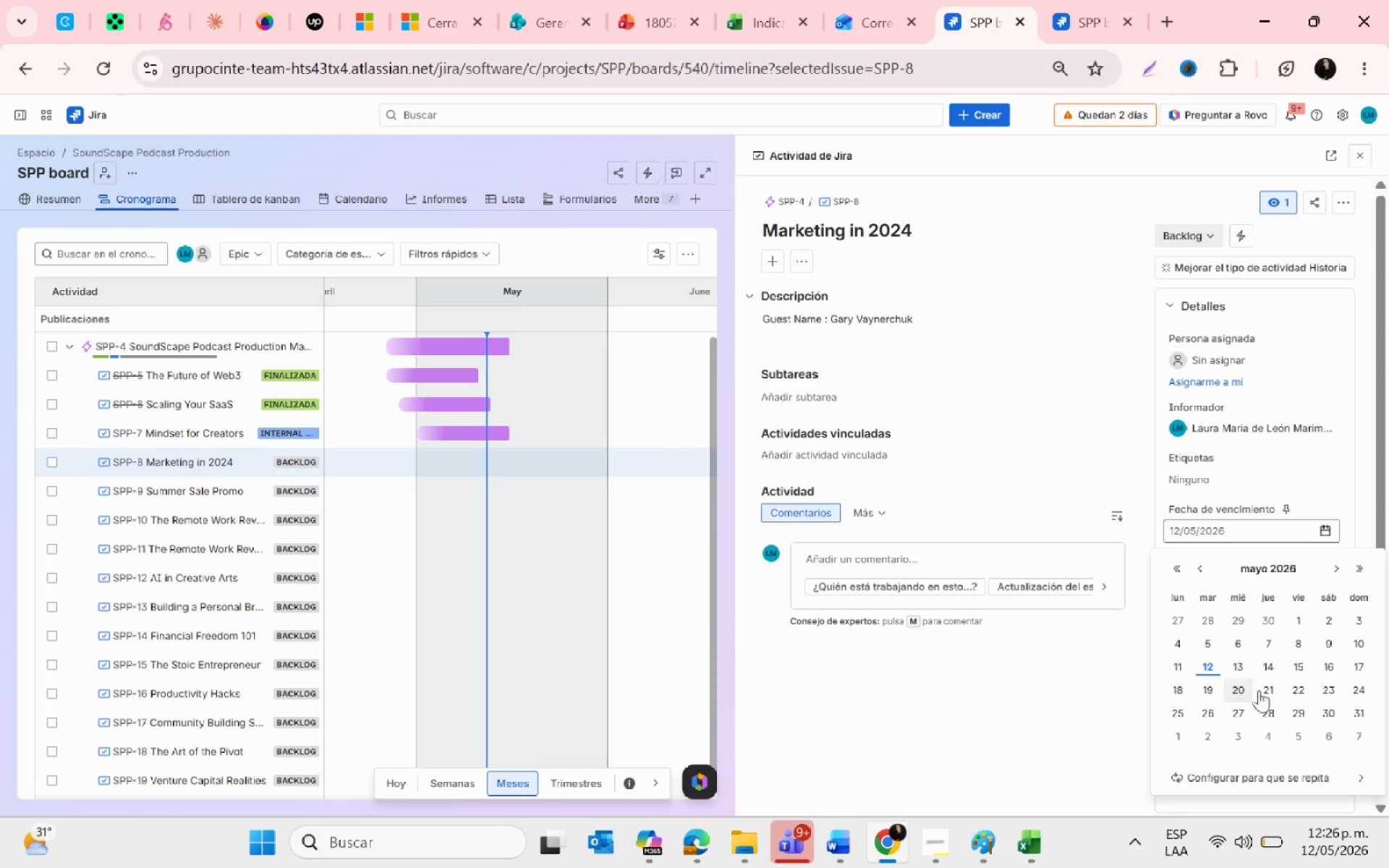 
left_click([1239, 688])
 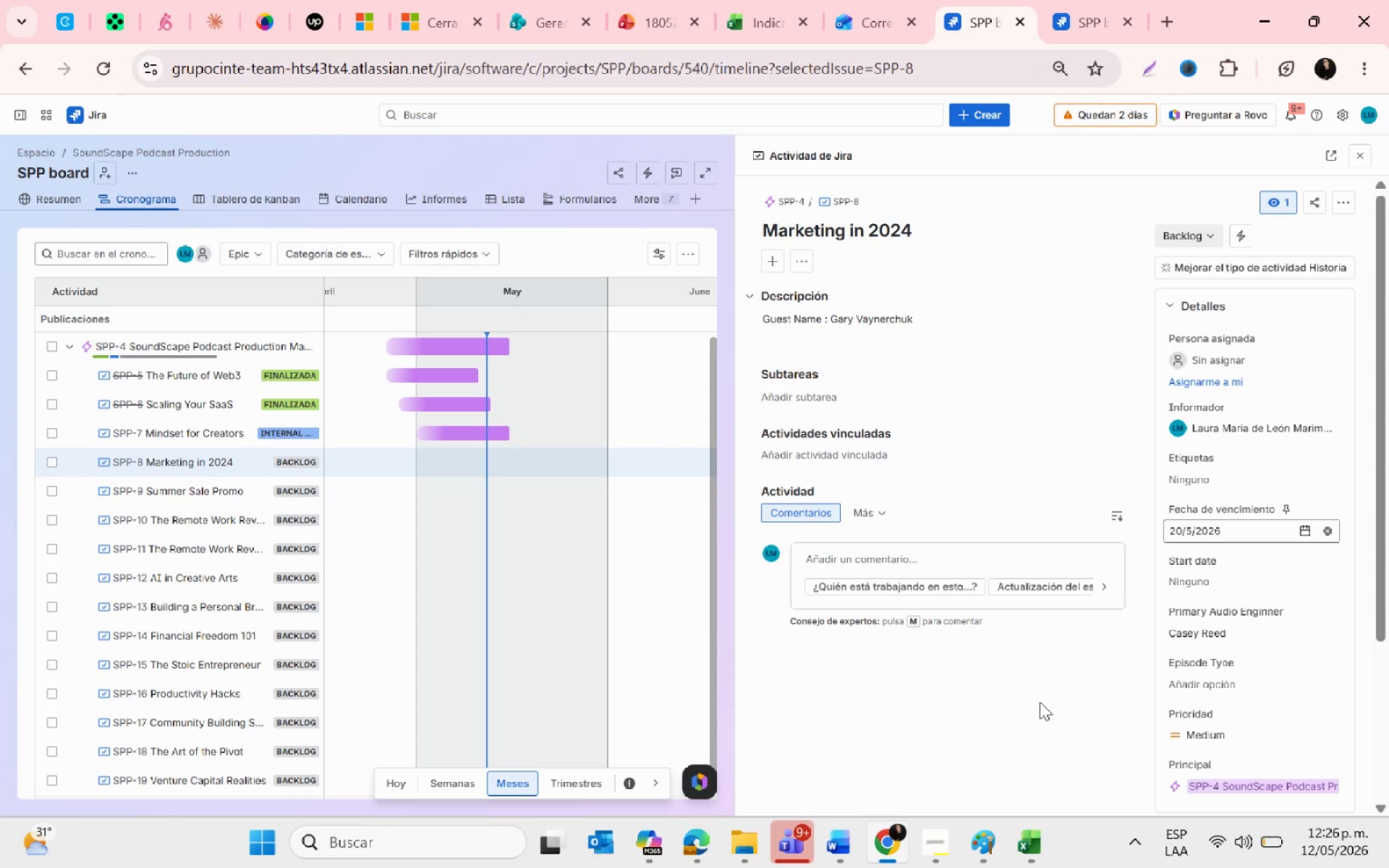 
key(Alt+AltLeft)
 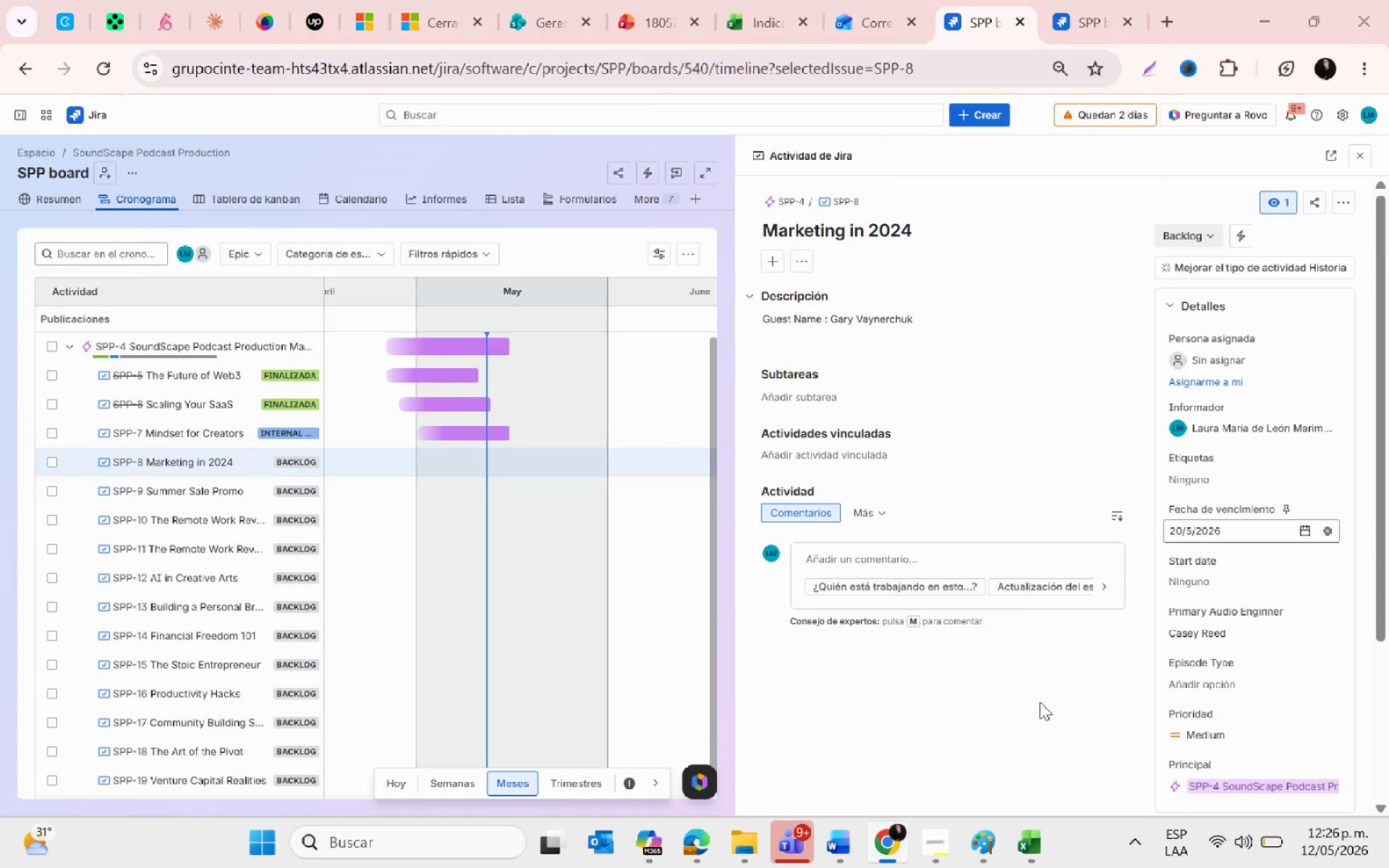 
key(Alt+Tab)
 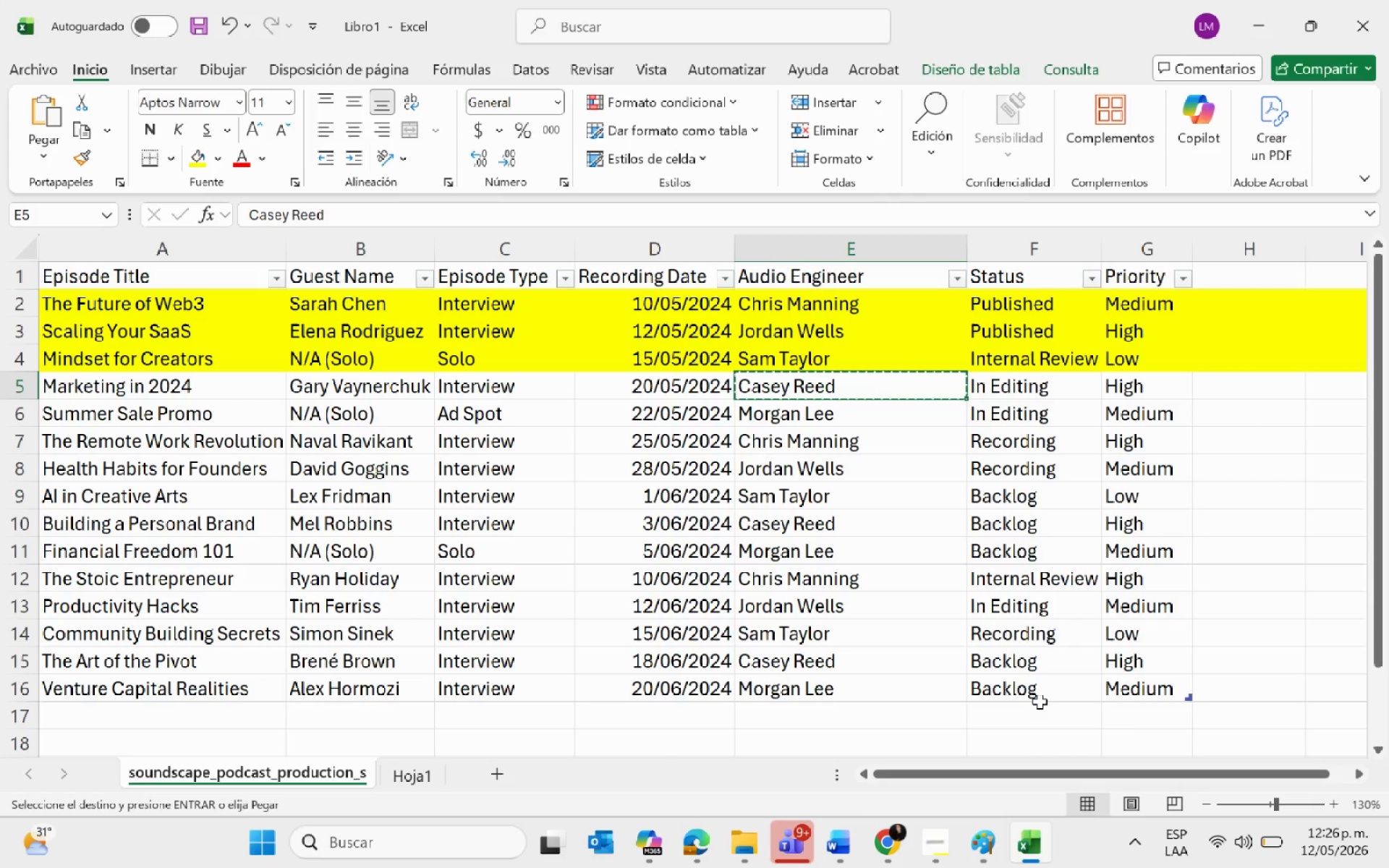 
key(Alt+AltLeft)
 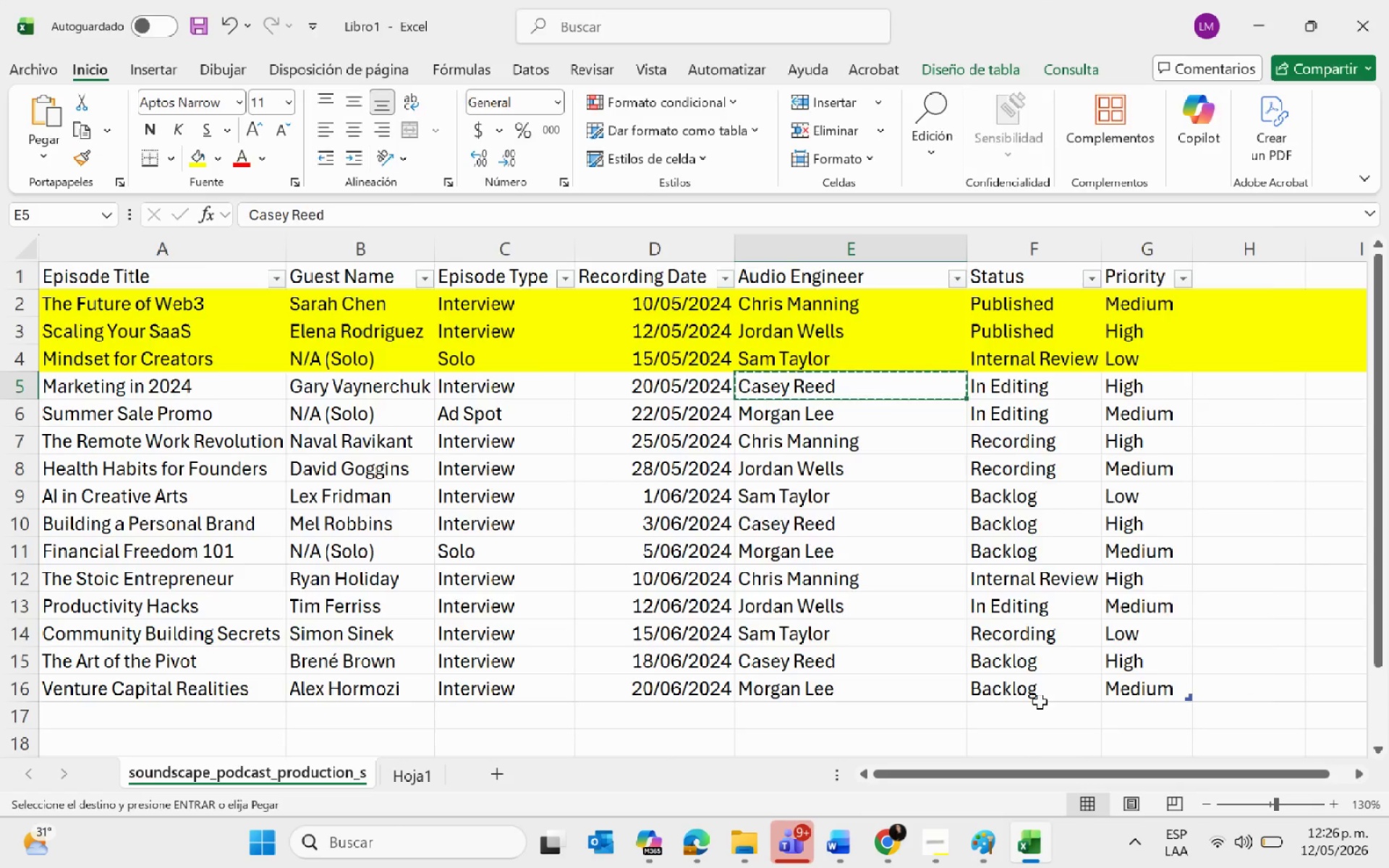 
key(Alt+Tab)
 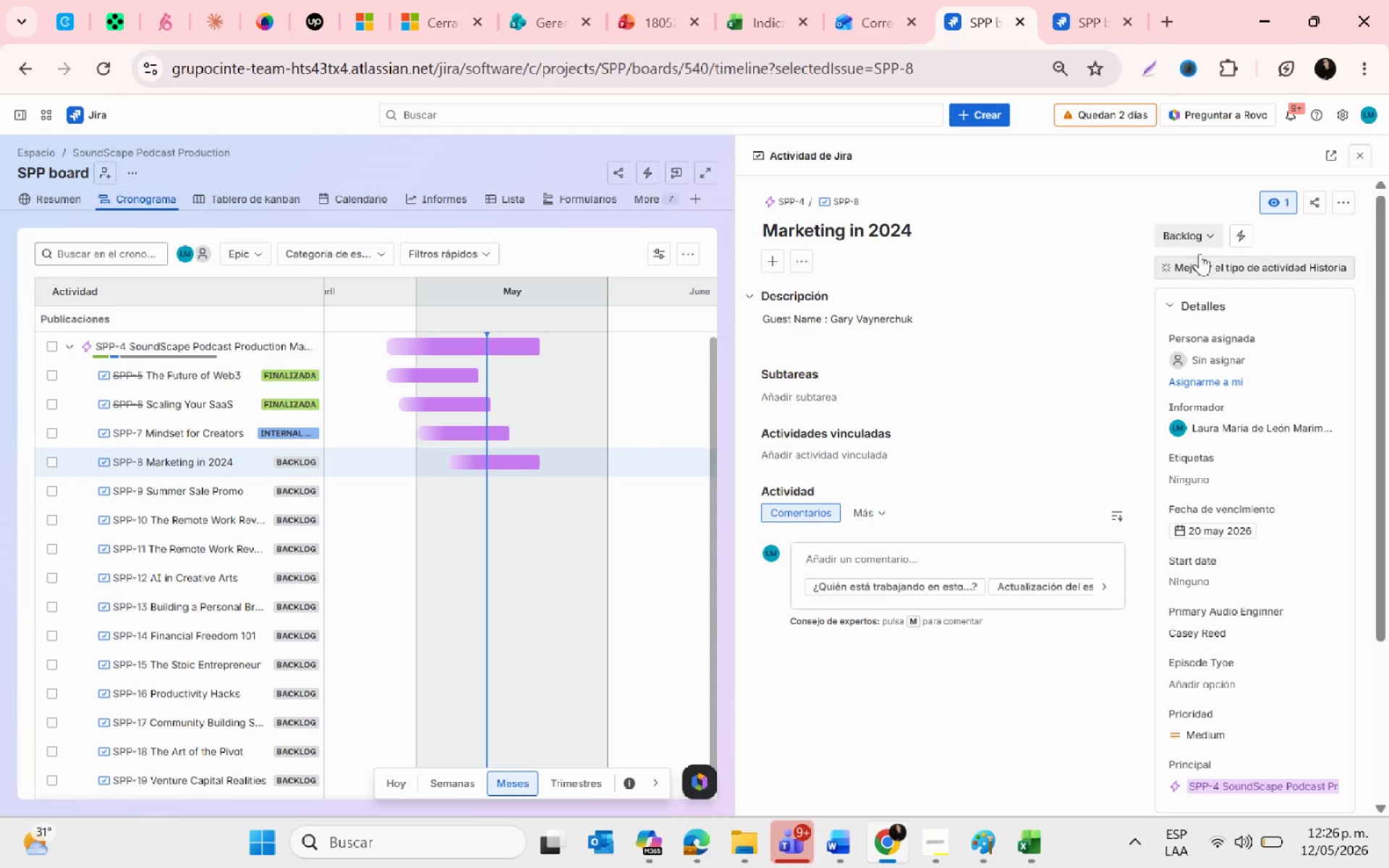 
left_click([1199, 237])
 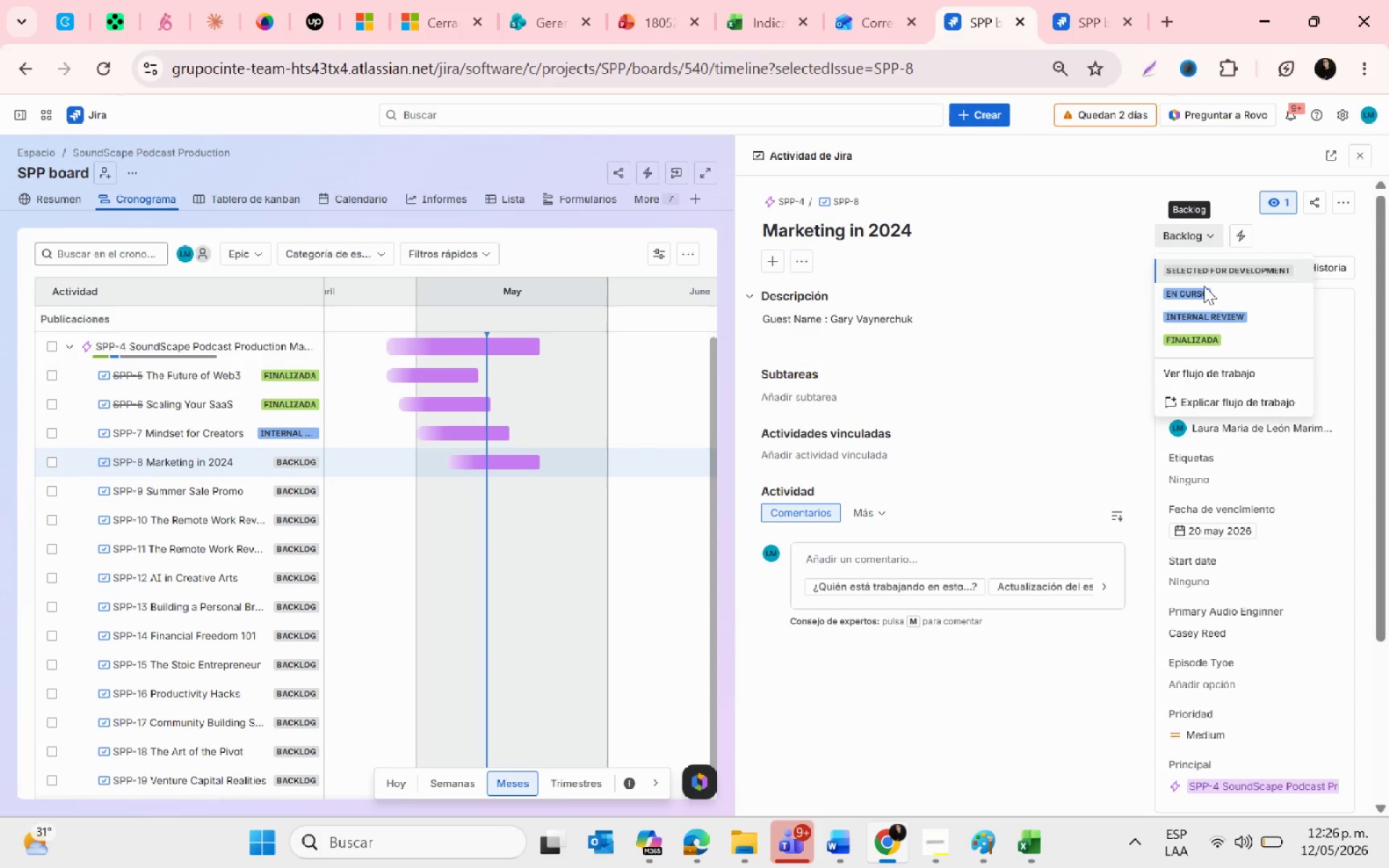 
left_click([1204, 286])
 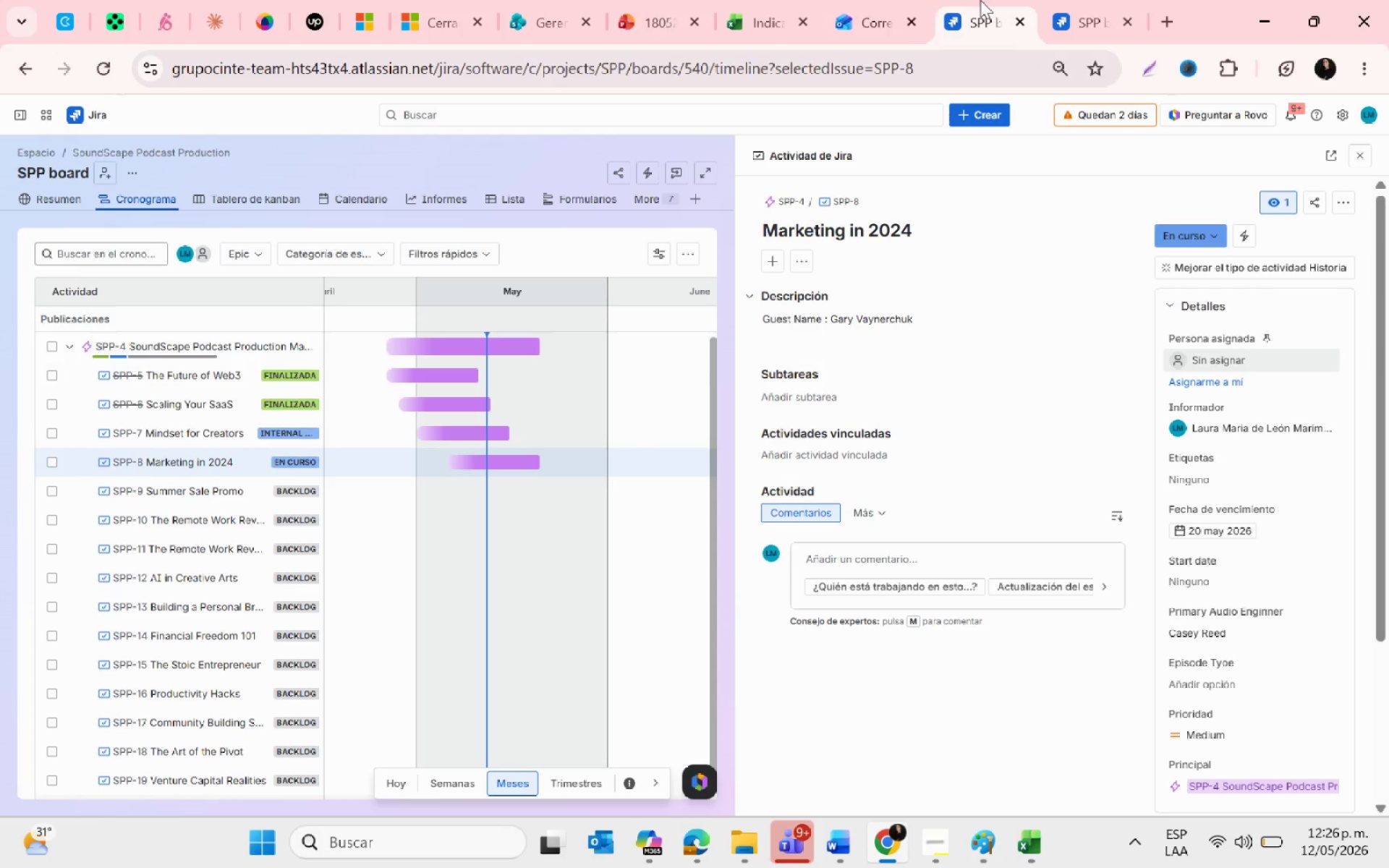 
left_click([1076, 17])
 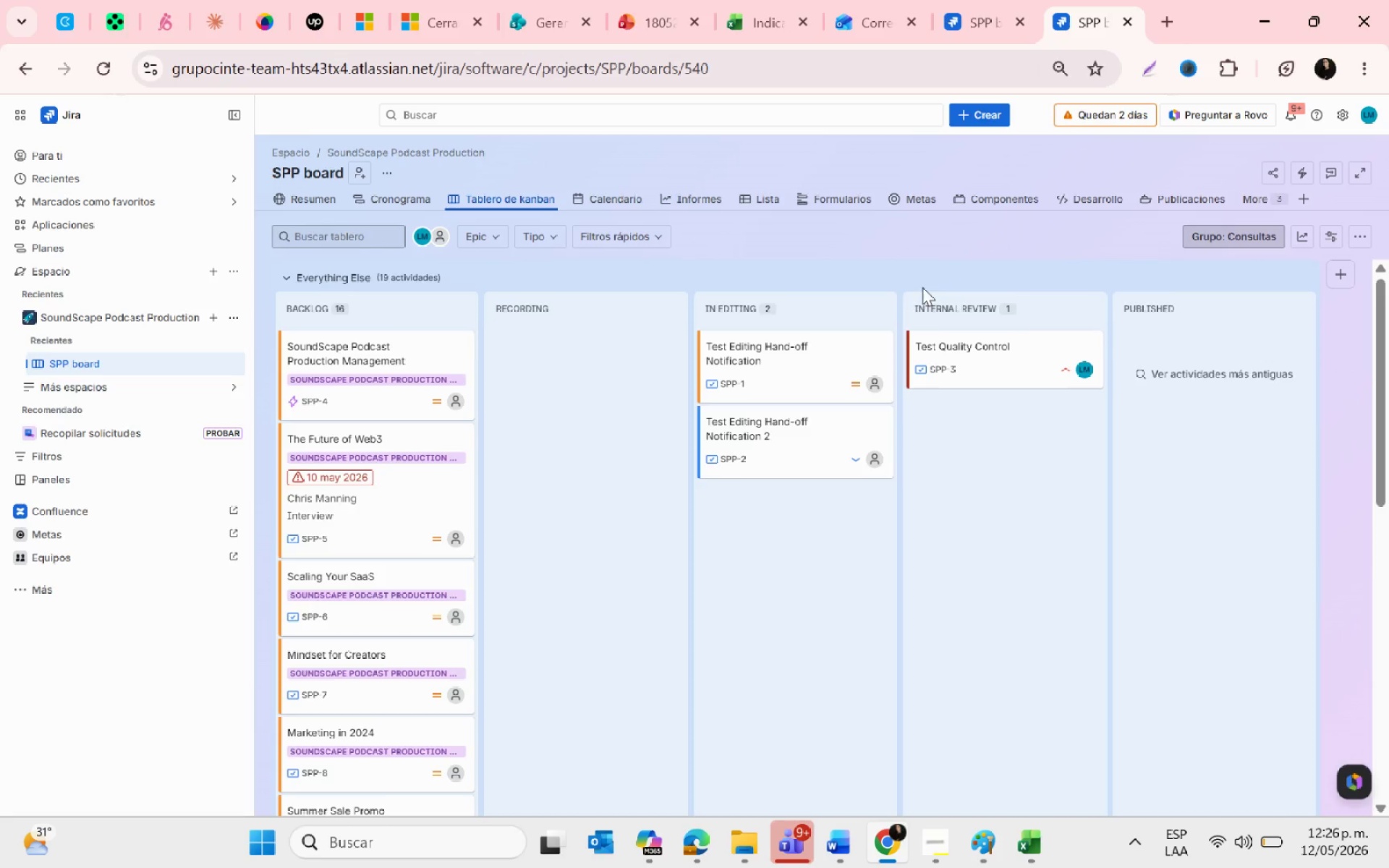 
mouse_move([702, 311])
 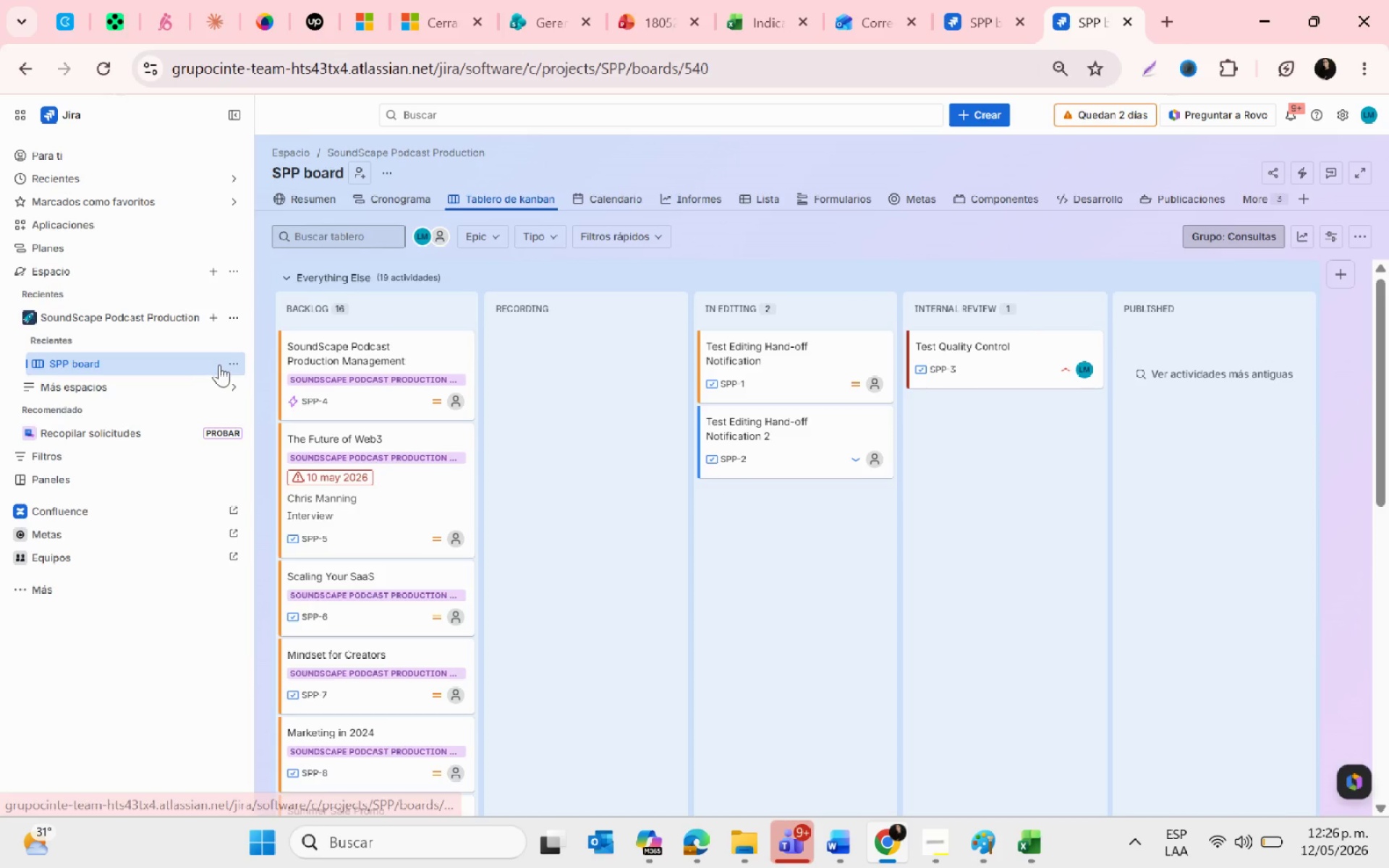 
left_click([232, 364])
 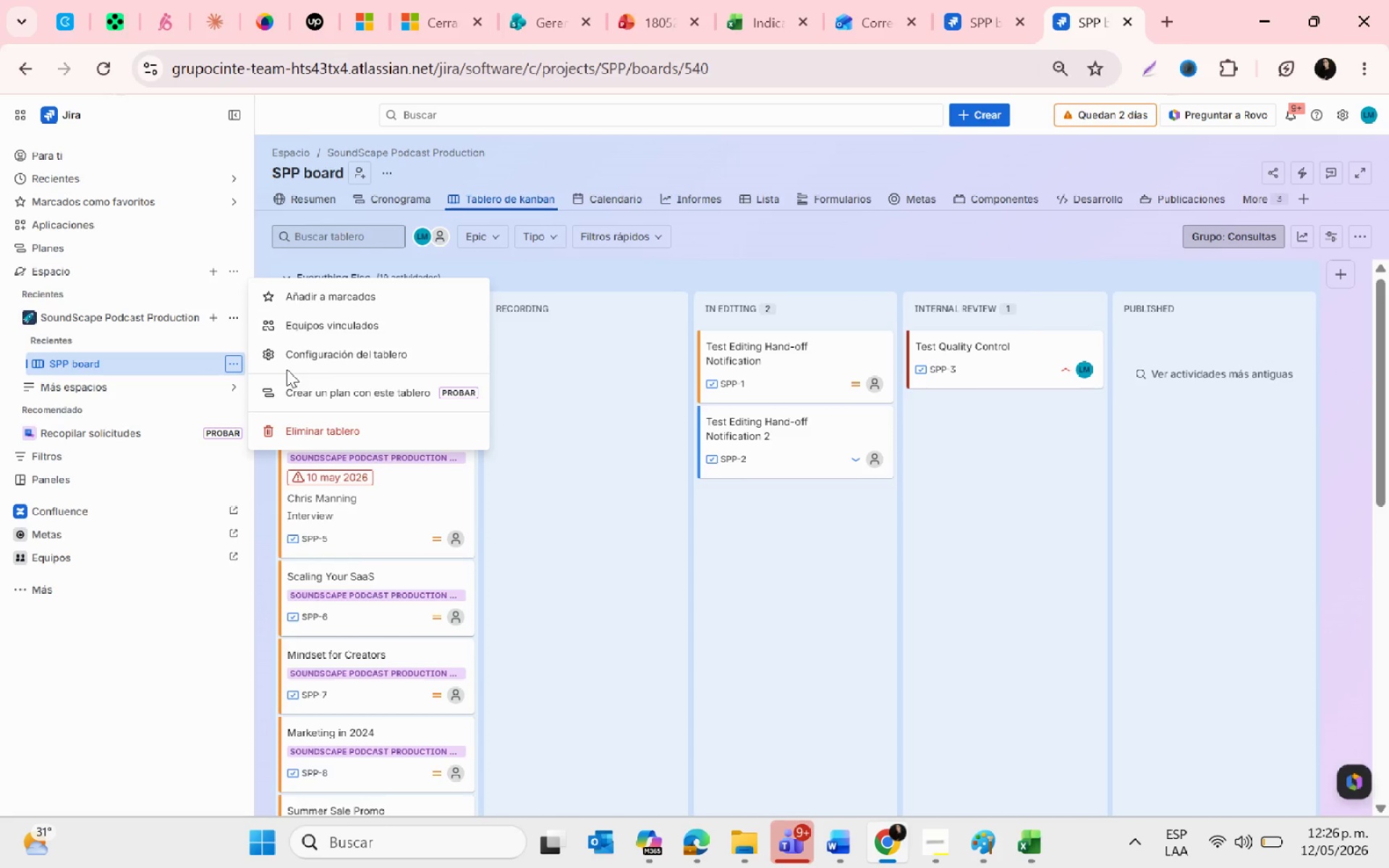 
left_click([318, 358])
 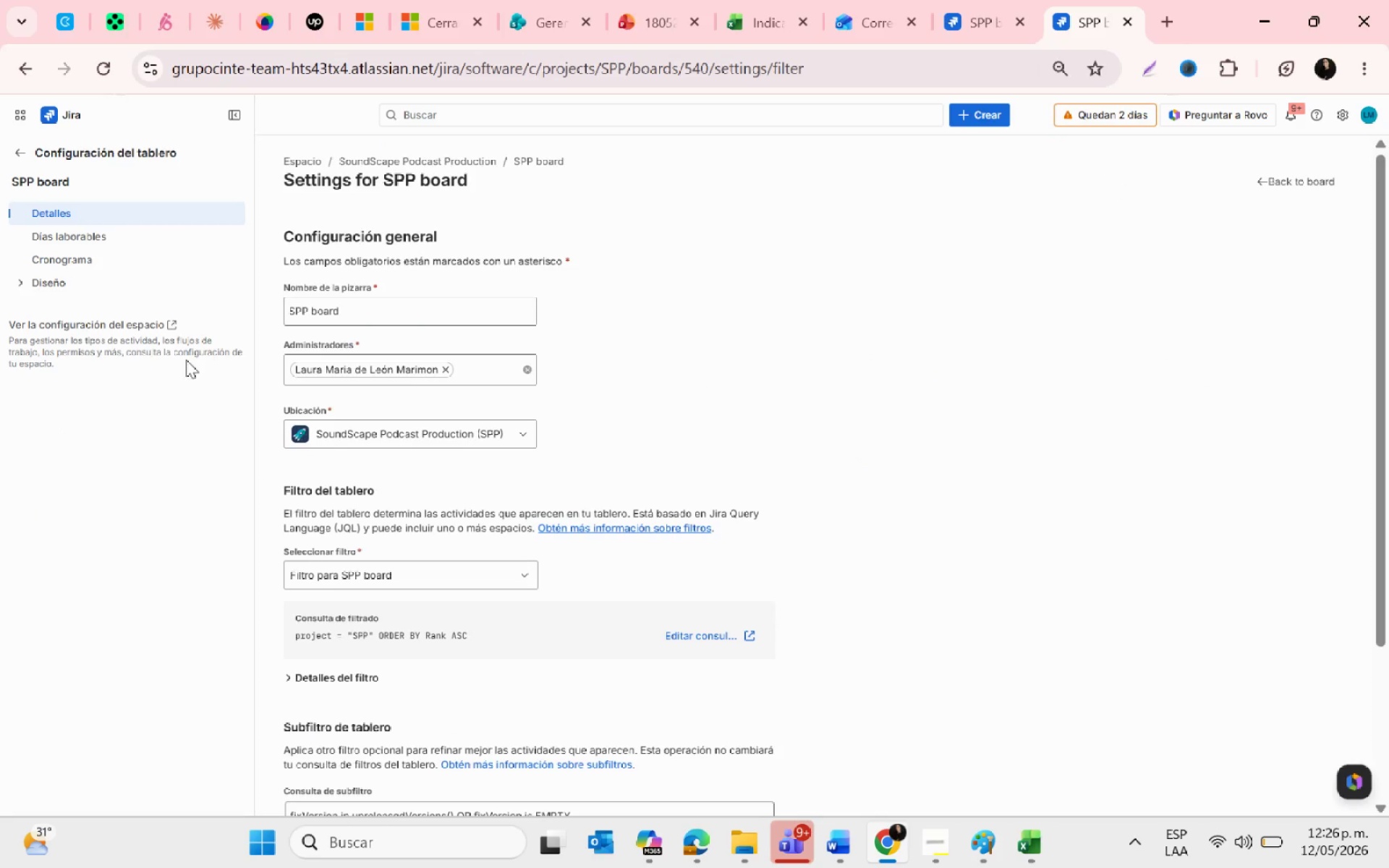 
left_click([11, 272])
 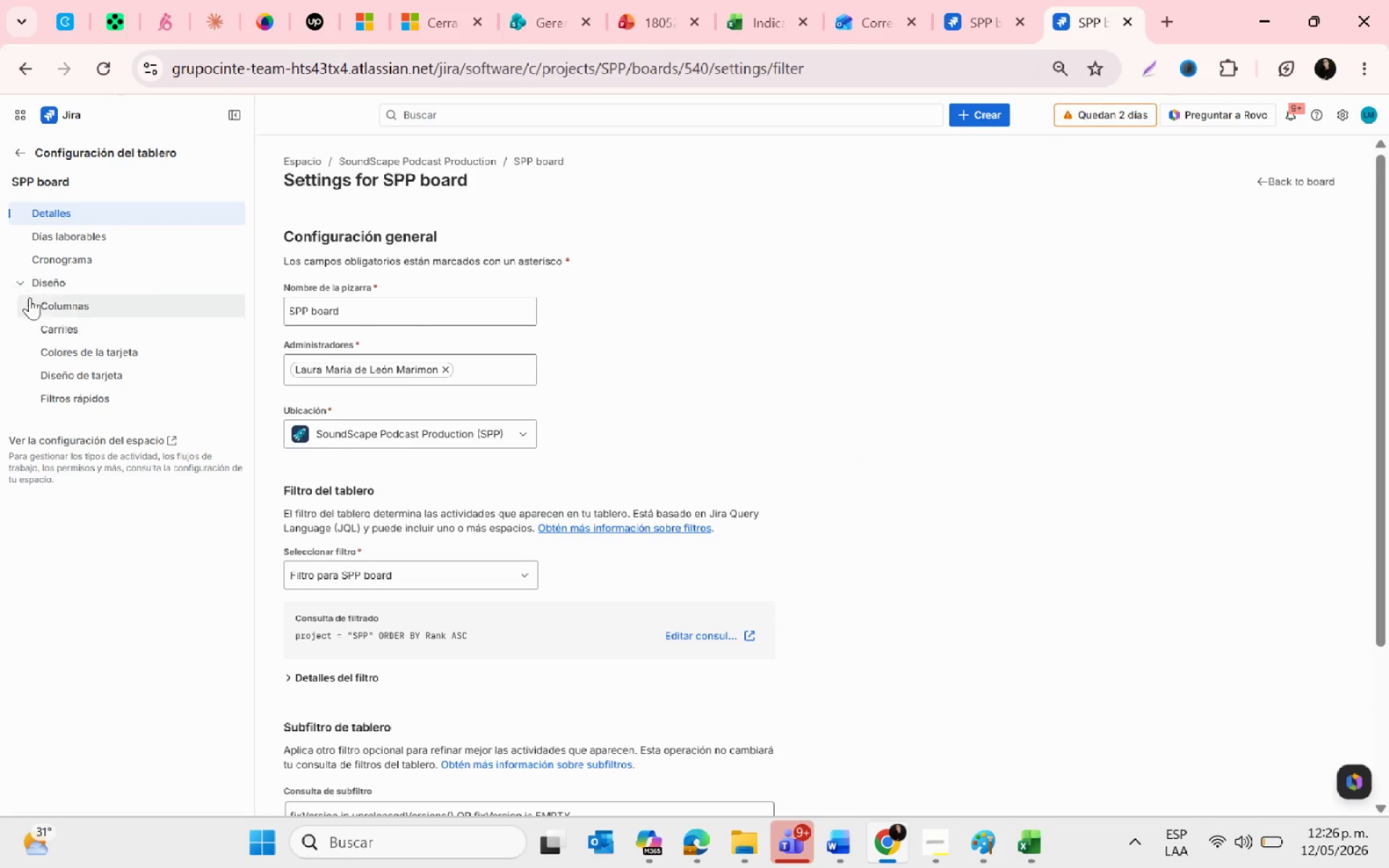 
left_click([55, 299])
 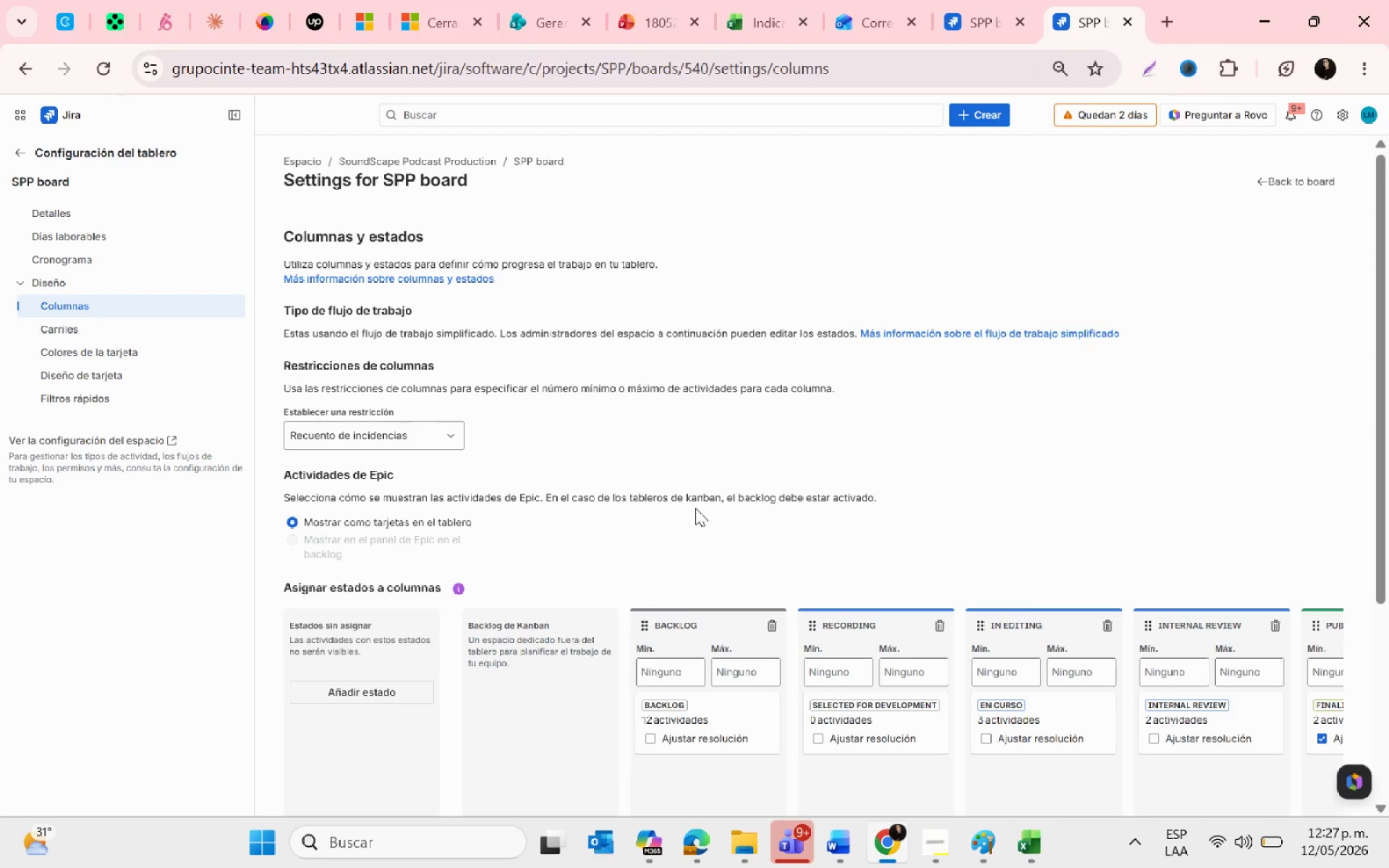 
wait(16.3)
 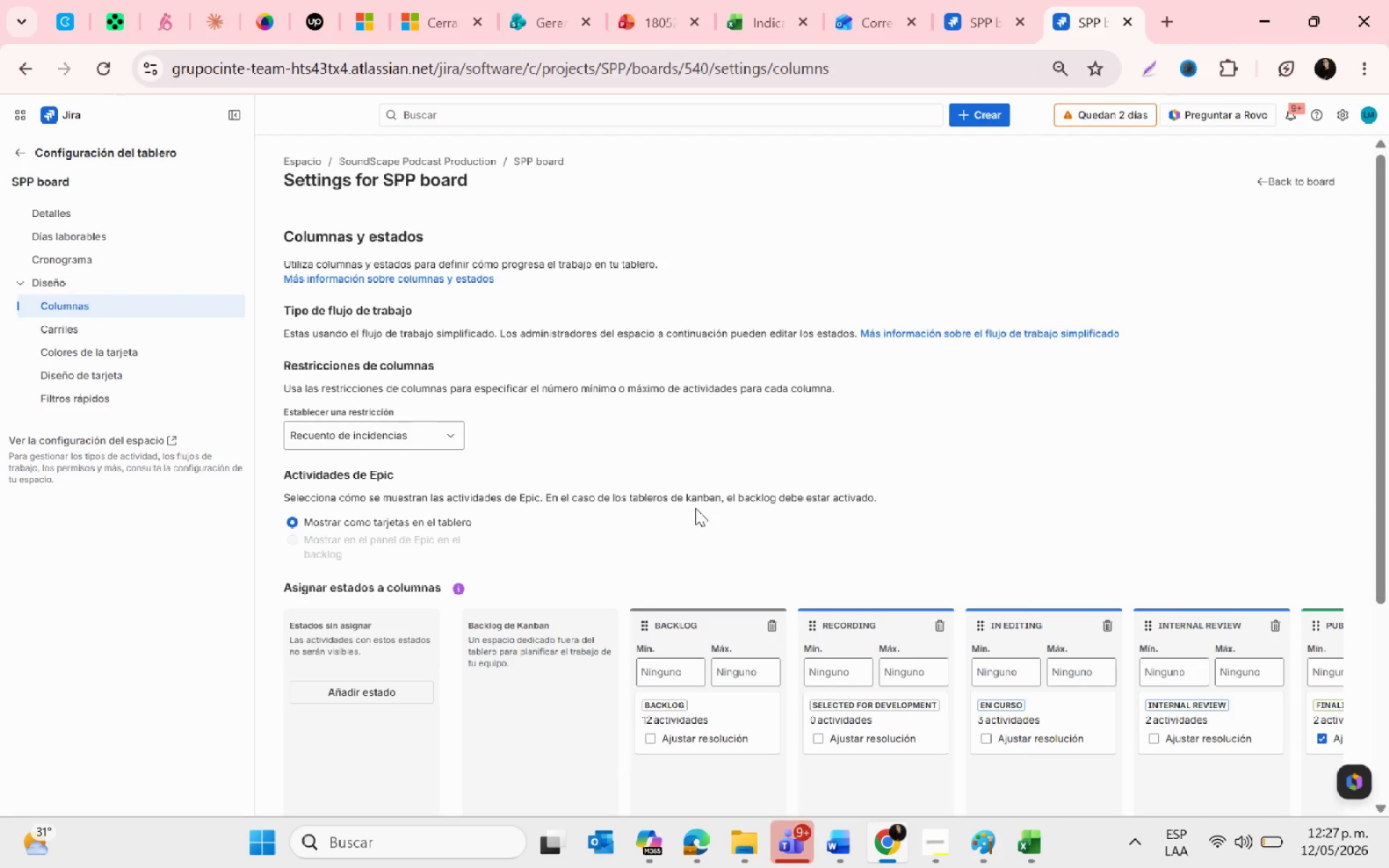 
left_click([770, 12])
 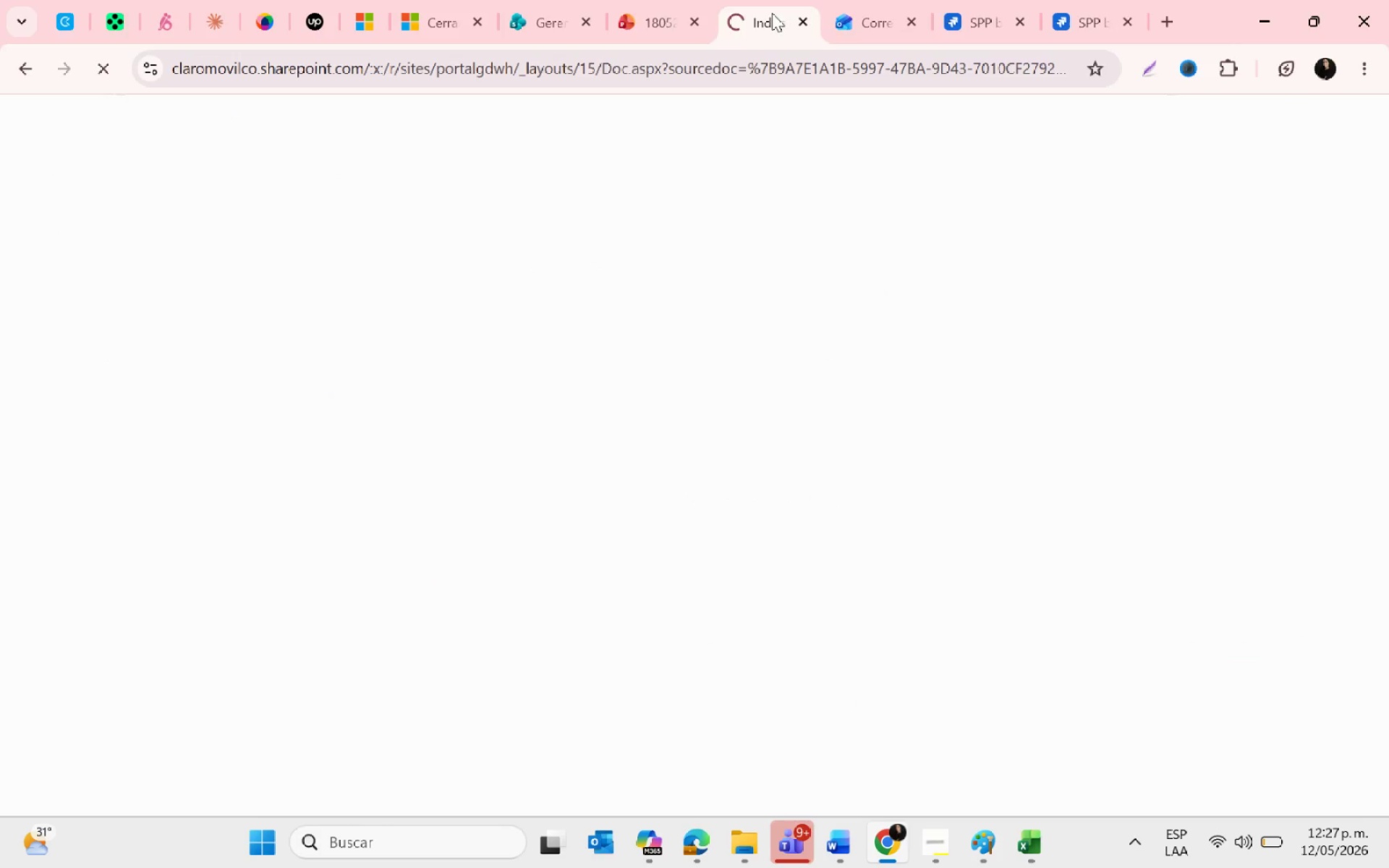 
left_click([861, 13])
 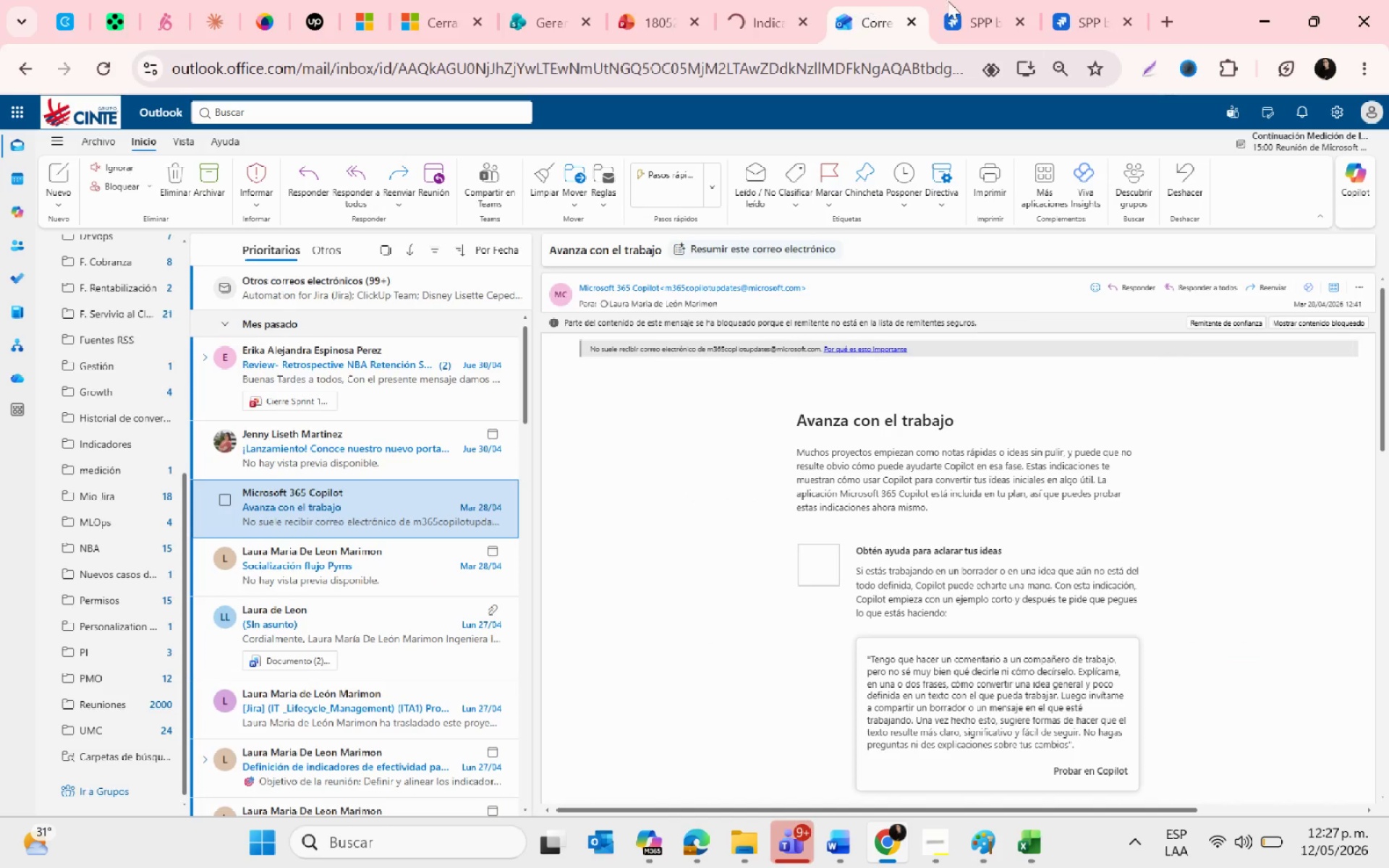 
left_click([985, 0])
 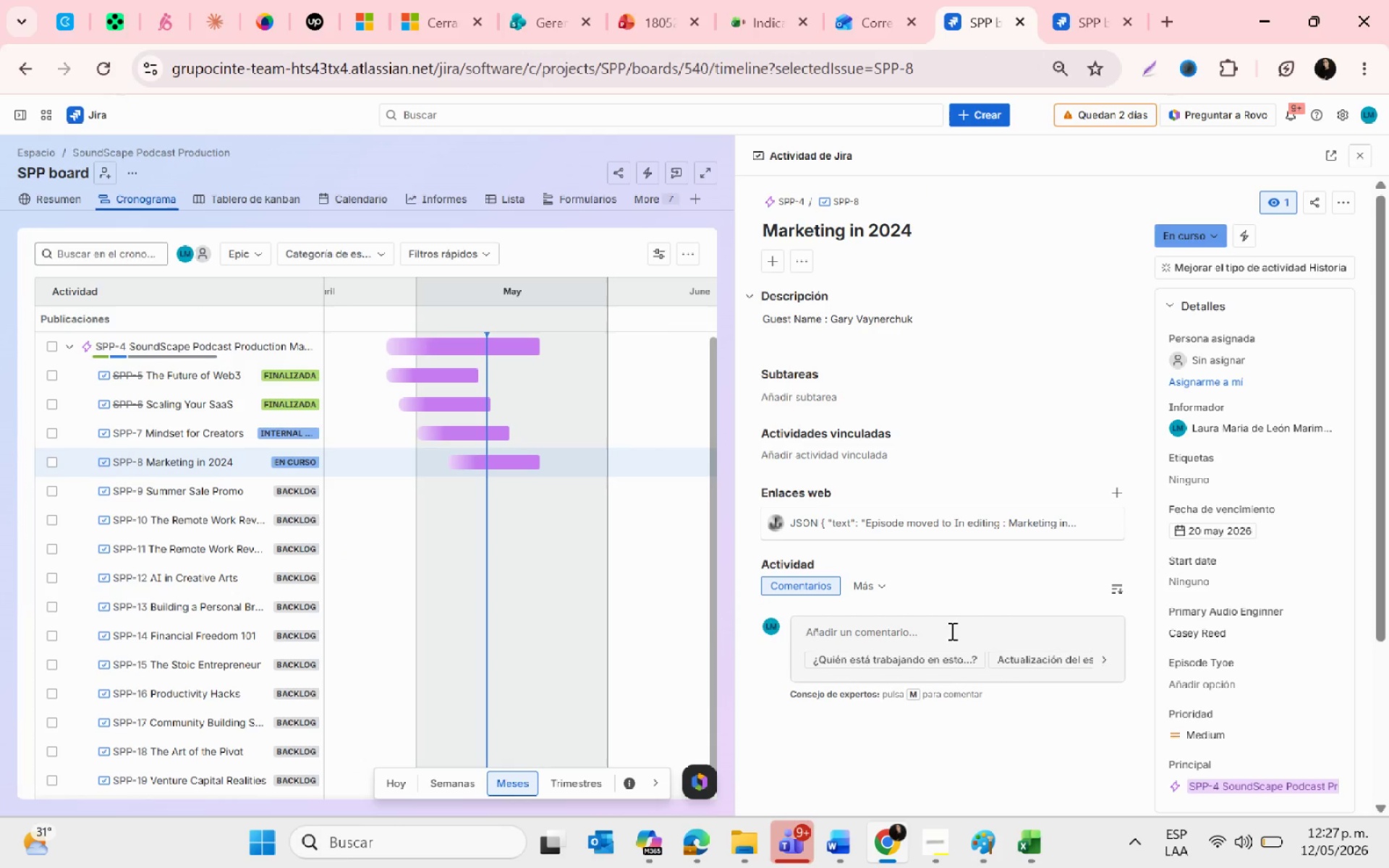 
left_click([1208, 231])
 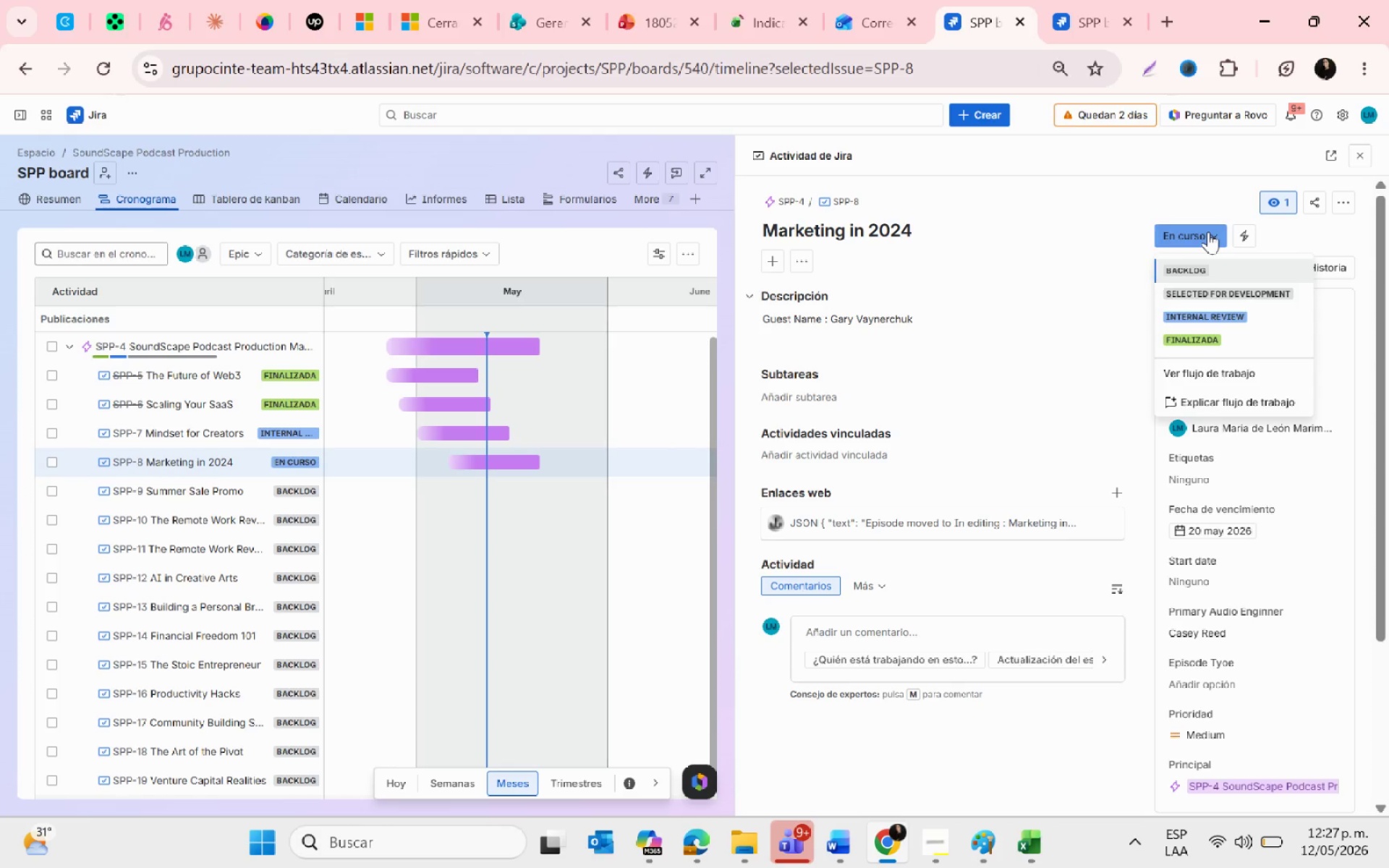 
left_click([1208, 231])
 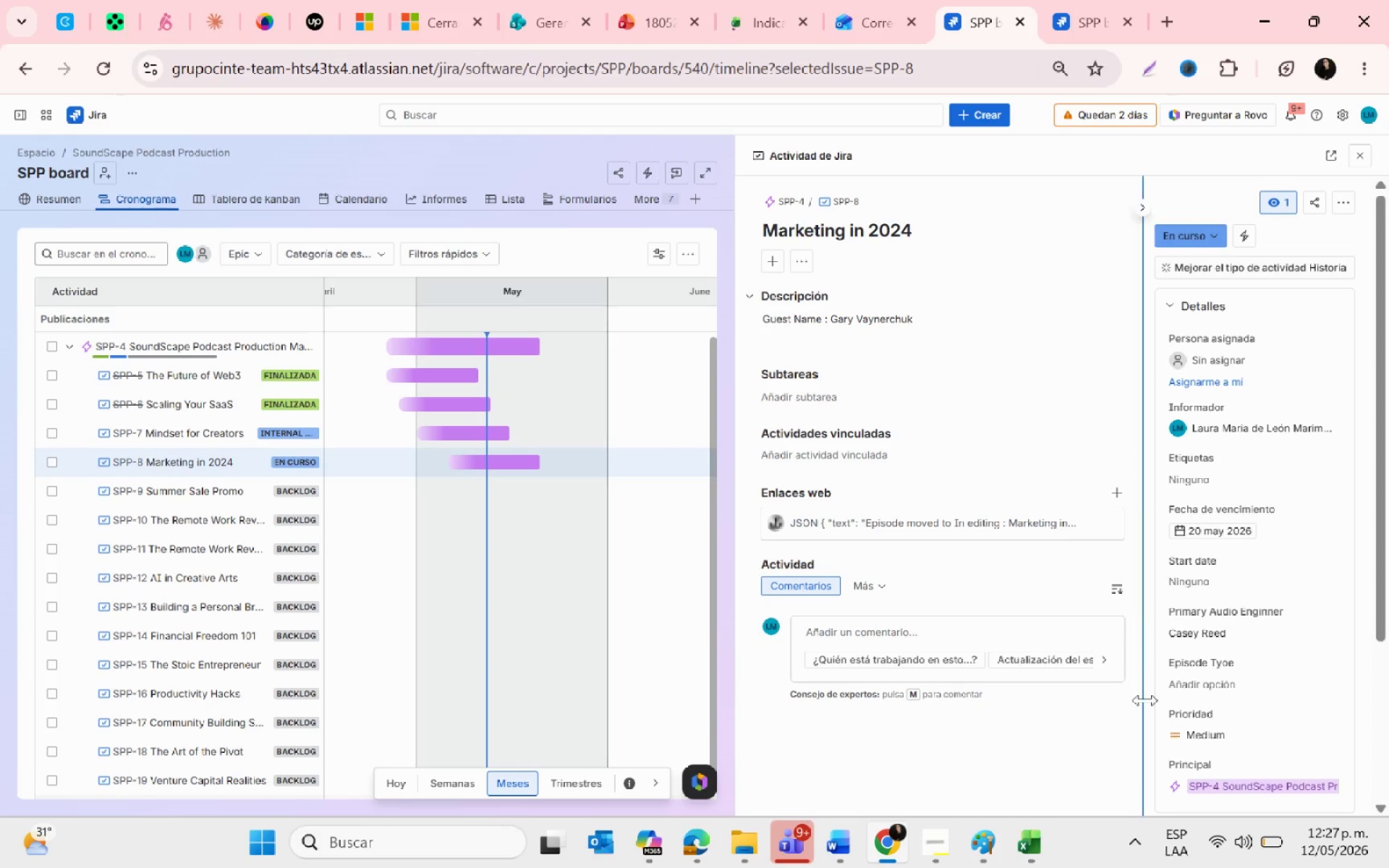 
scroll: coordinate [1222, 702], scroll_direction: down, amount: 2.0
 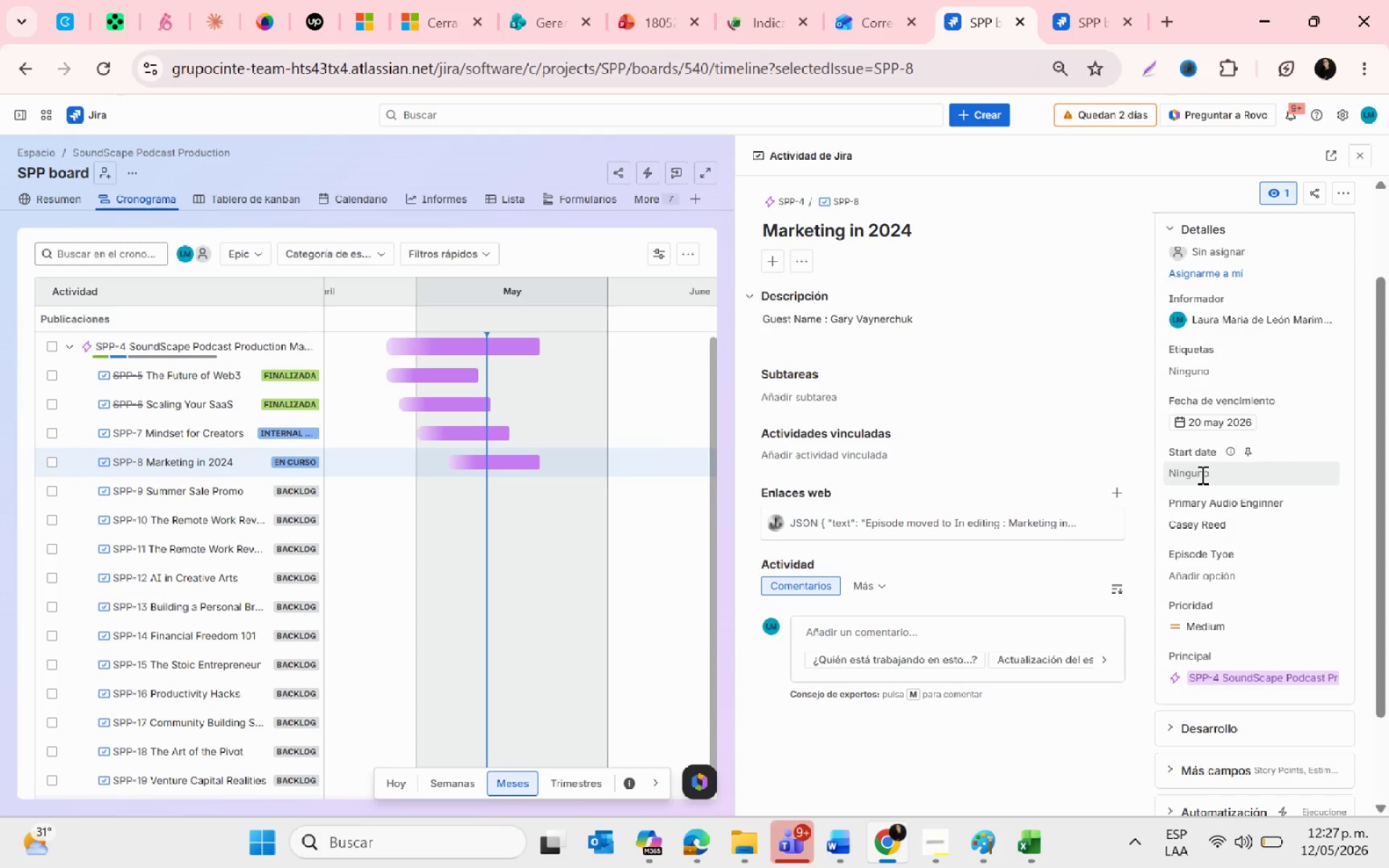 
key(Alt+AltLeft)
 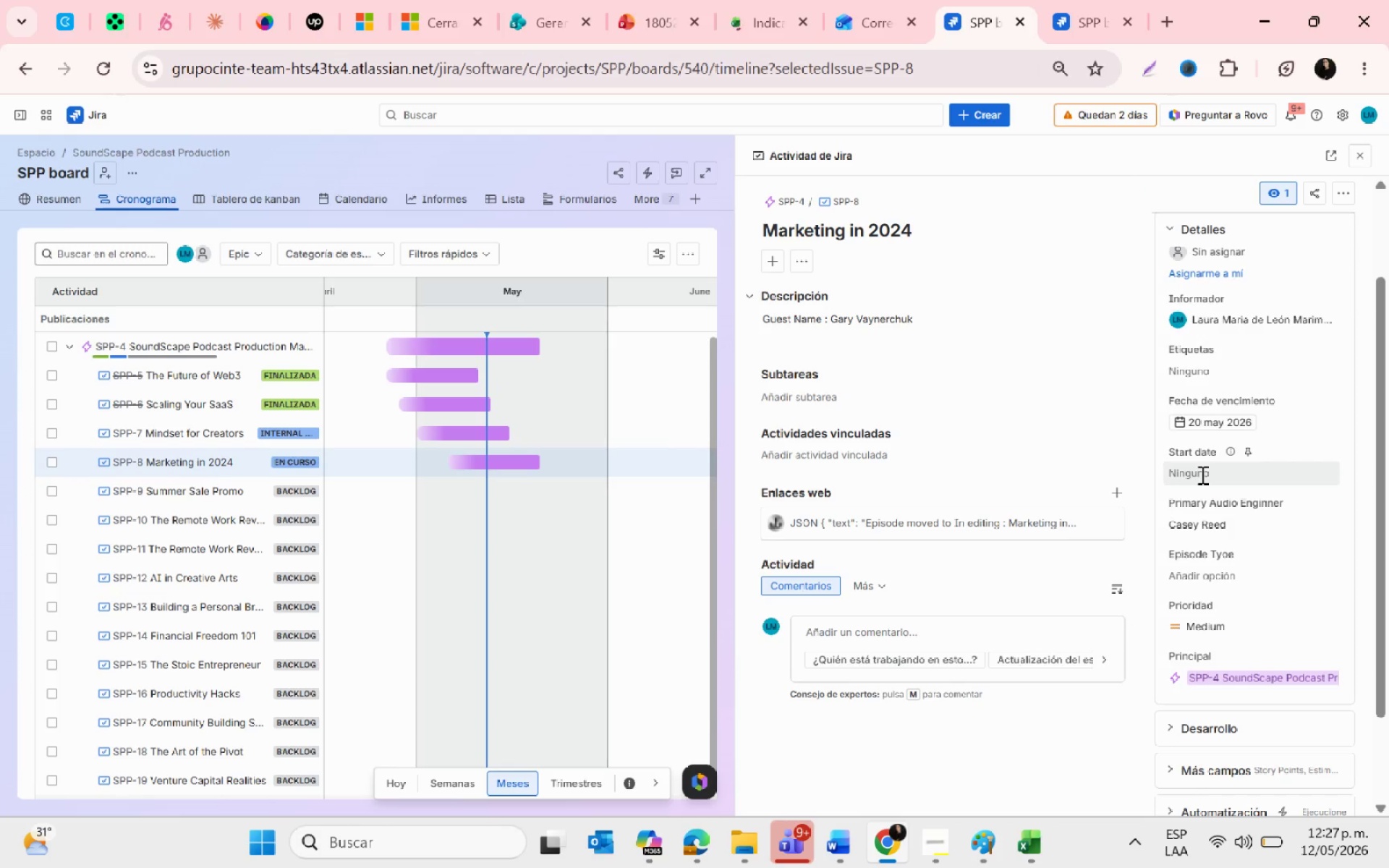 
key(Alt+Tab)
 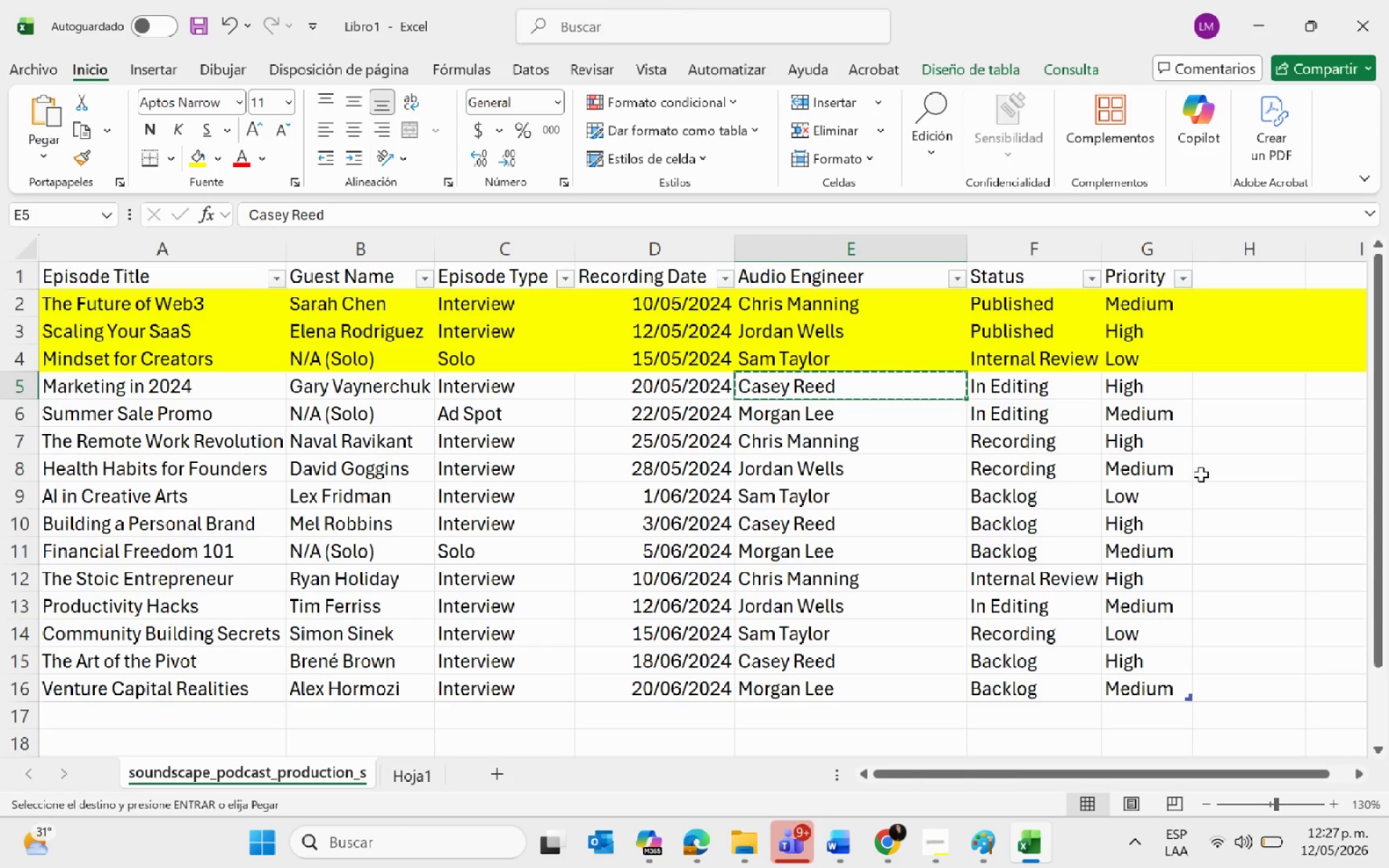 
key(Escape)
 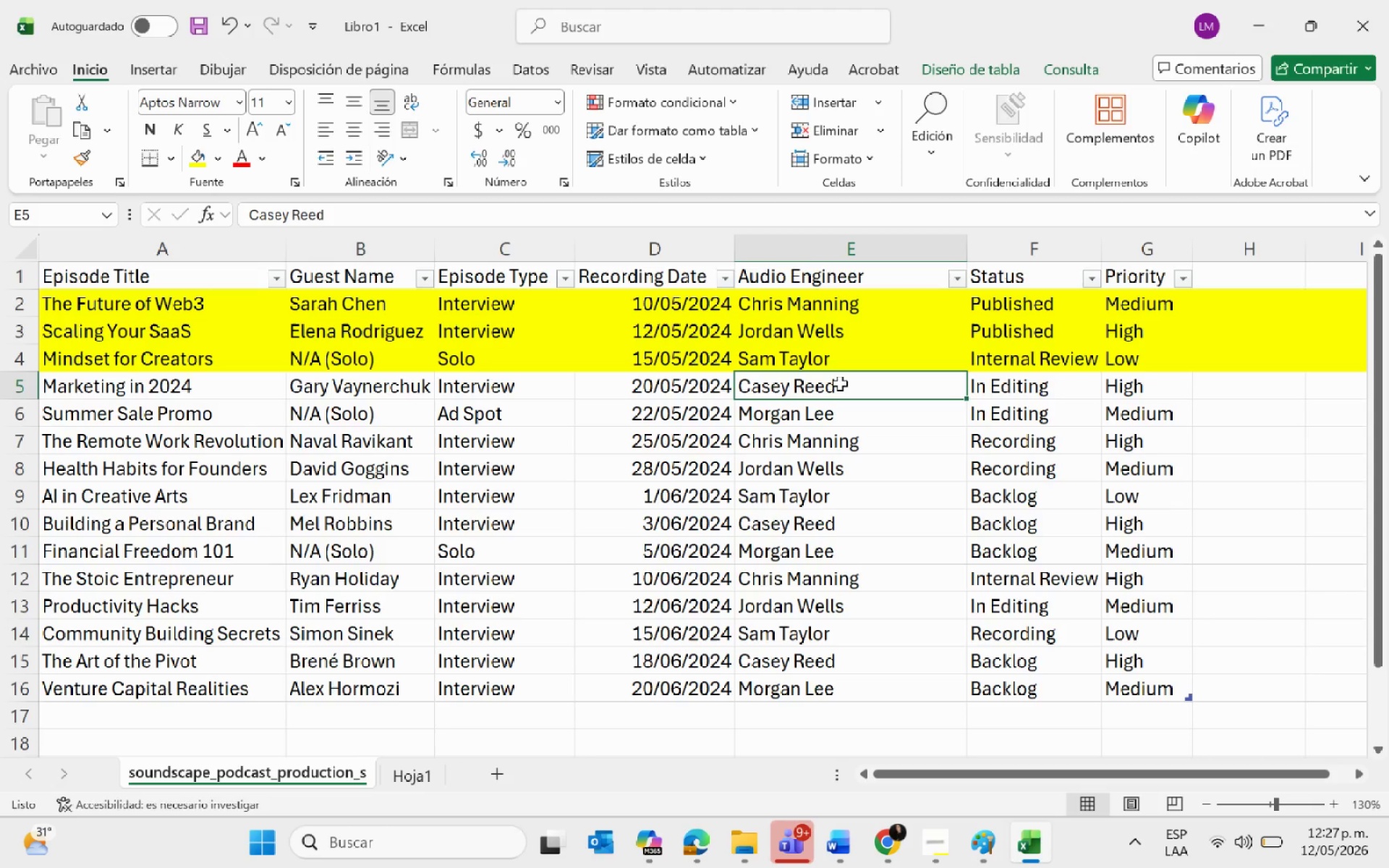 
key(Control+C)
 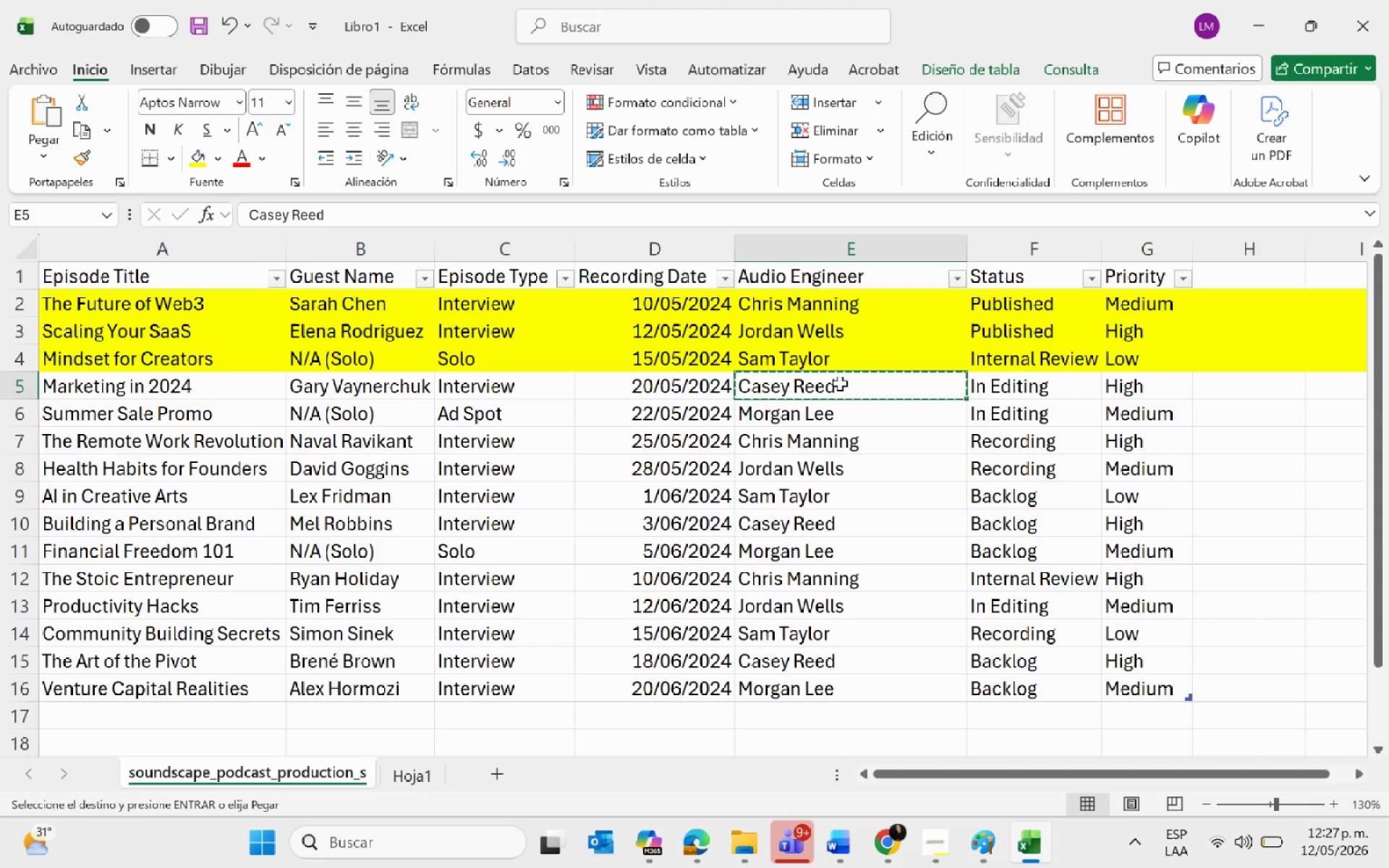 
key(Alt+AltLeft)
 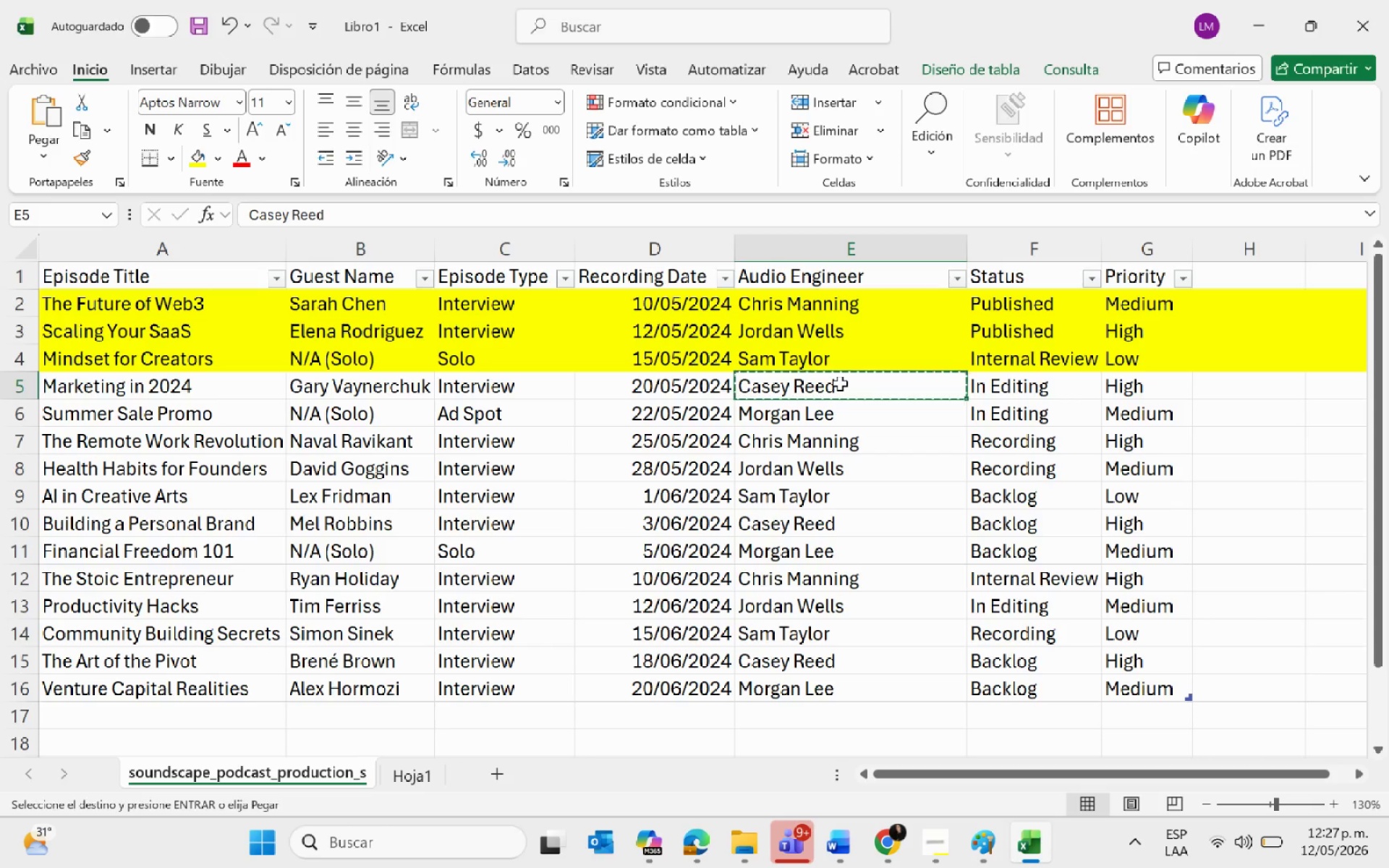 
key(Alt+Tab)
 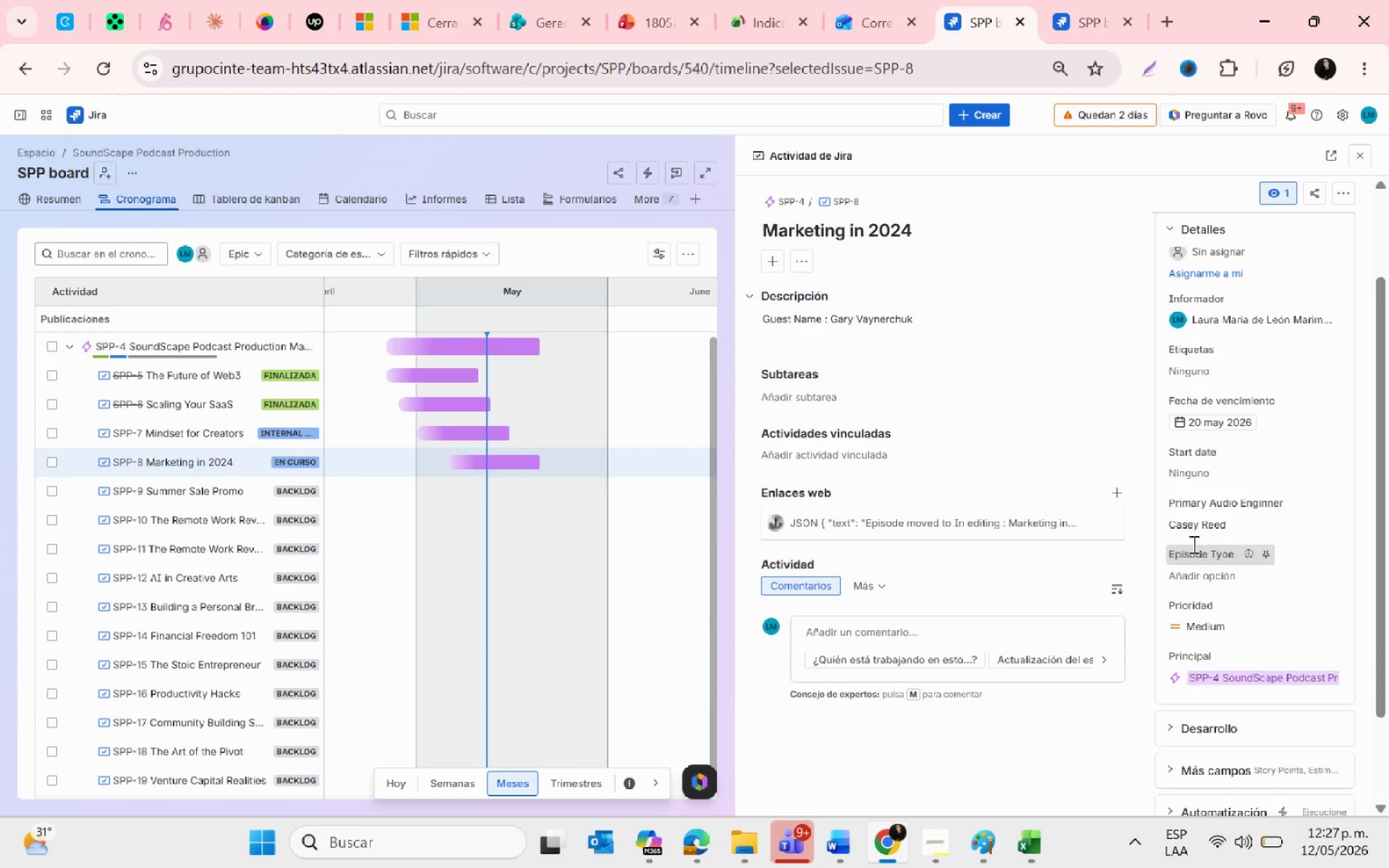 
key(Alt+AltLeft)
 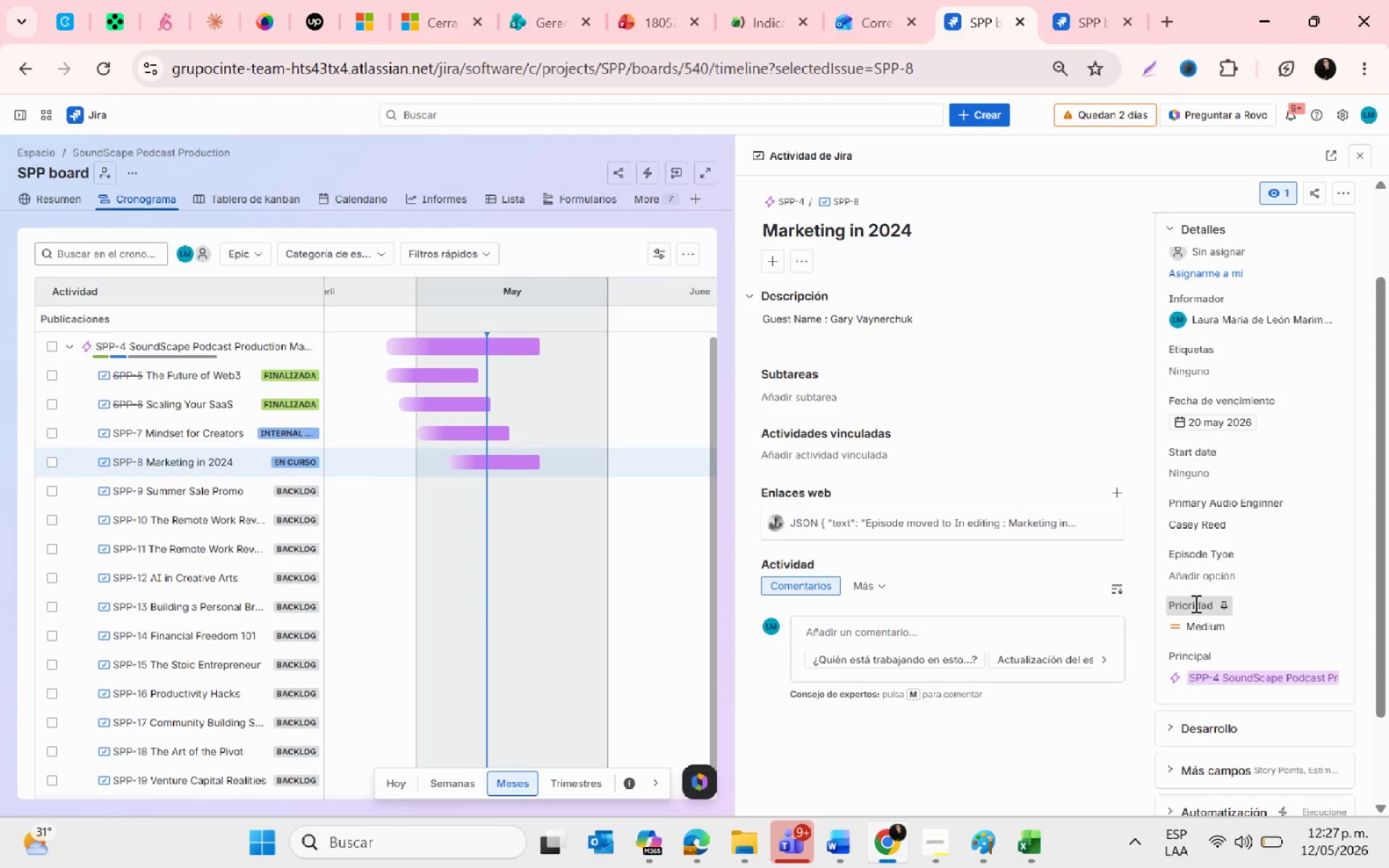 
key(Alt+Tab)
 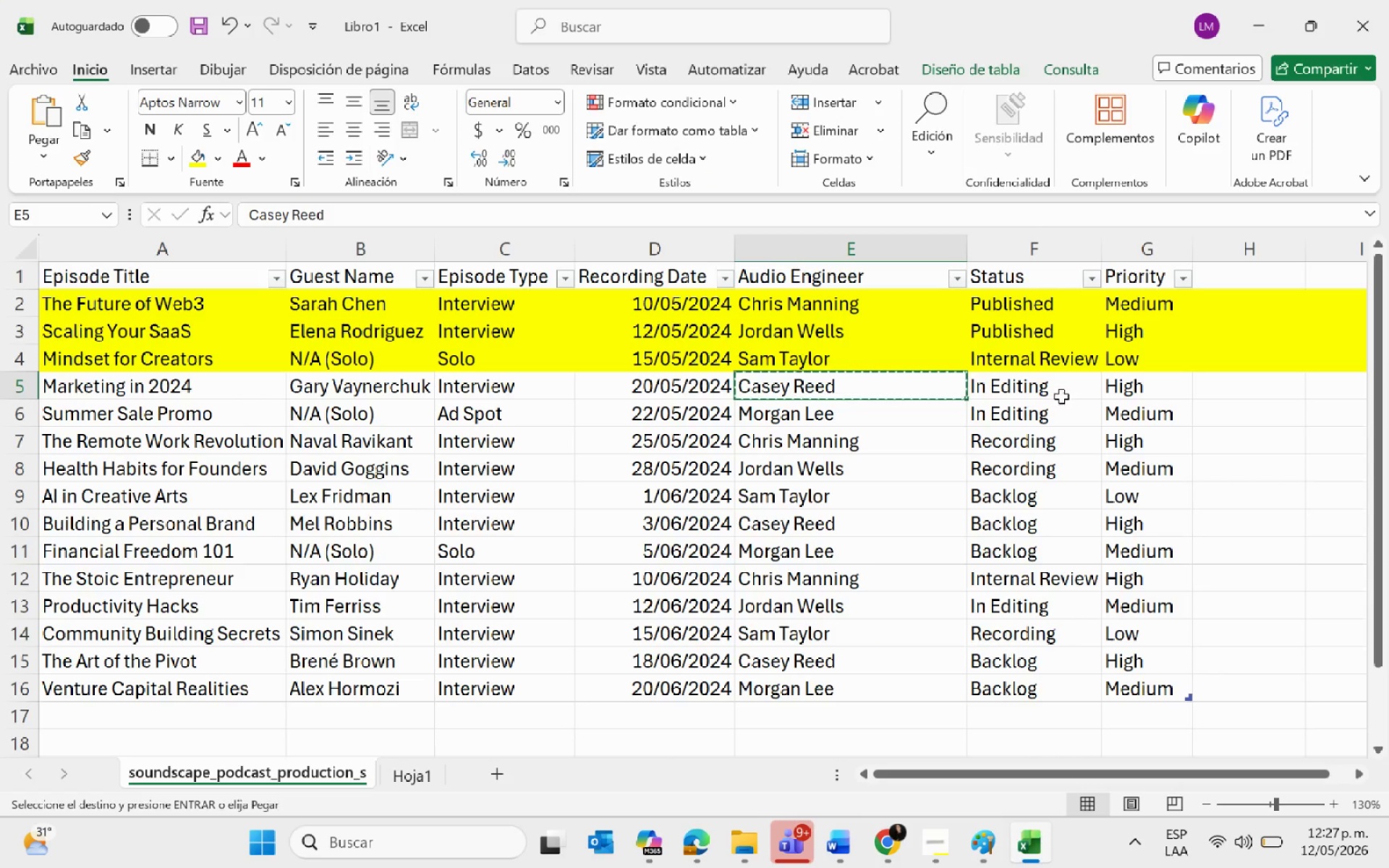 
key(Alt+AltLeft)
 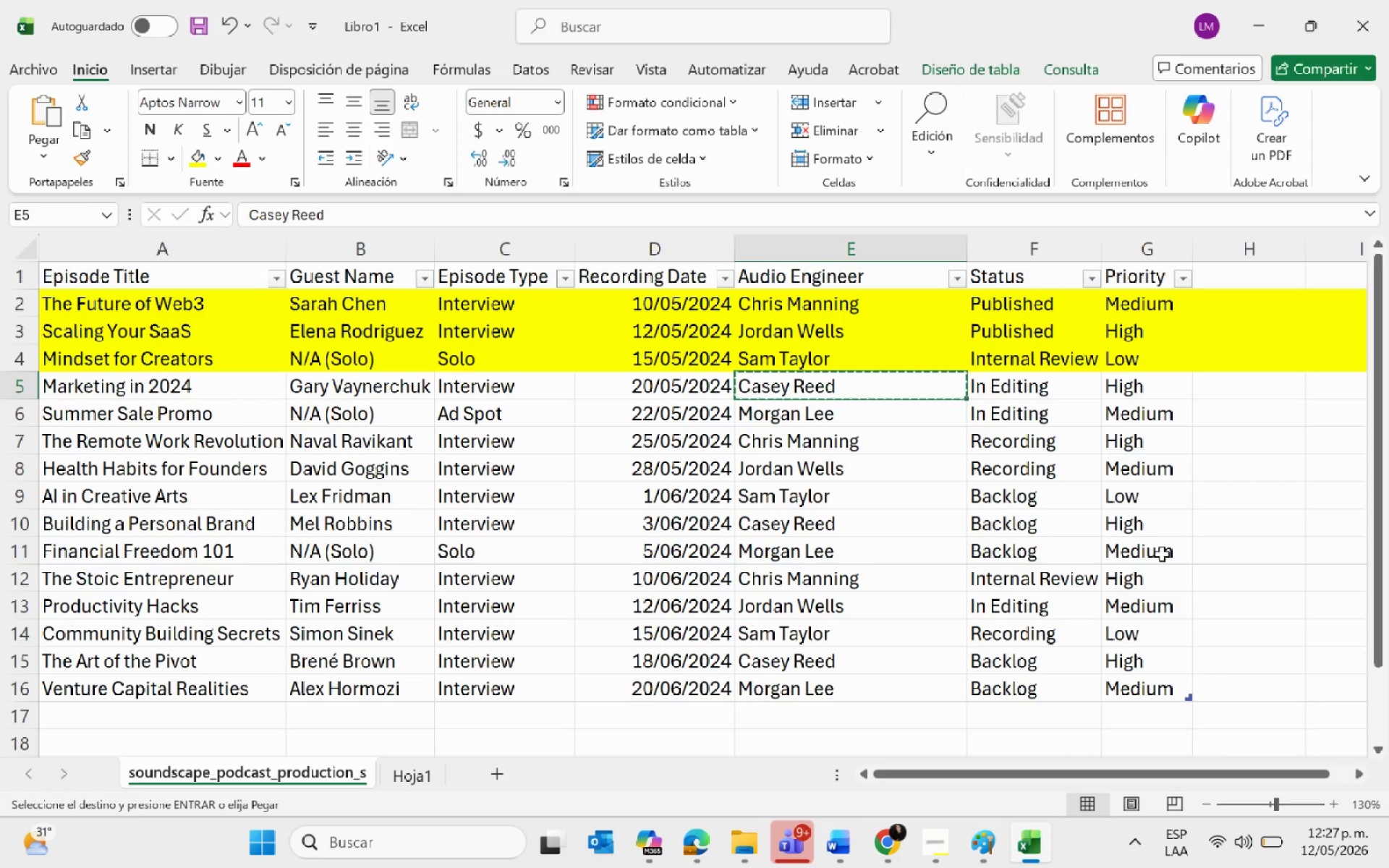 
key(Alt+Tab)
 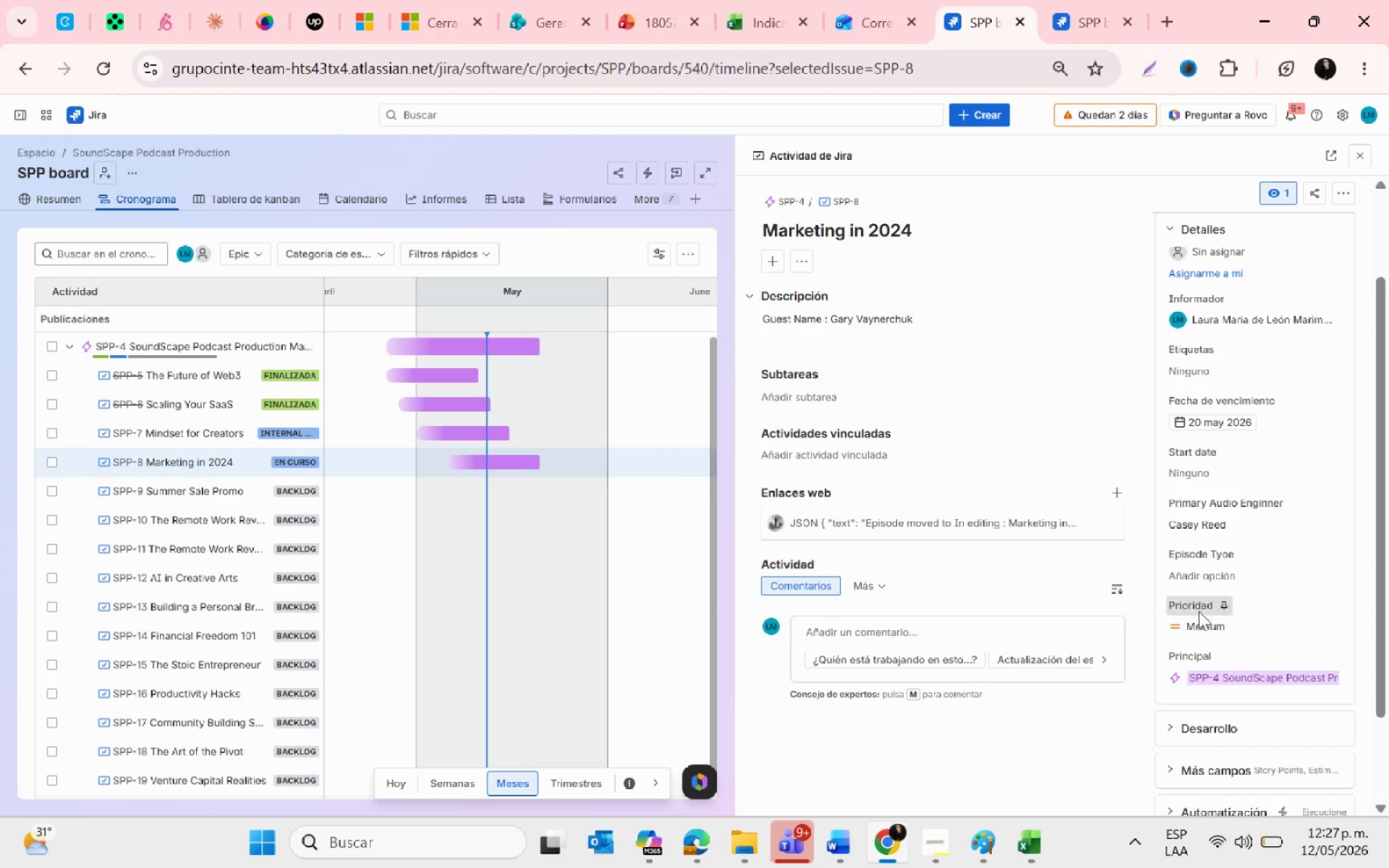 
left_click([1205, 626])
 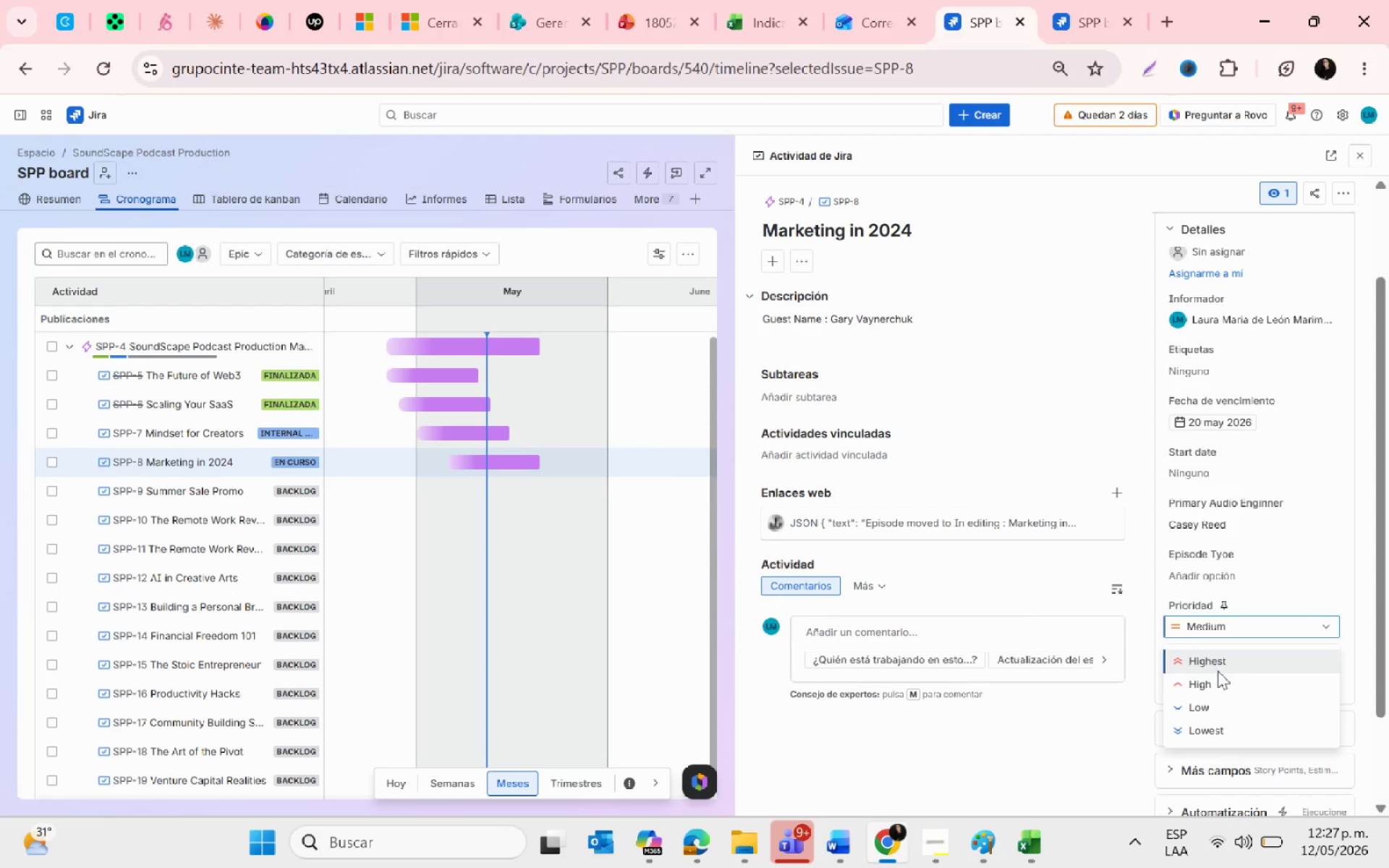 
left_click([1218, 676])
 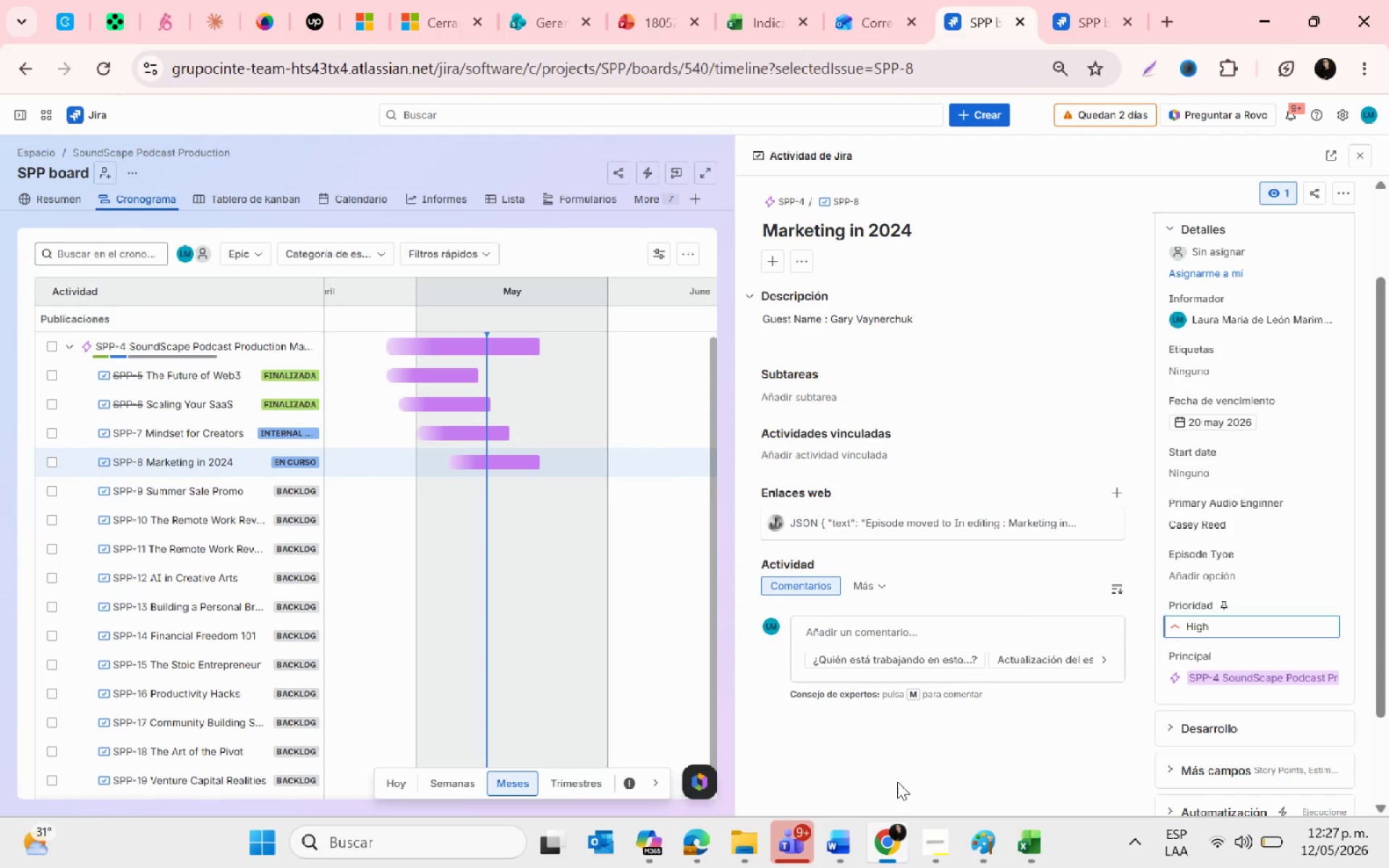 
left_click([897, 781])
 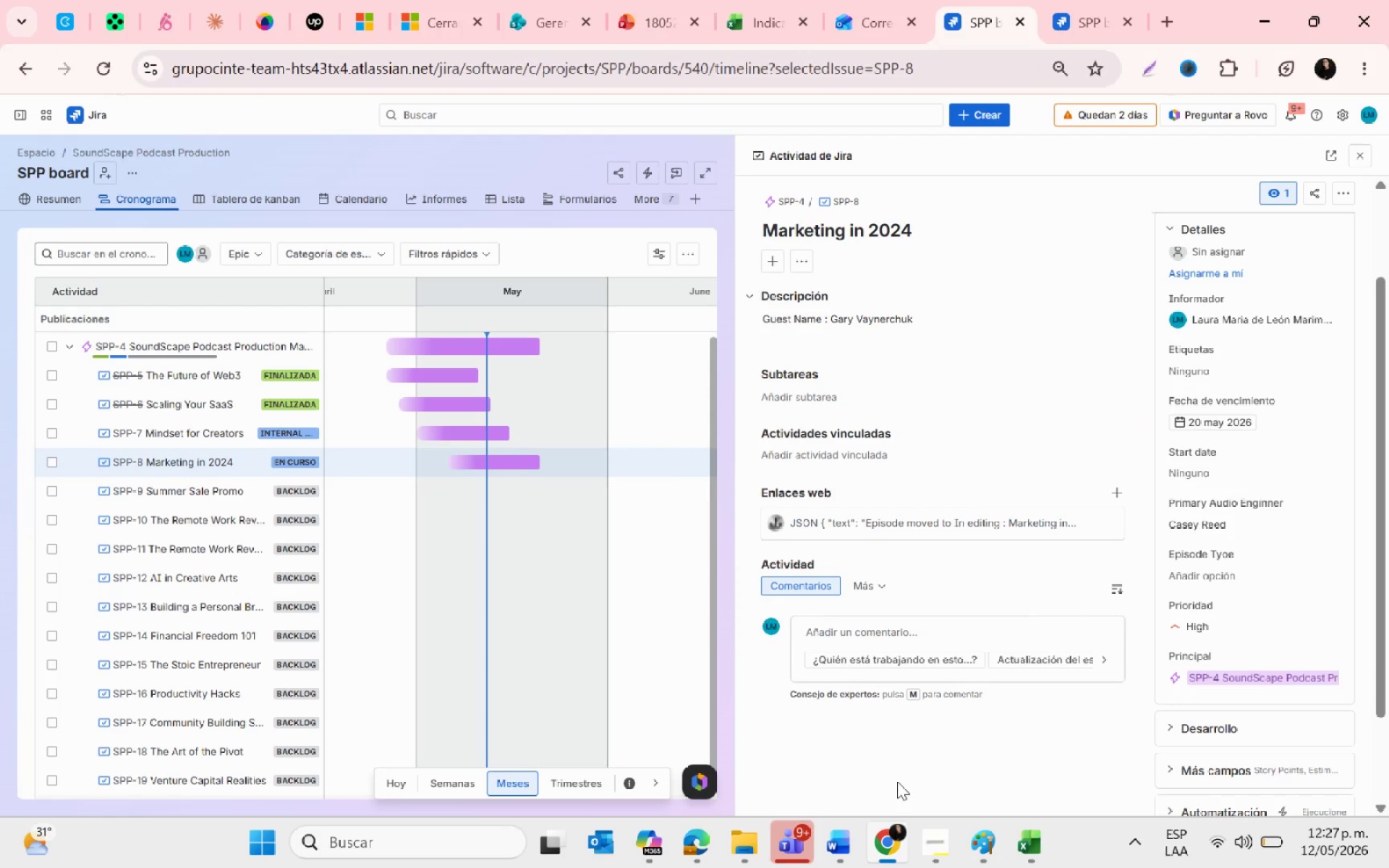 
key(Alt+AltLeft)
 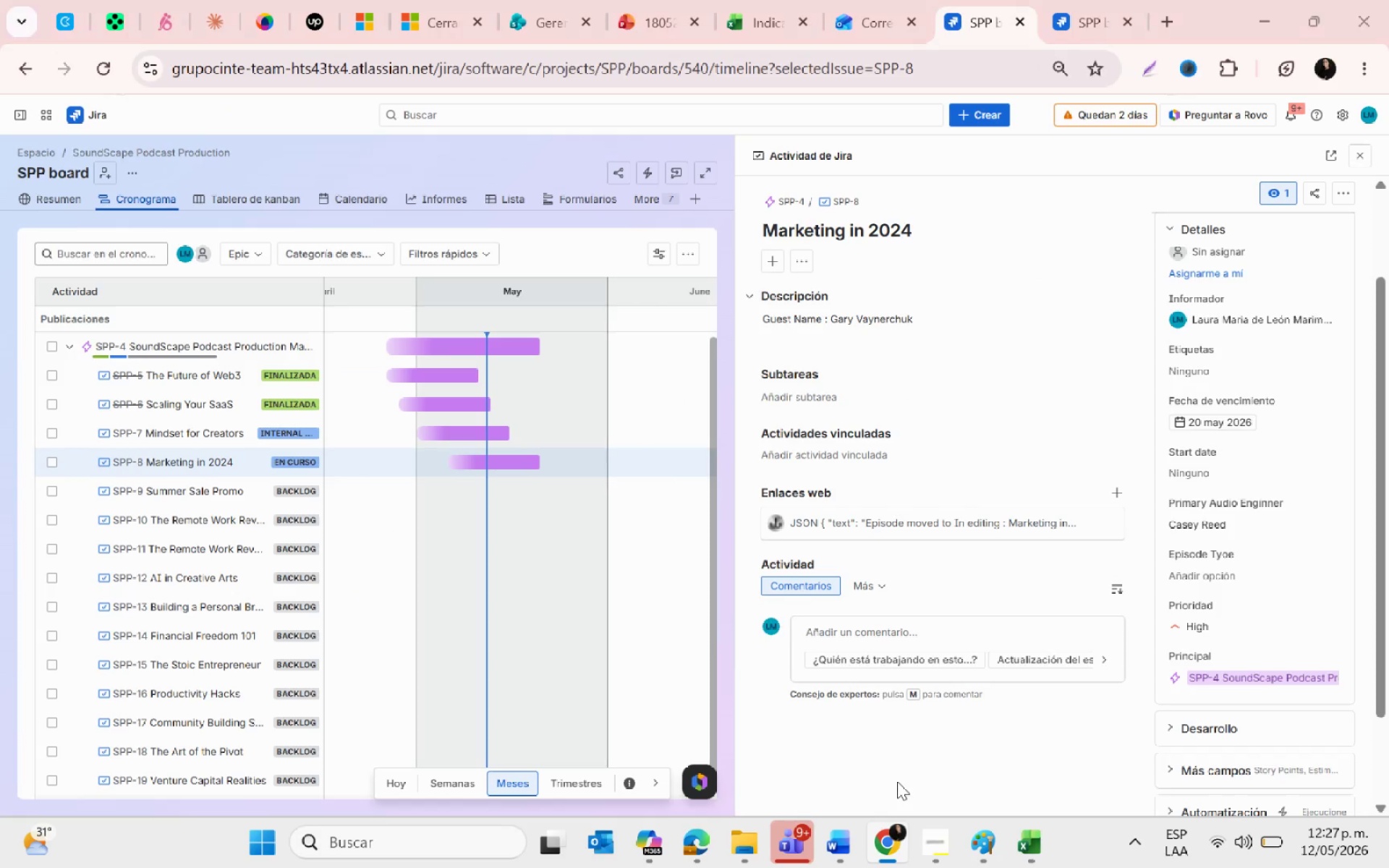 
key(Alt+Tab)
 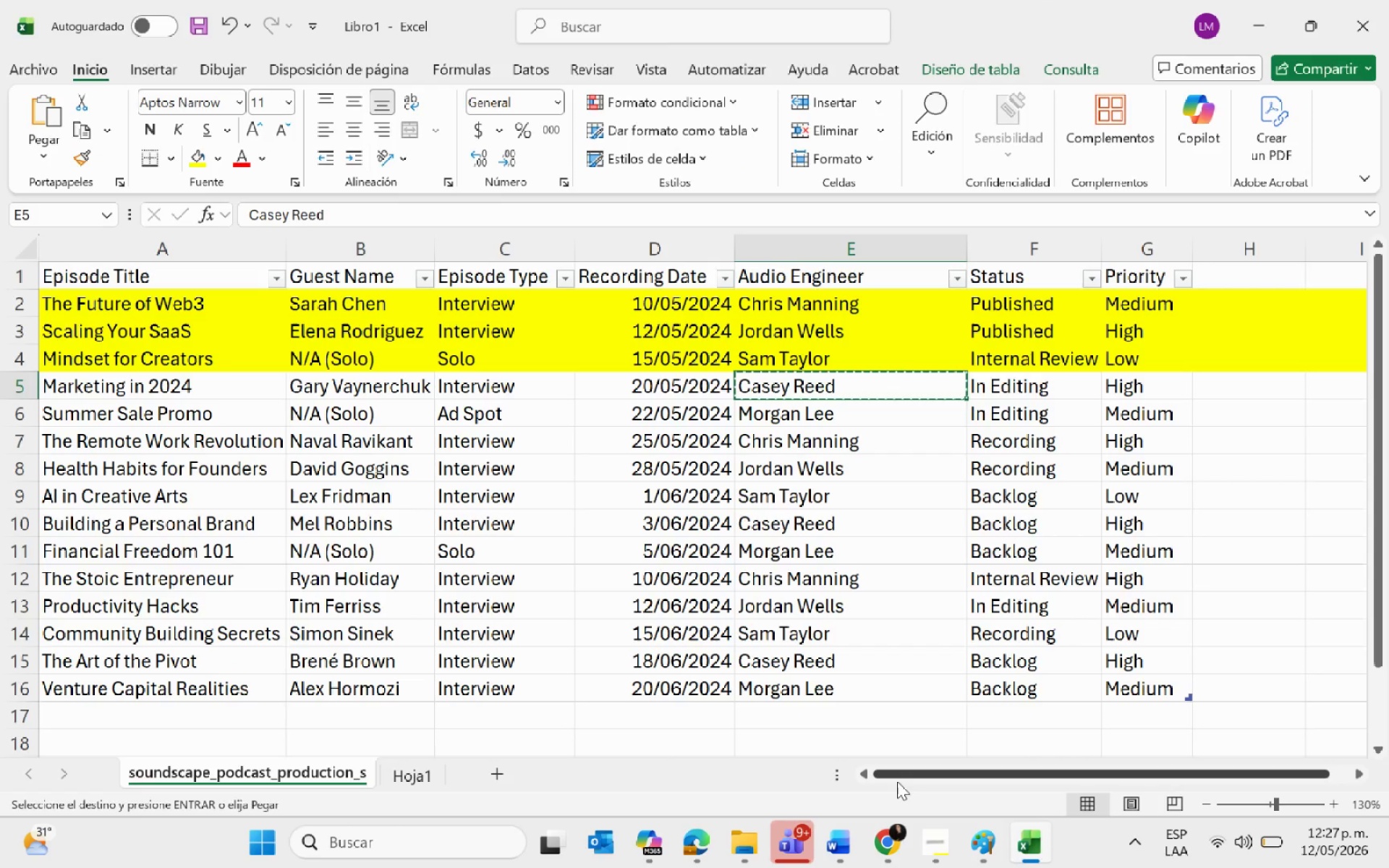 
key(Escape)
 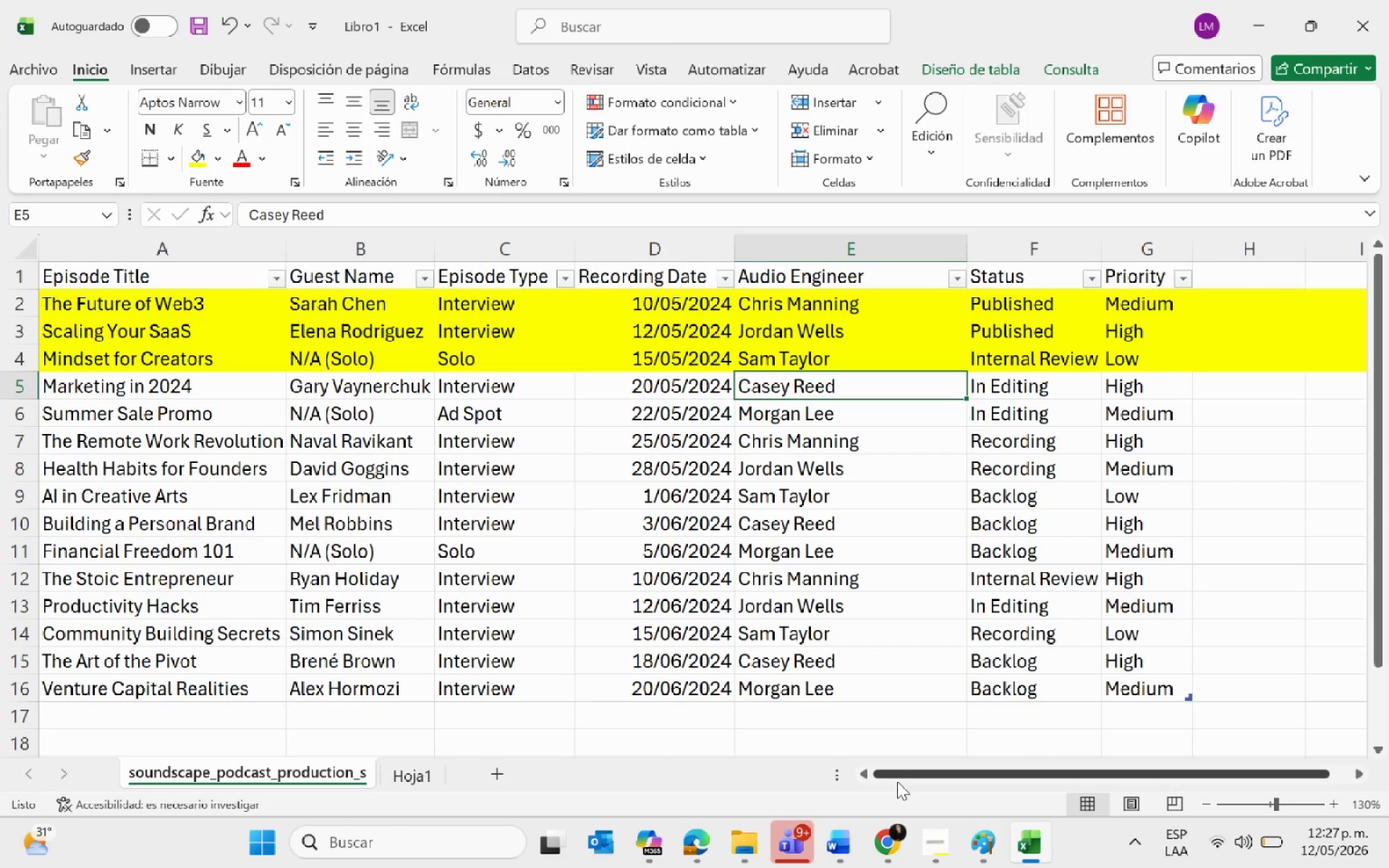 
key(Alt+AltLeft)
 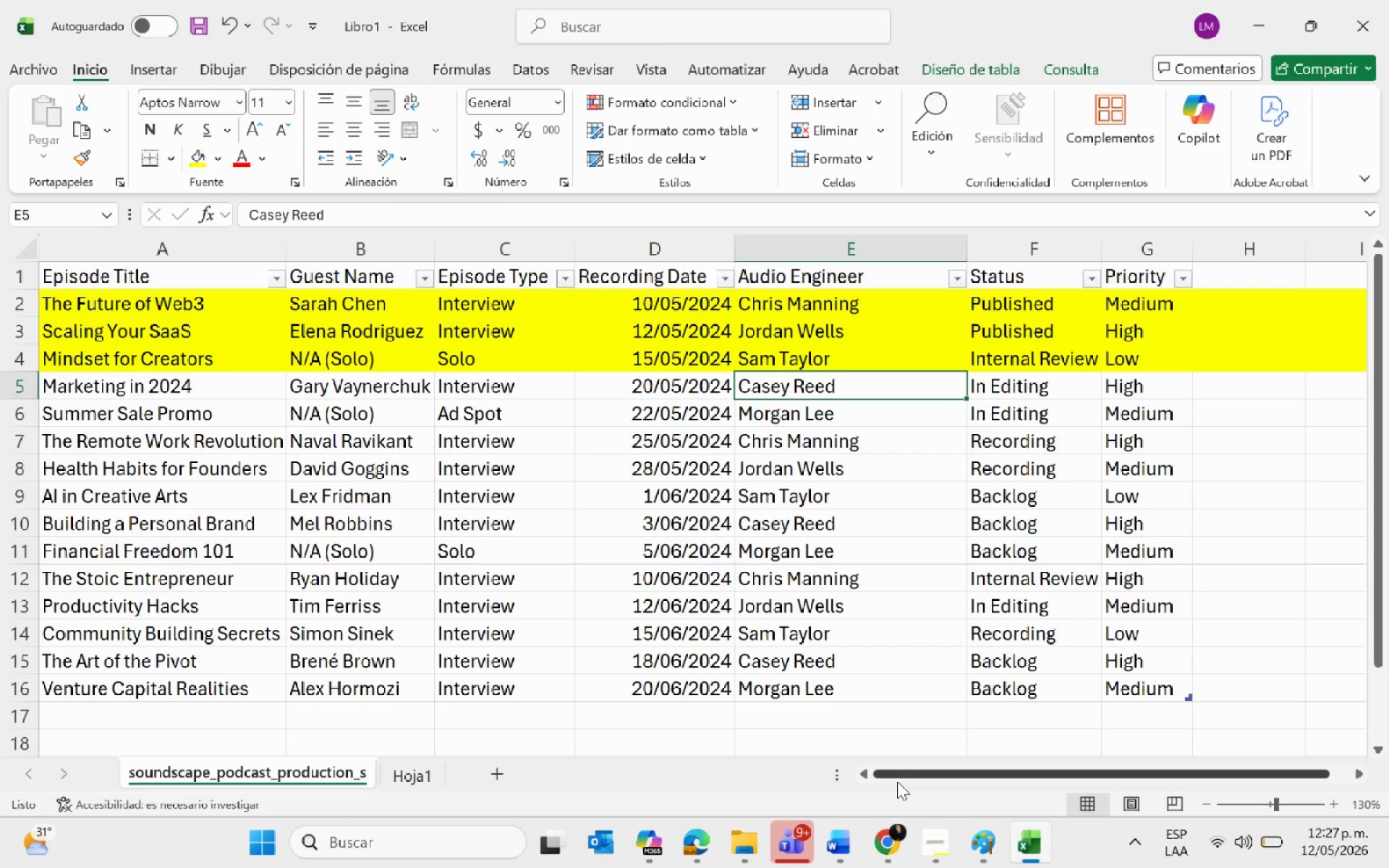 
key(Alt+Tab)
 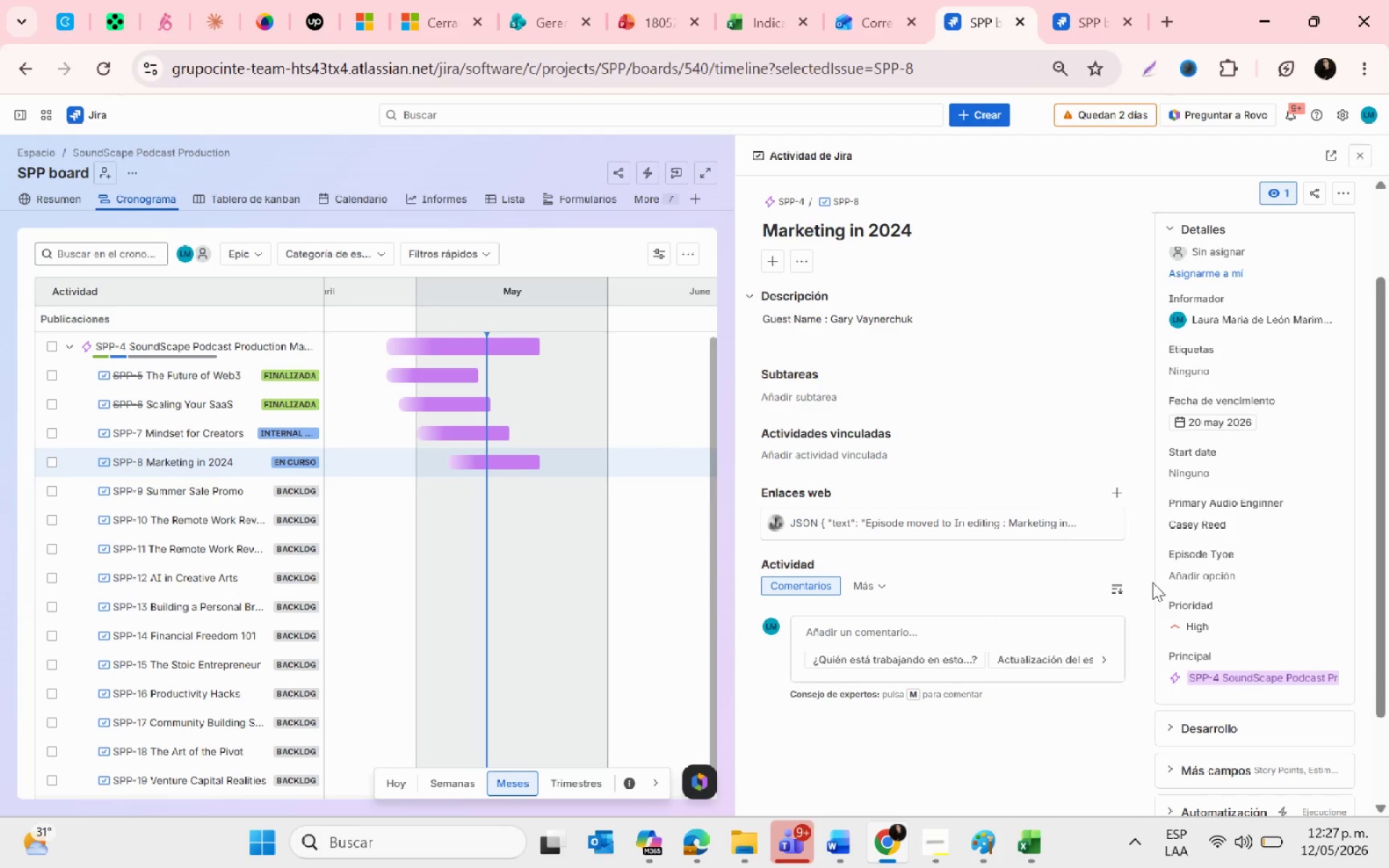 
left_click([1178, 571])
 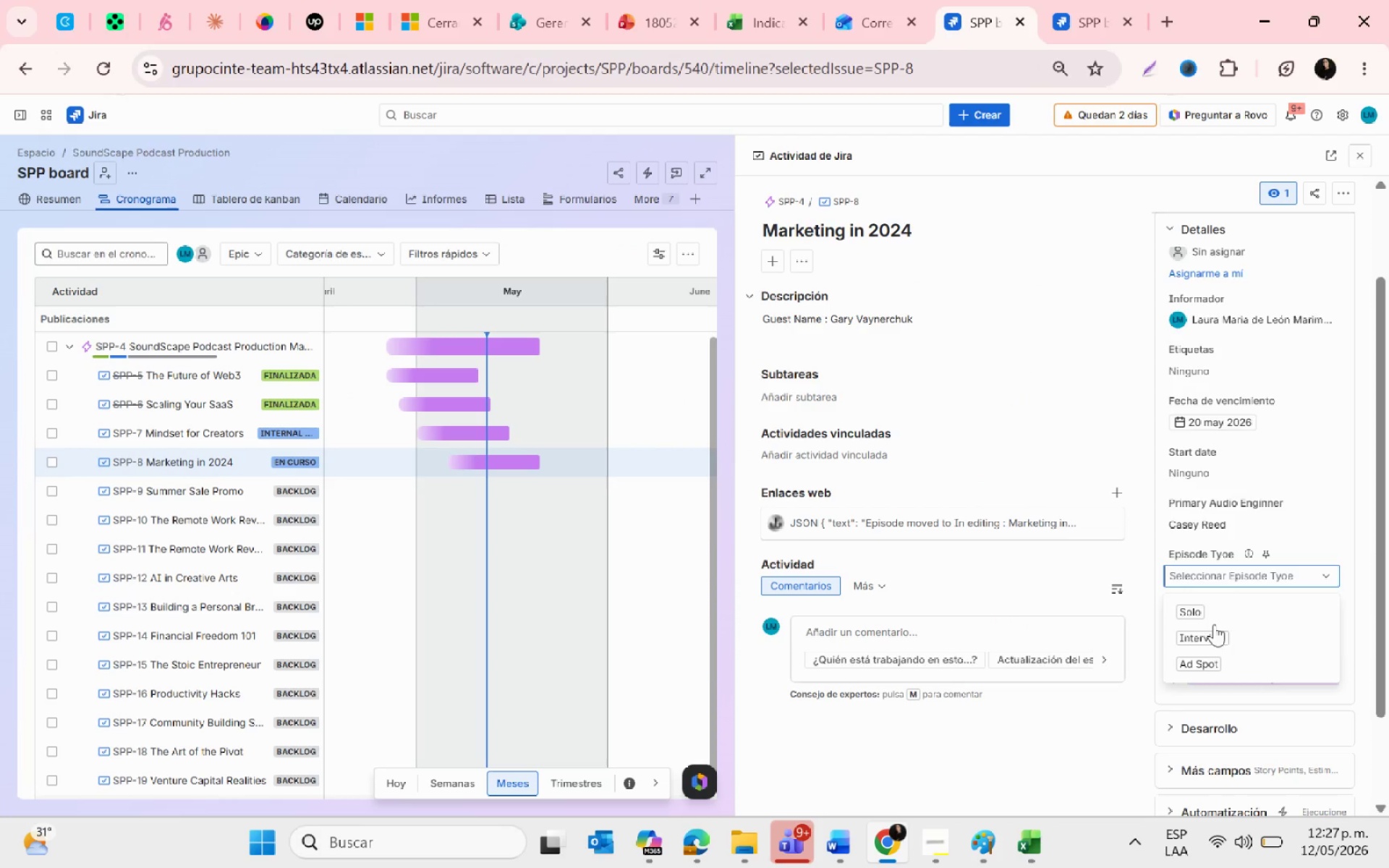 
left_click([1218, 635])
 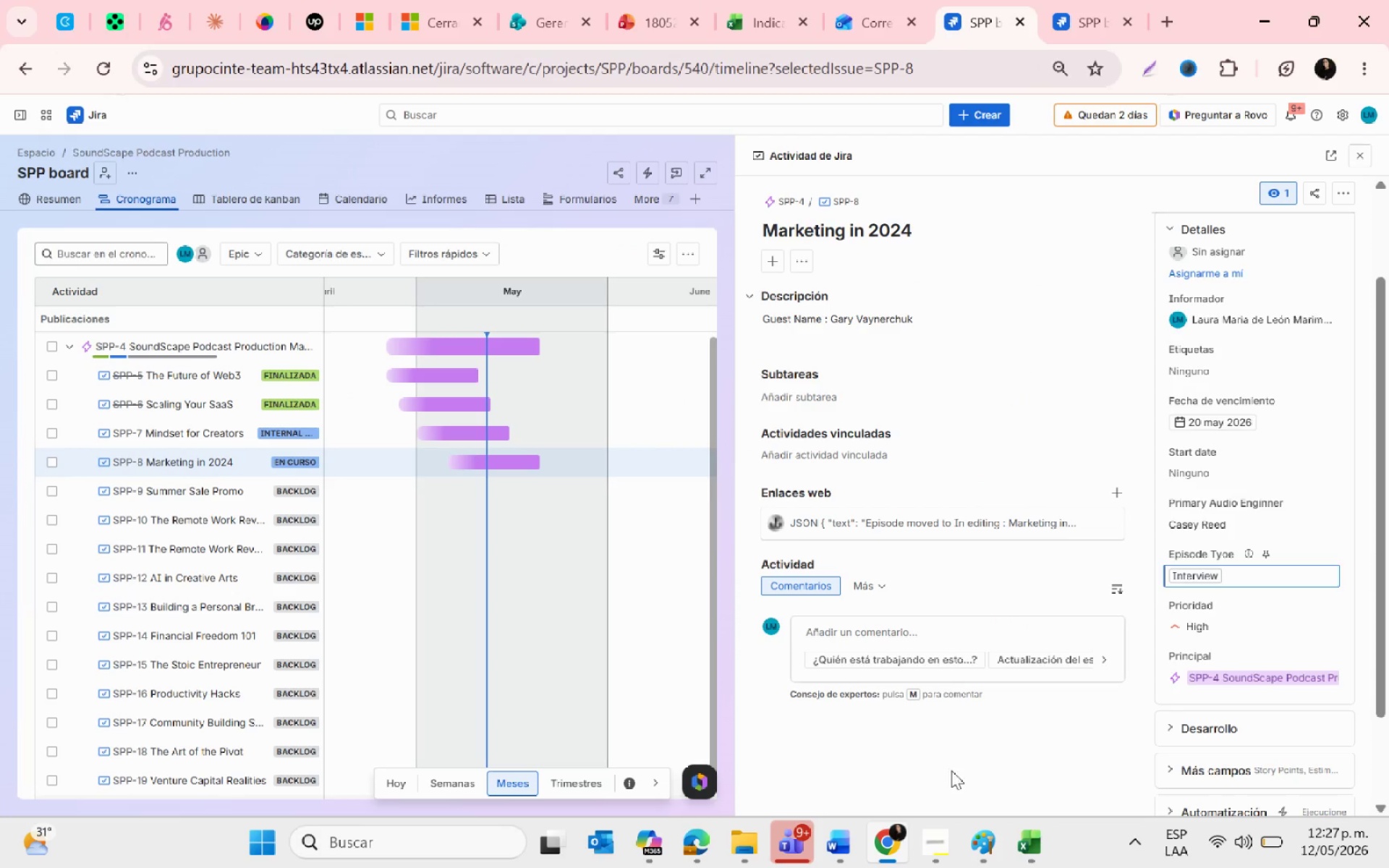 
left_click([975, 770])
 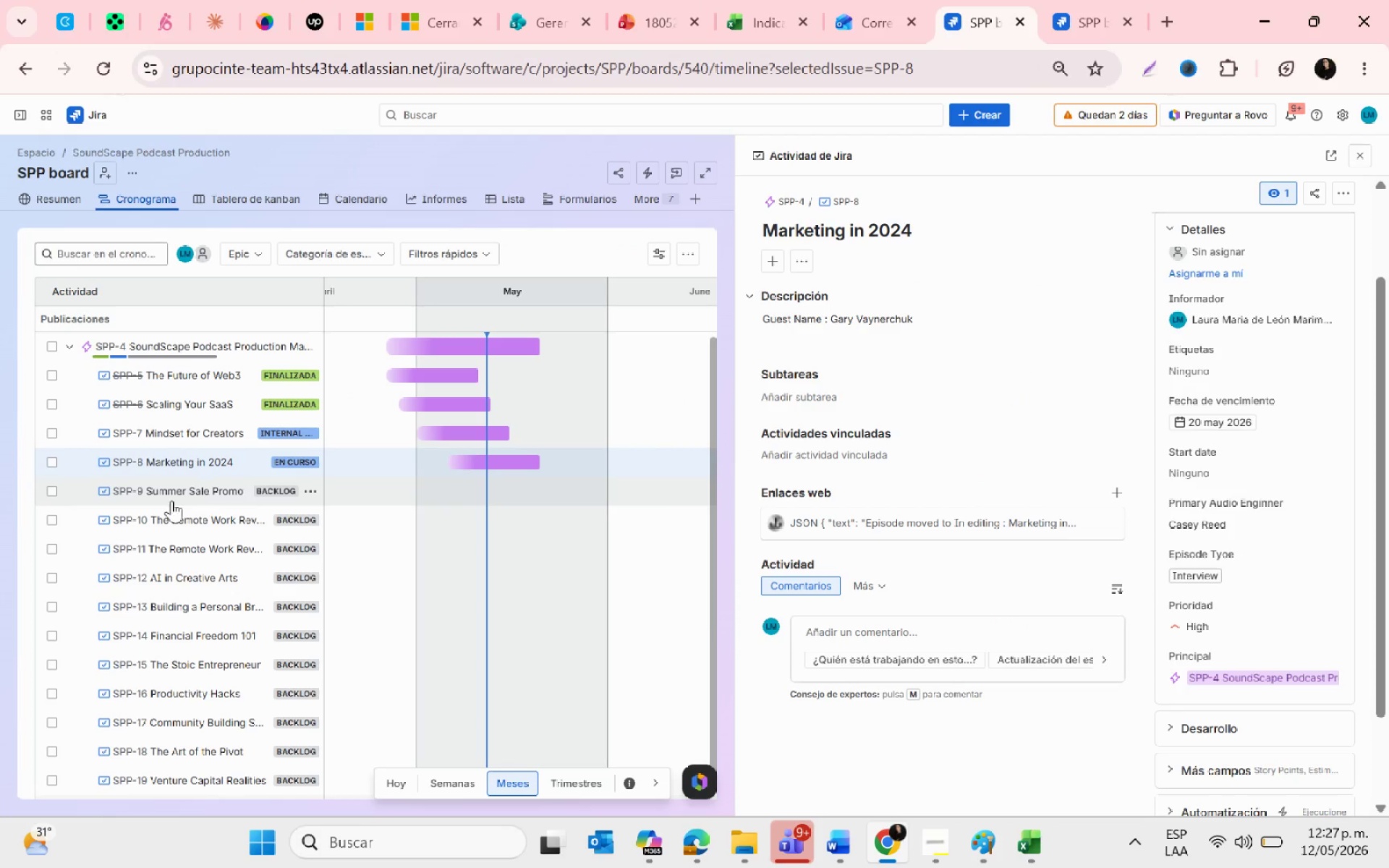 
left_click([164, 495])
 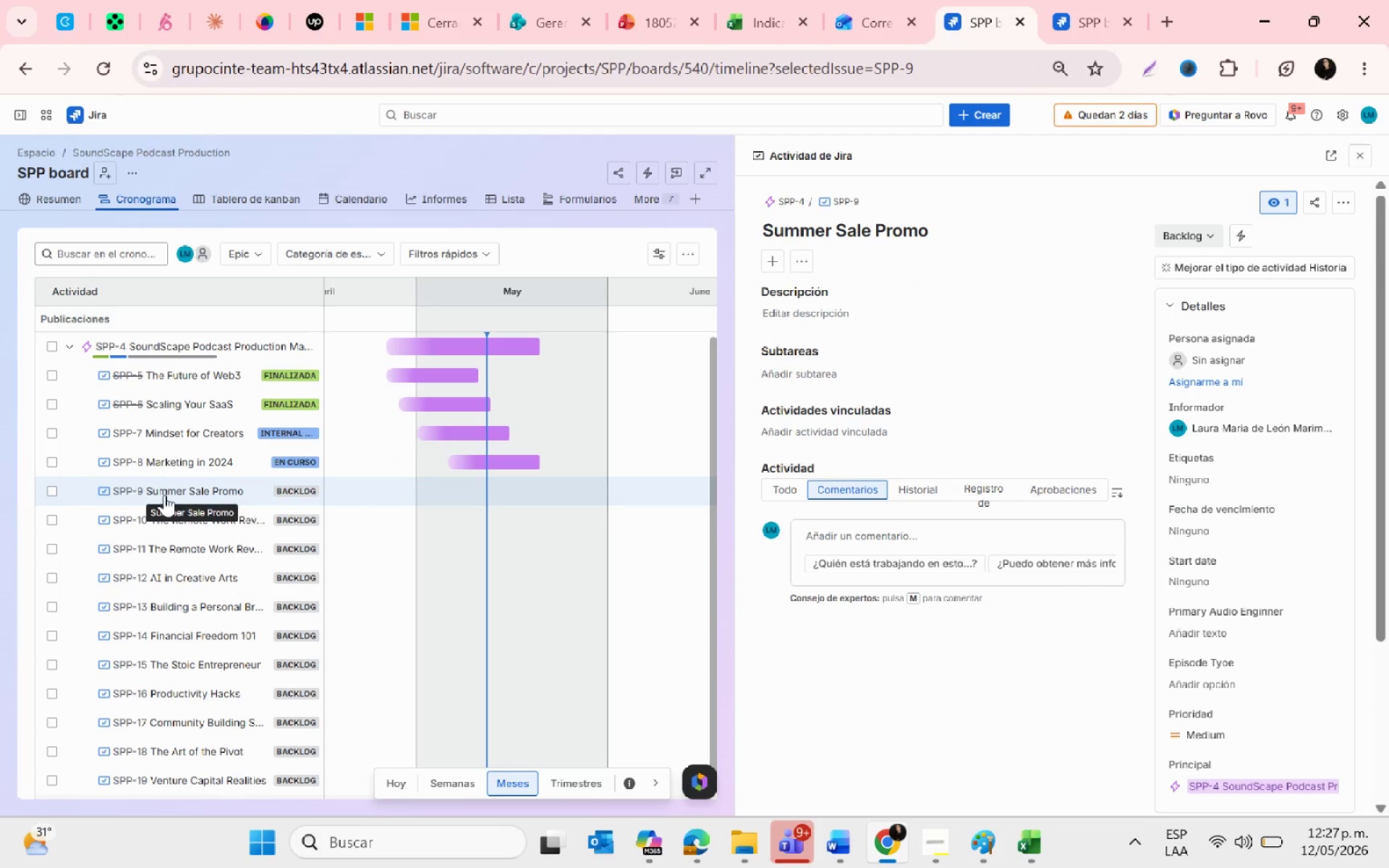 
key(Alt+AltLeft)
 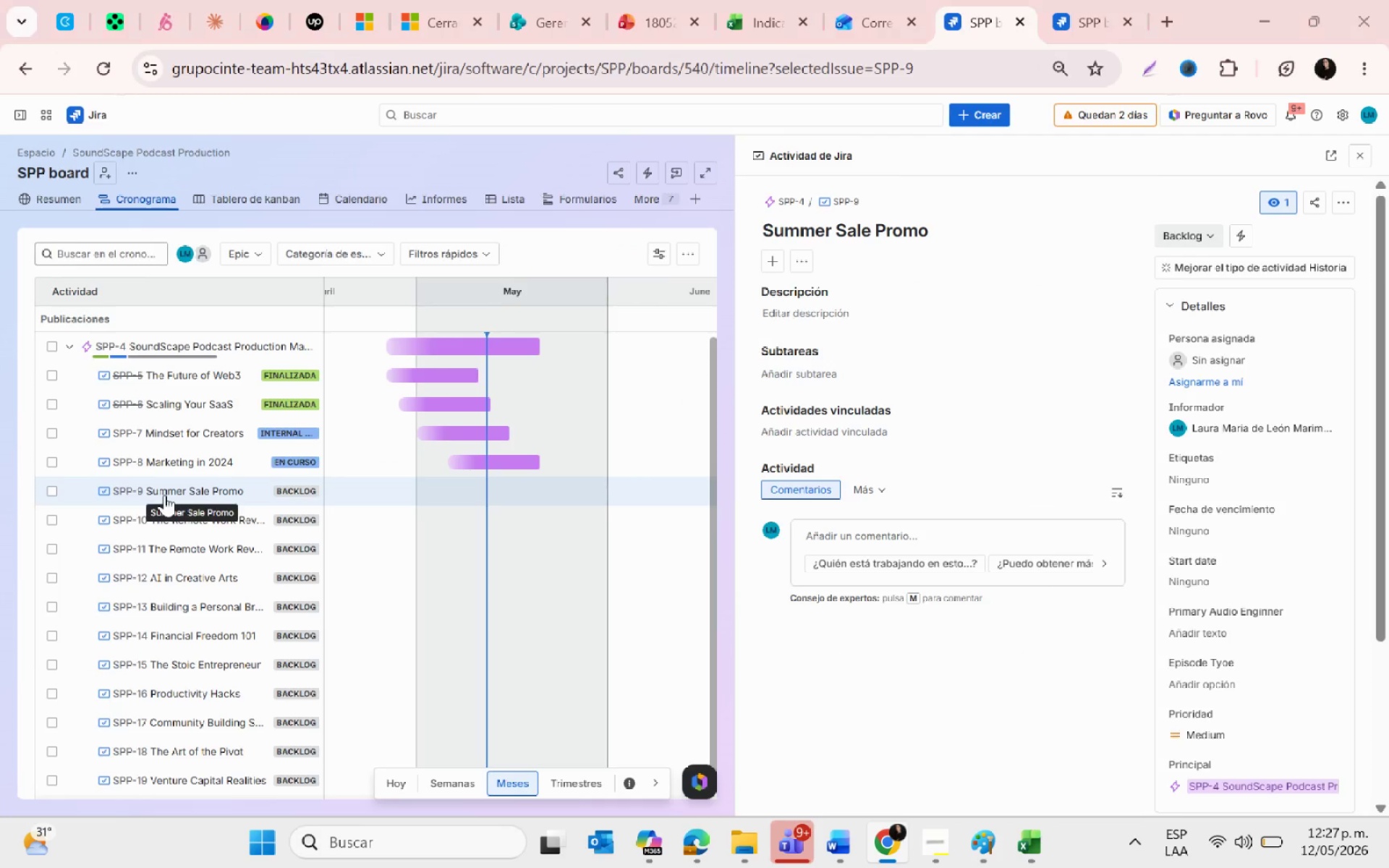 
key(Alt+Tab)
 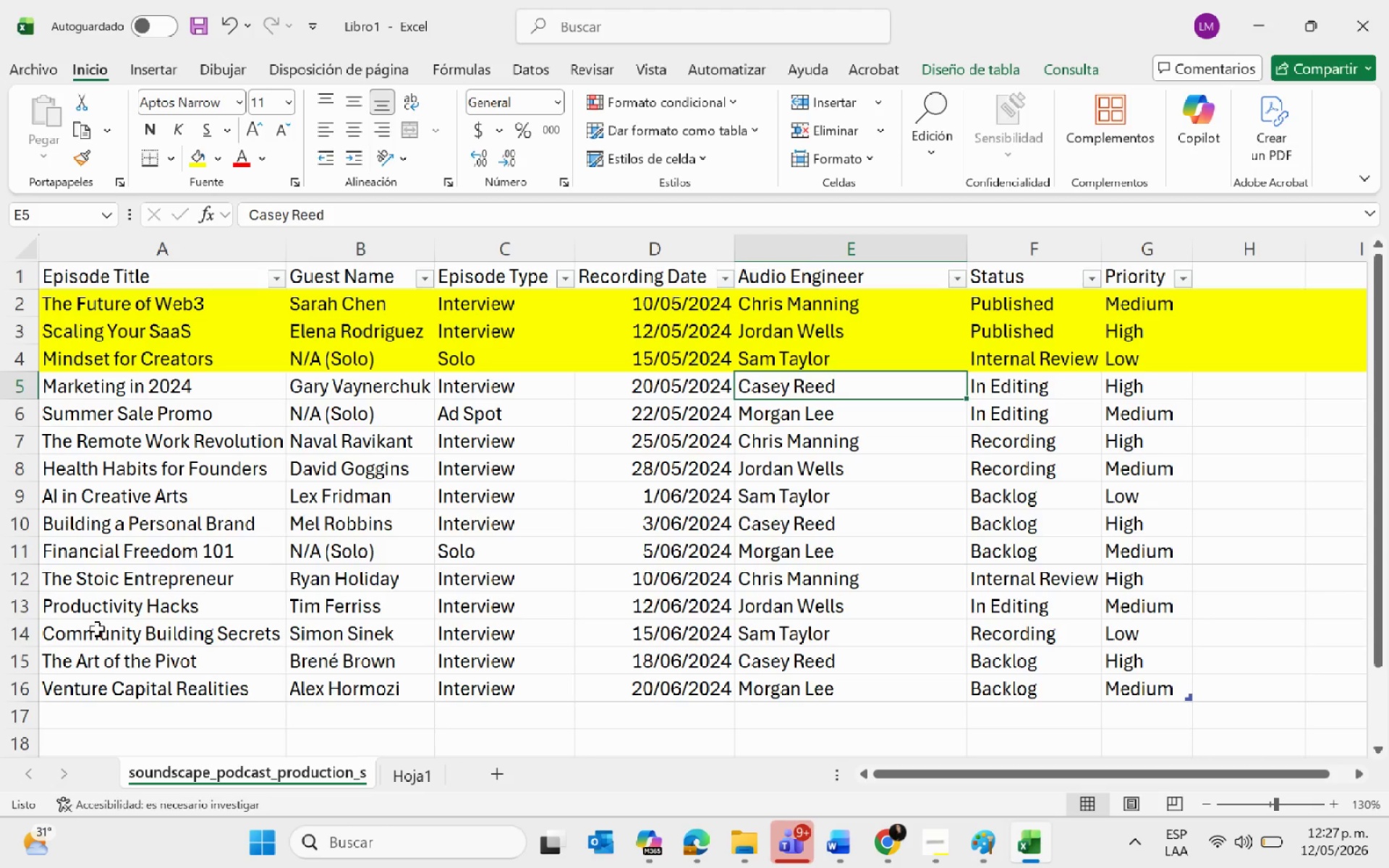 
wait(6.58)
 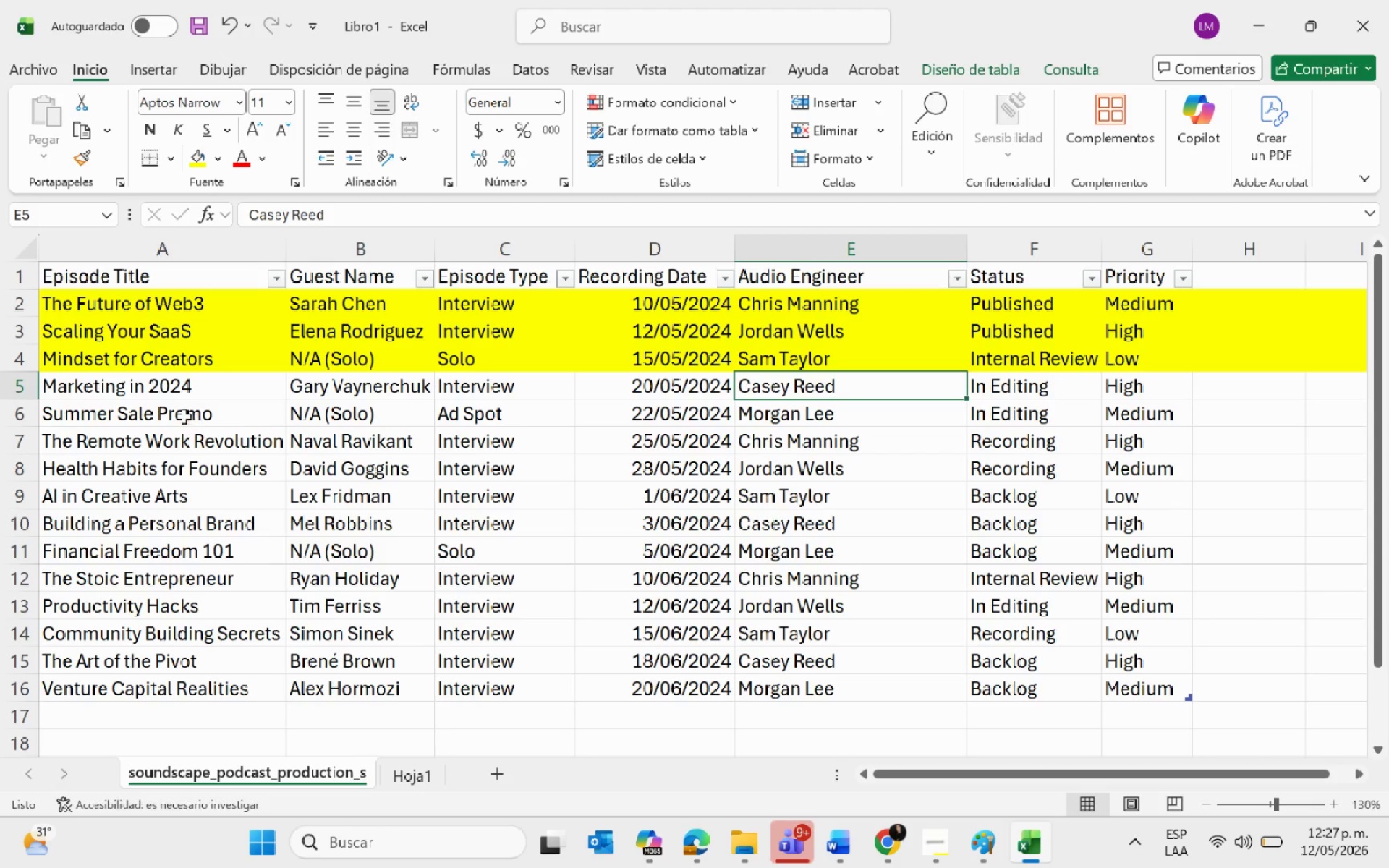 
left_click([7, 384])
 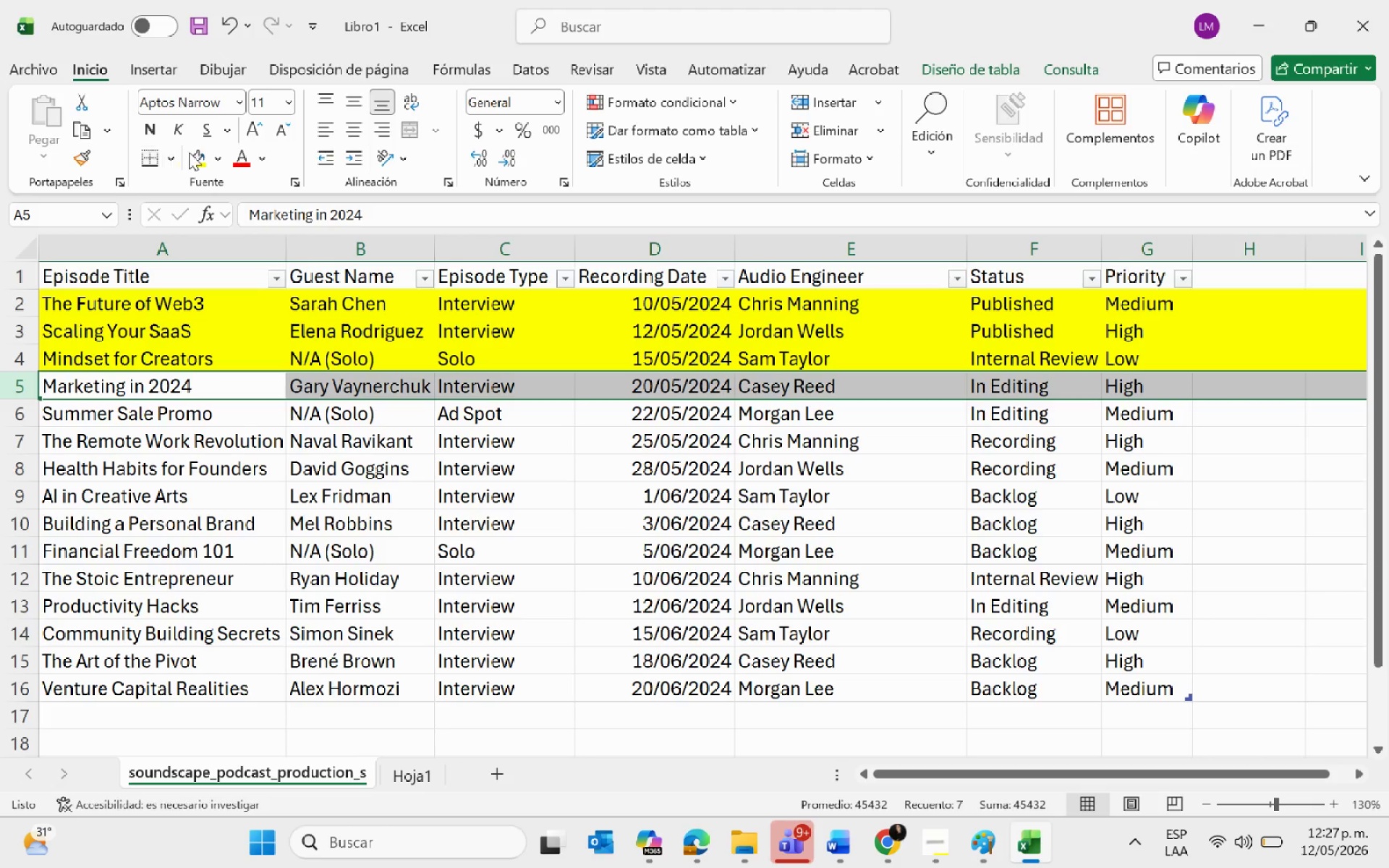 
left_click([196, 150])
 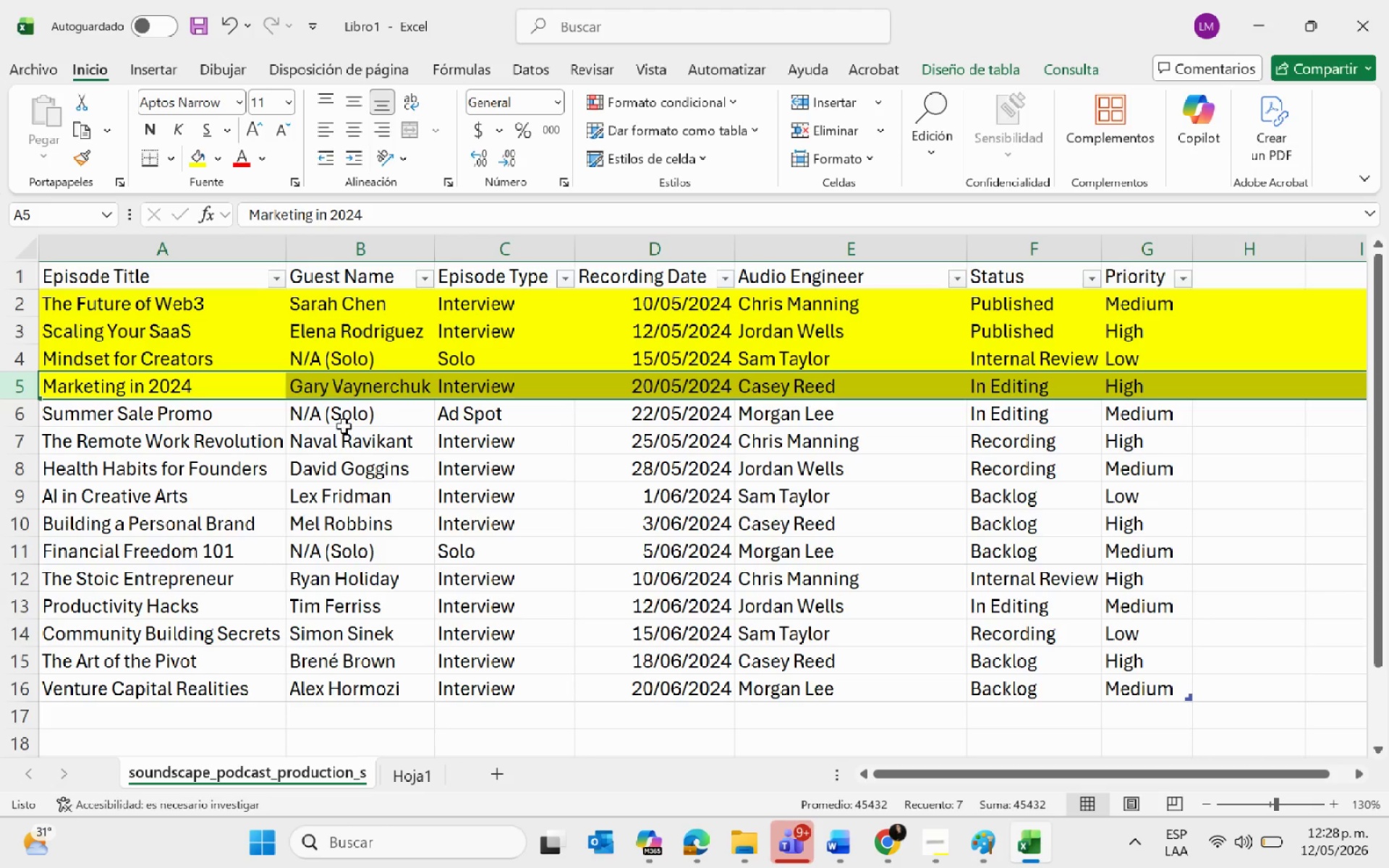 
left_click([200, 415])
 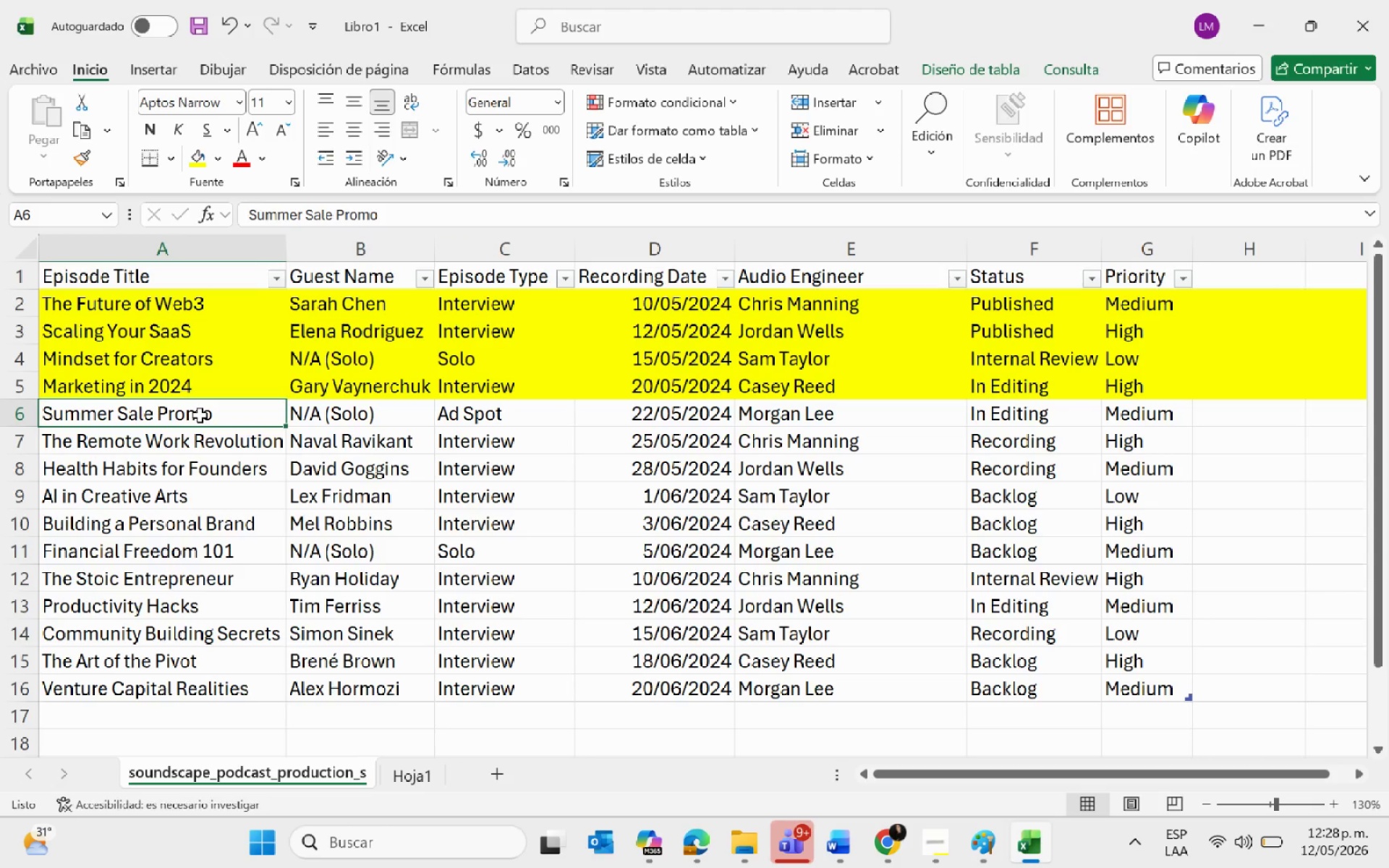 
key(Control+C)
 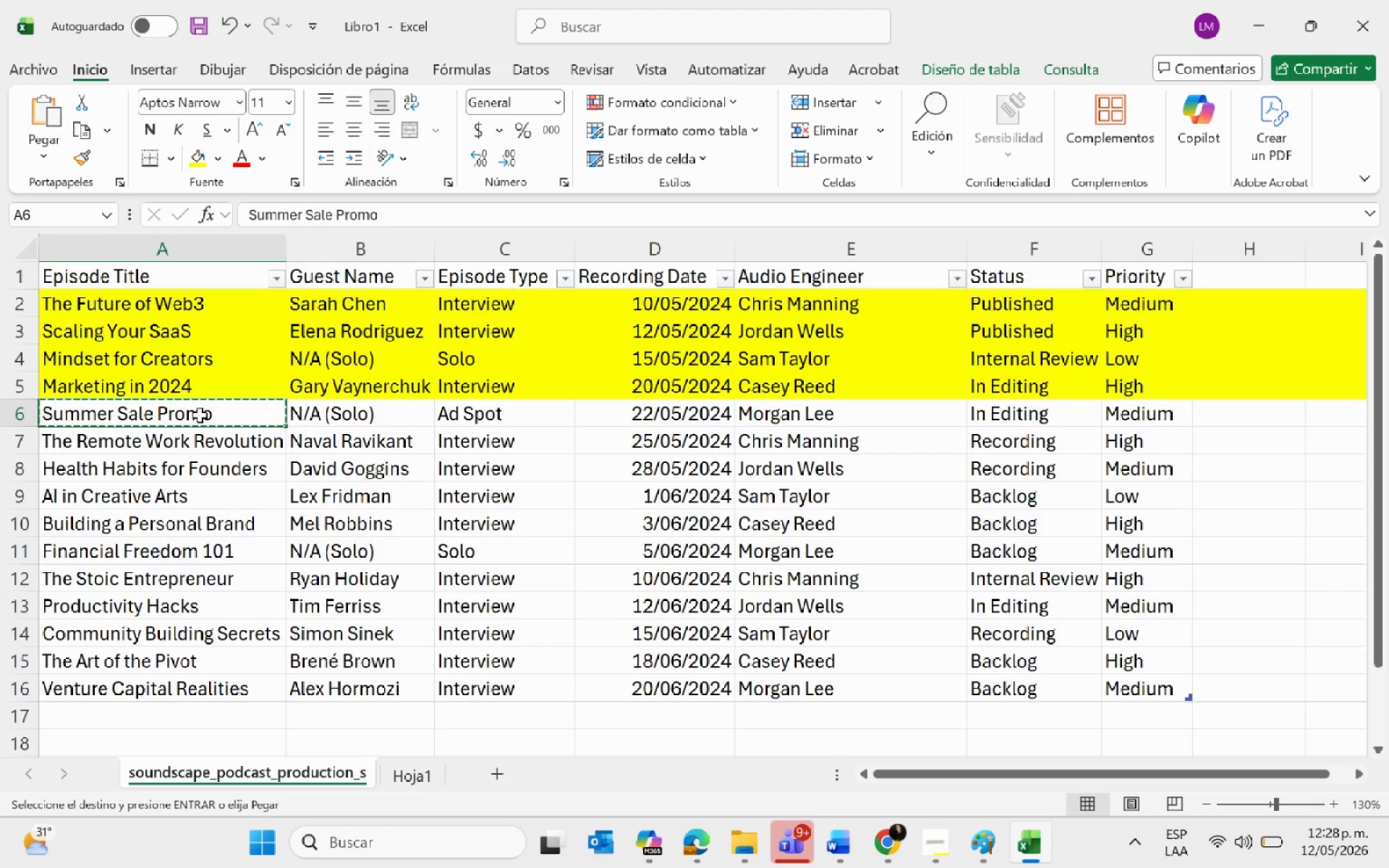 
key(Escape)
 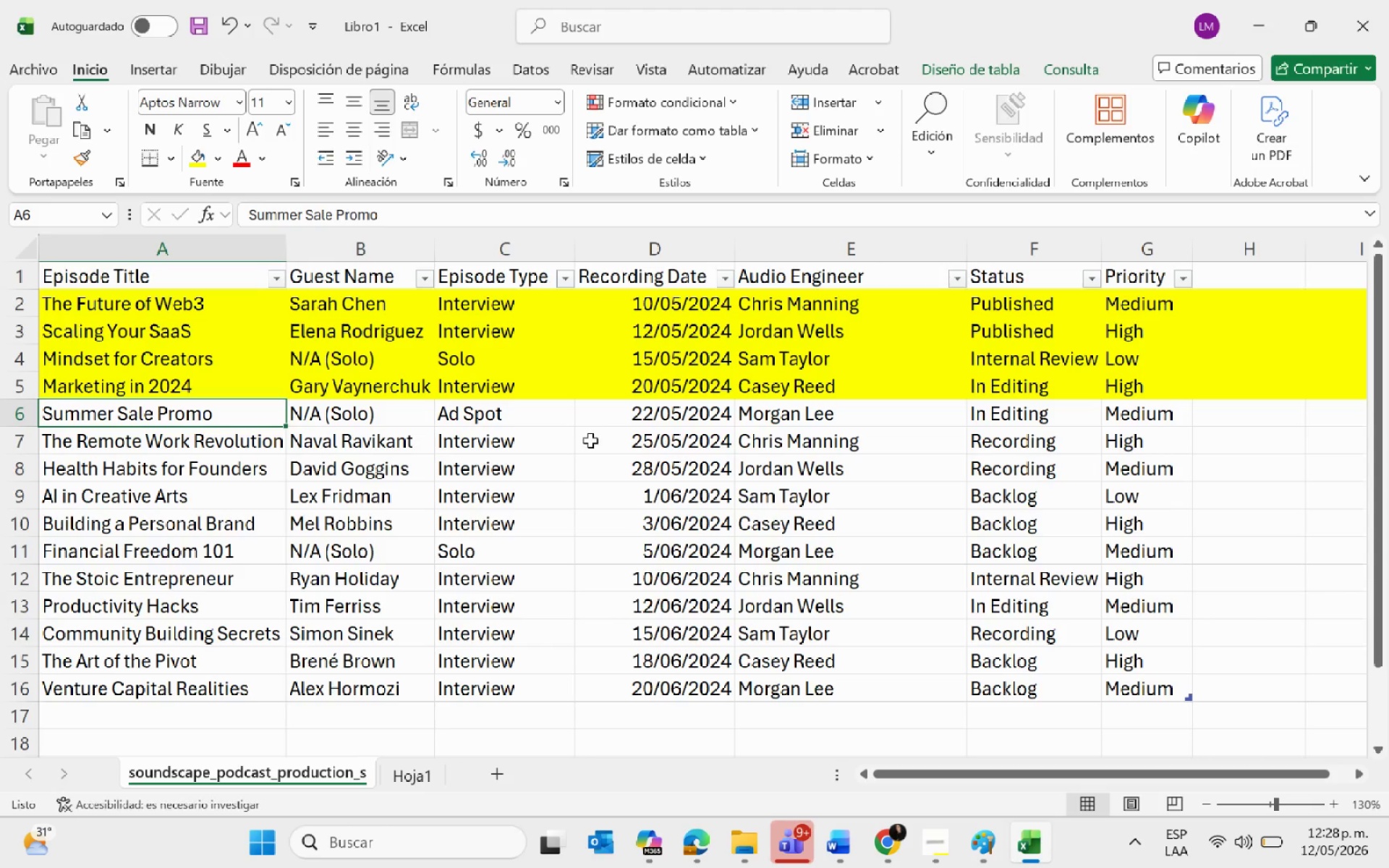 
key(Alt+AltLeft)
 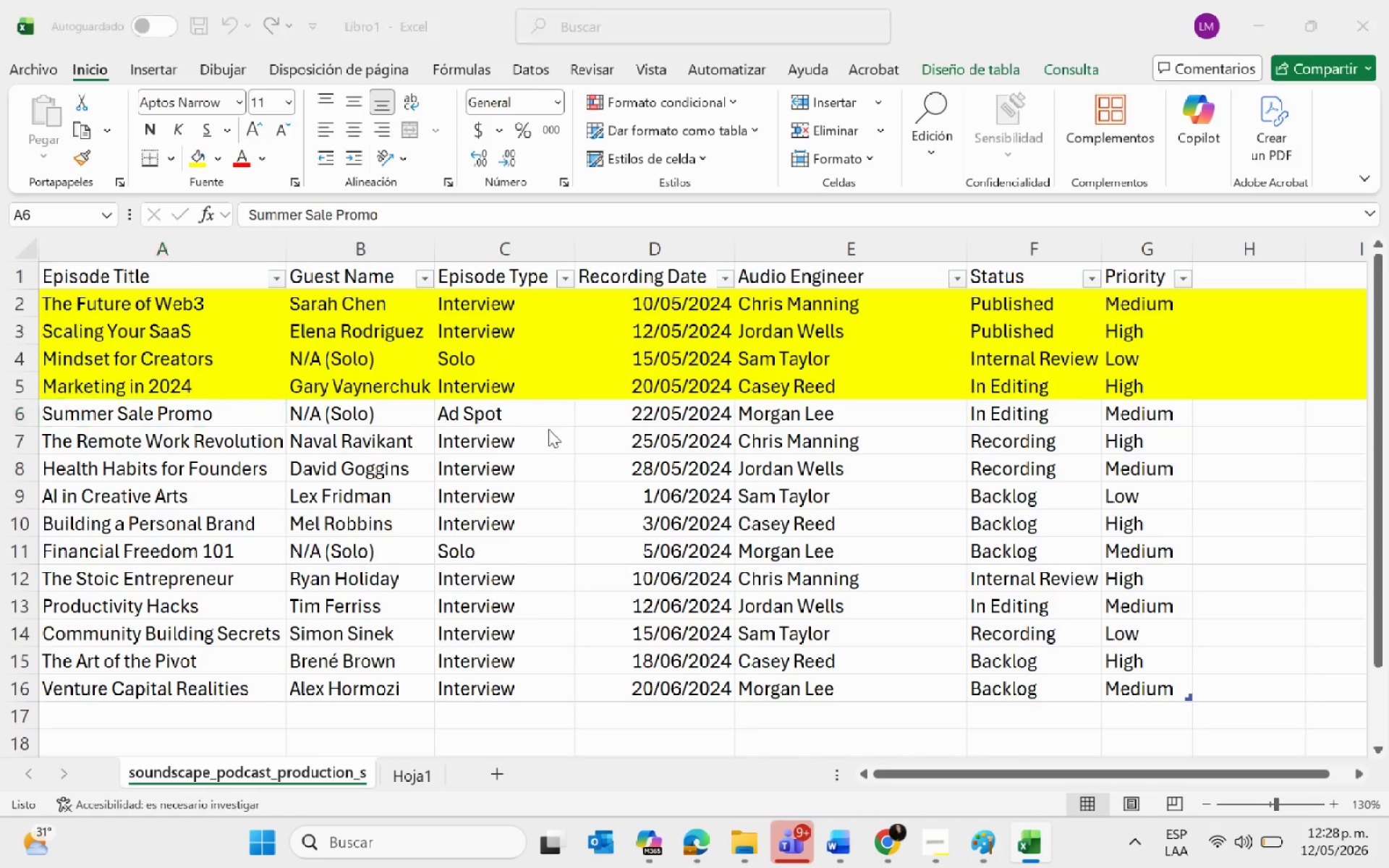 
key(Alt+Tab)
 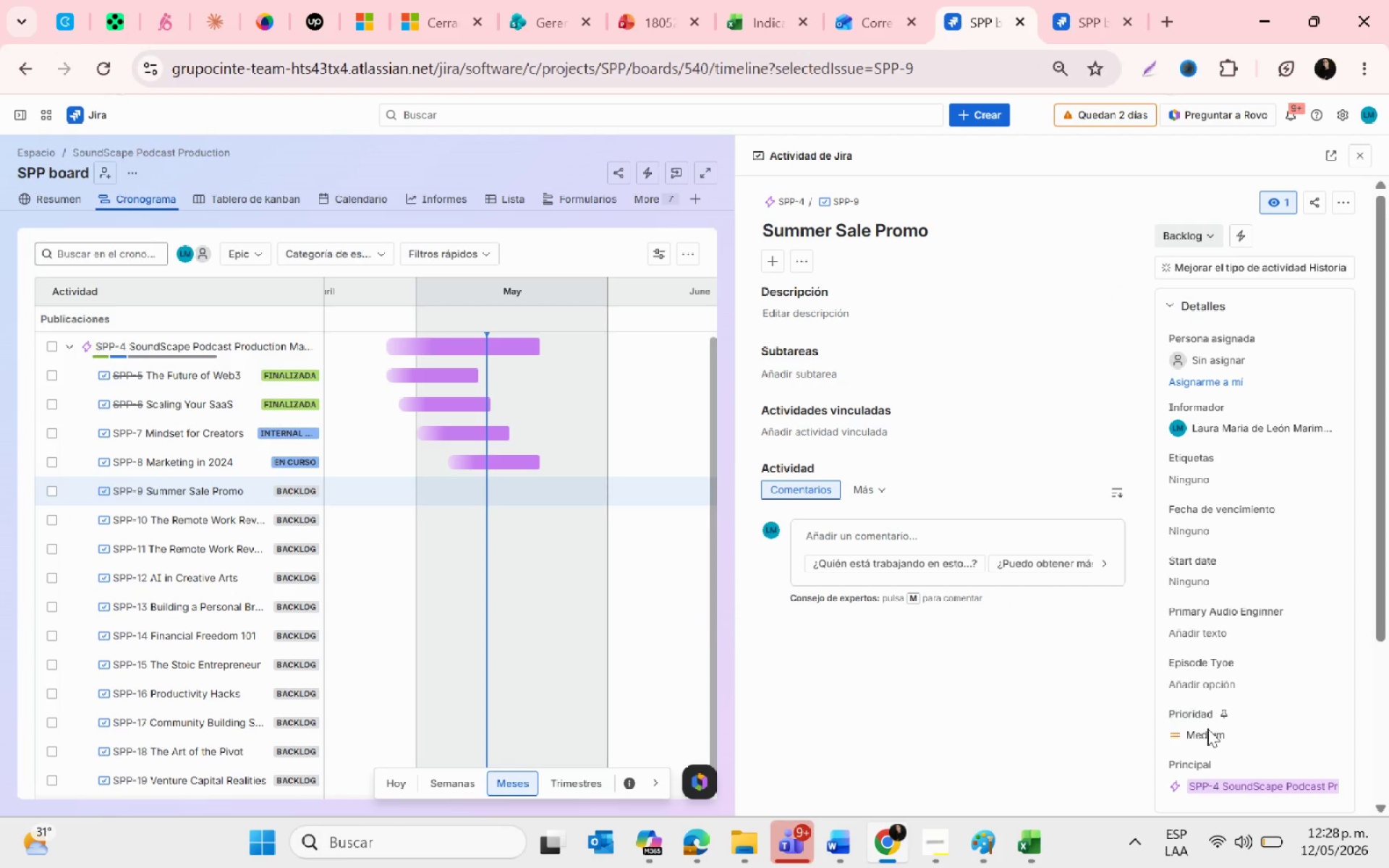 
key(Alt+AltLeft)
 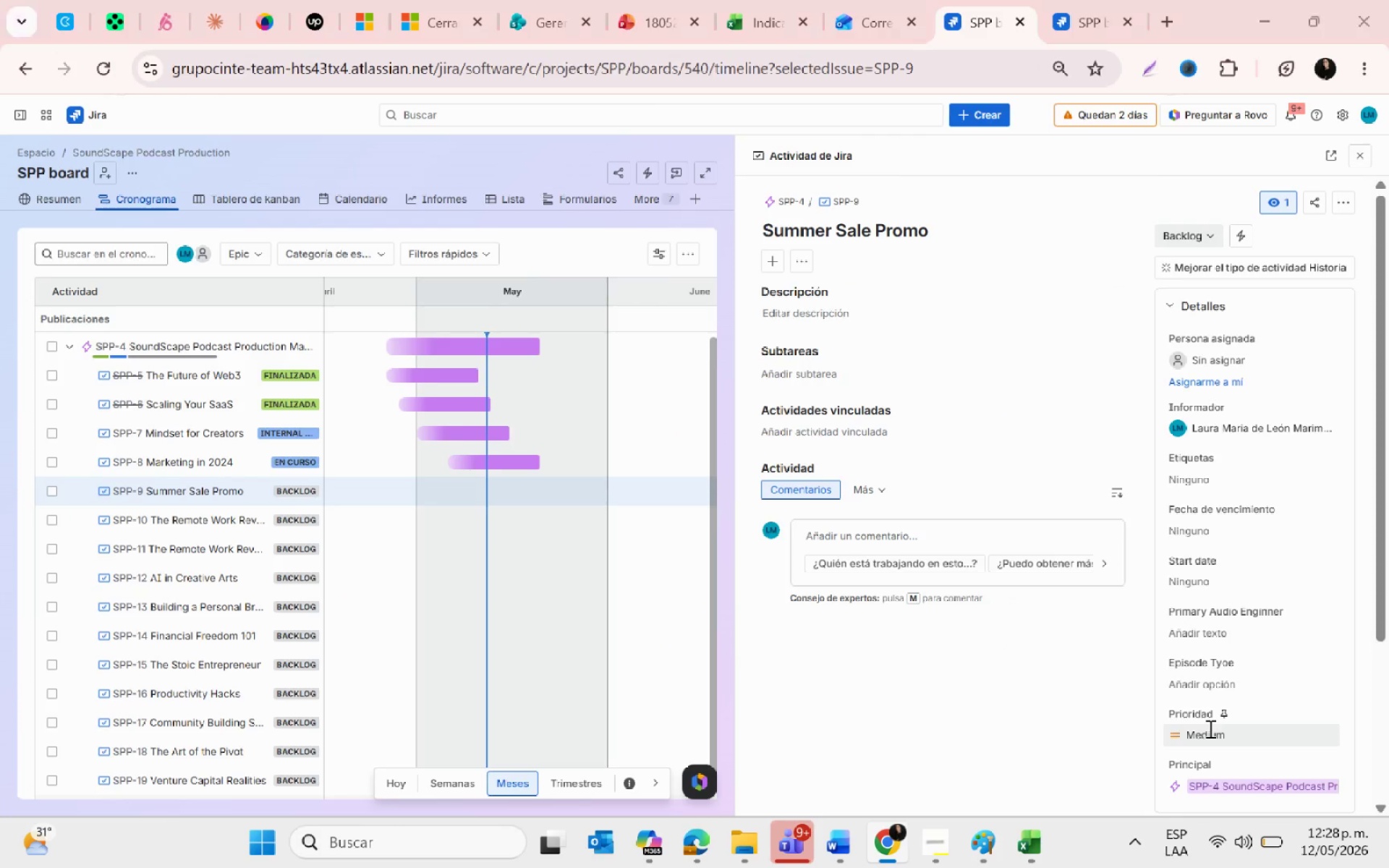 
key(Alt+Tab)
 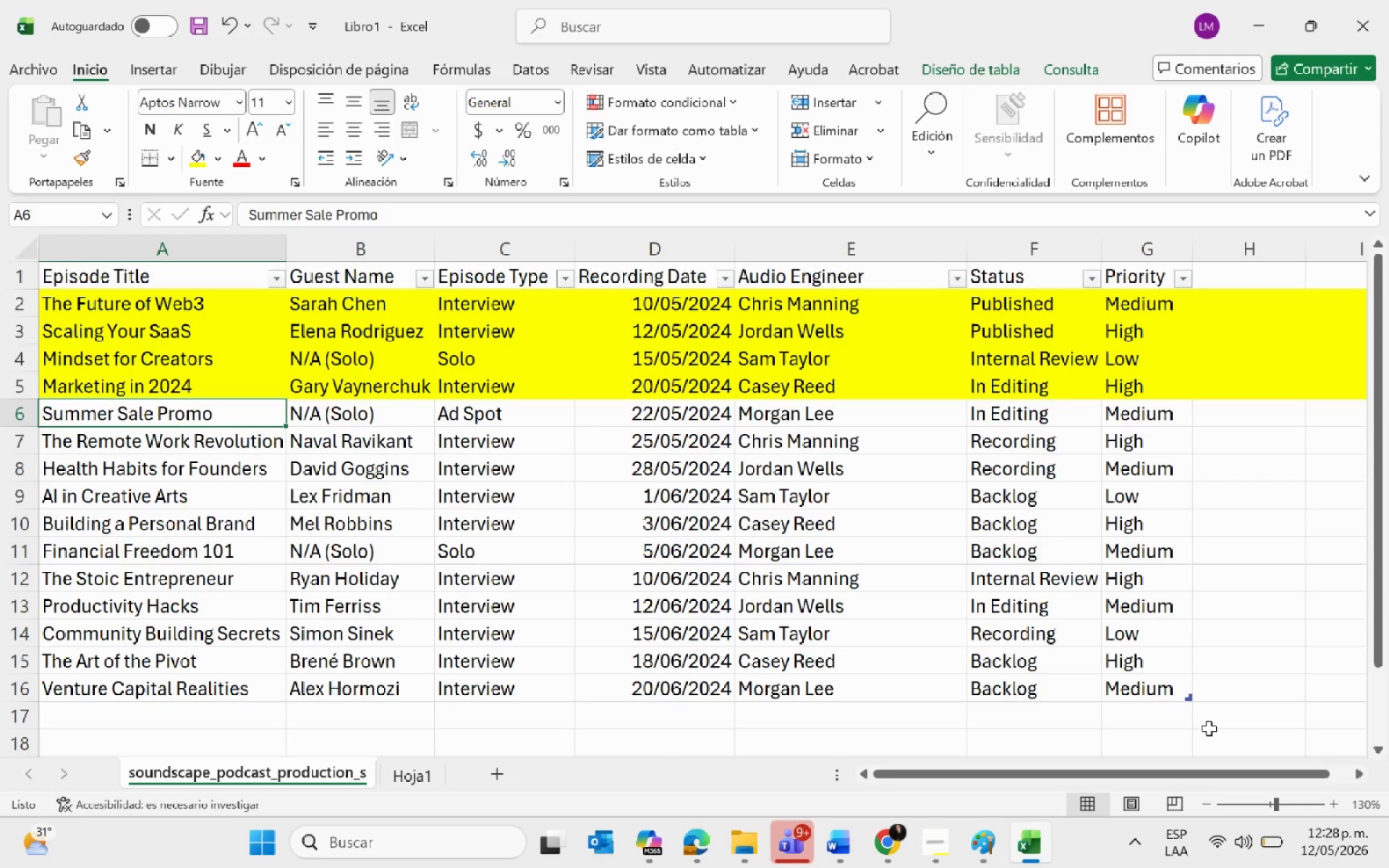 
key(Alt+AltLeft)
 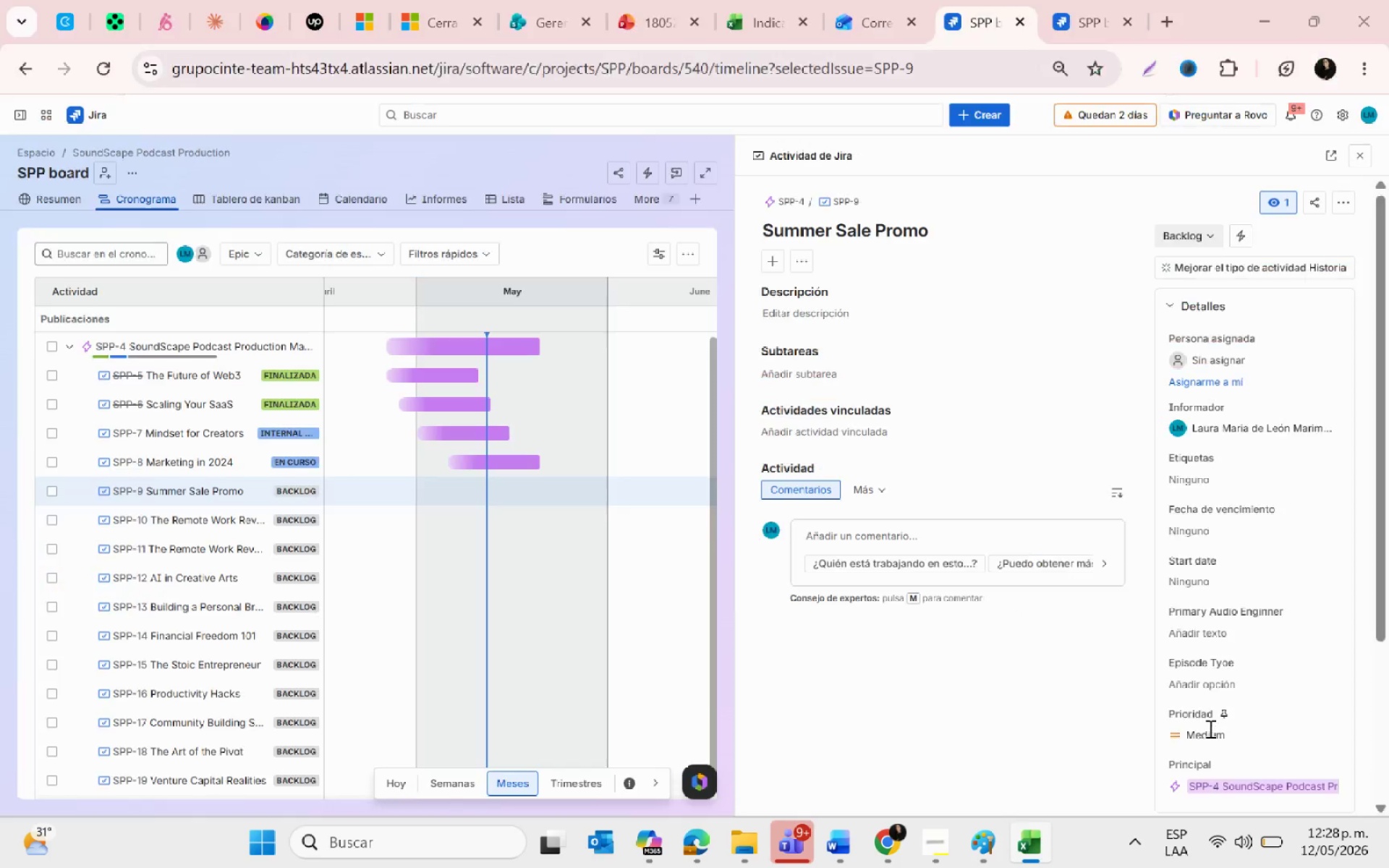 
key(Alt+Tab)
 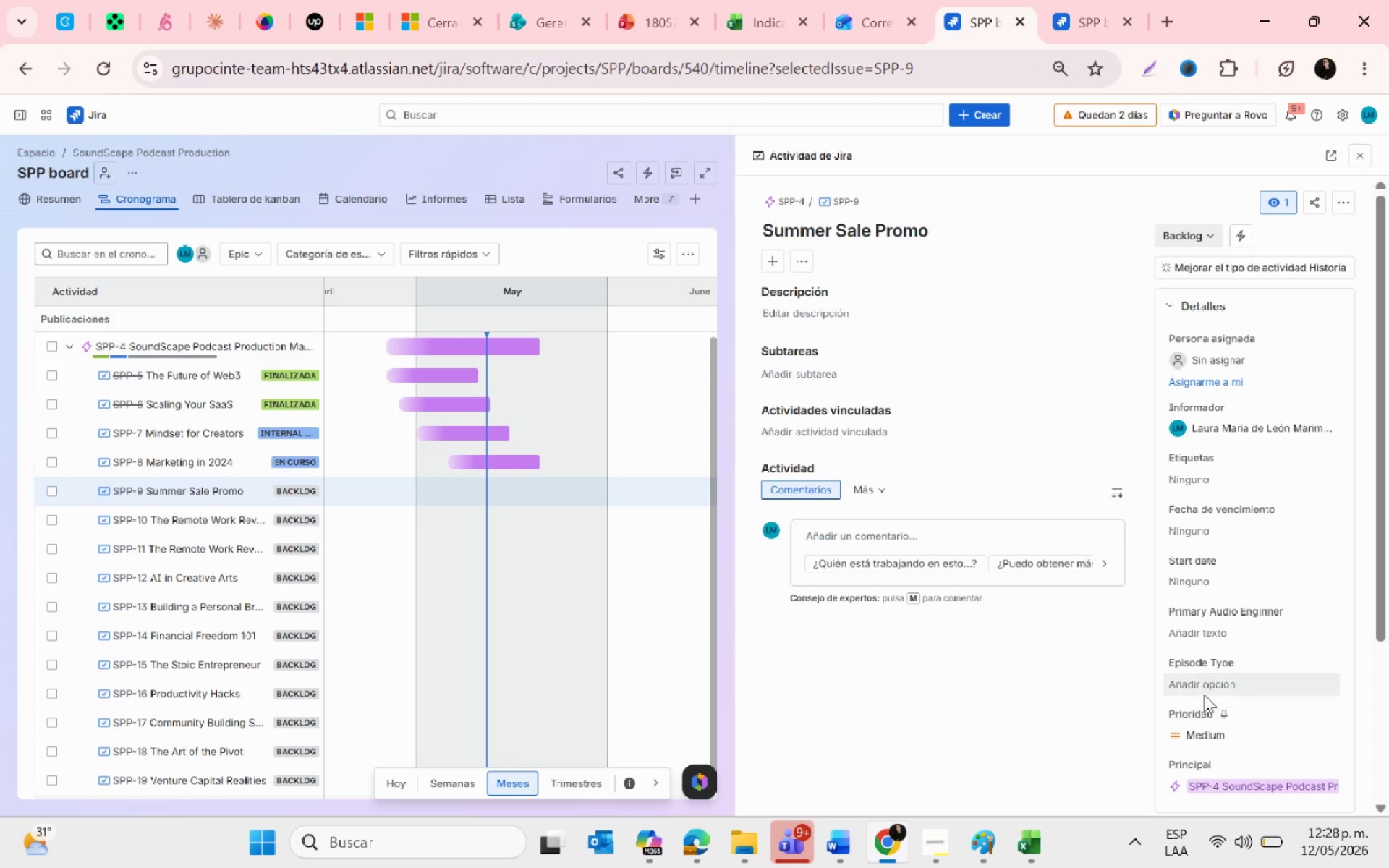 
left_click([1199, 684])
 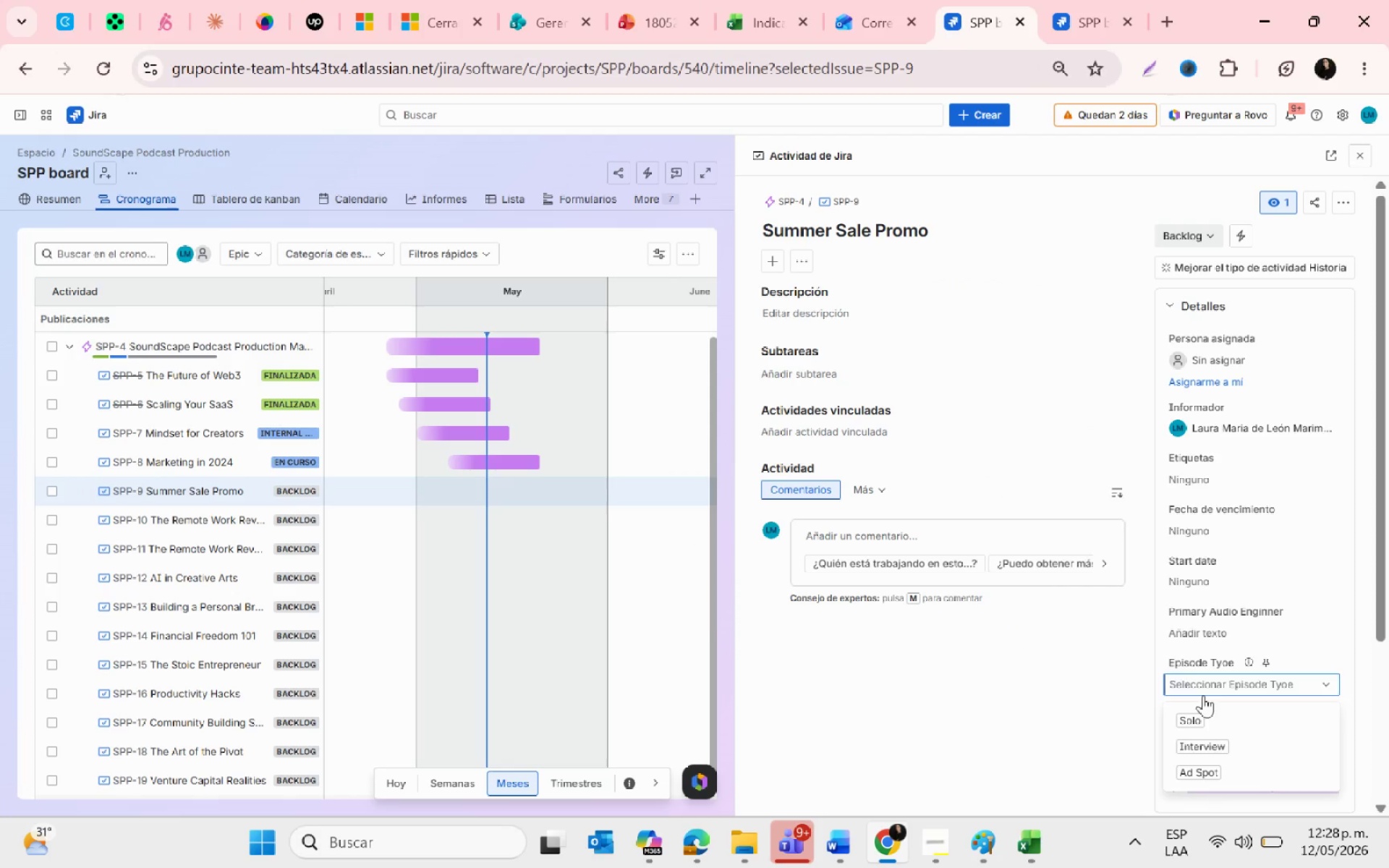 
left_click([1210, 713])
 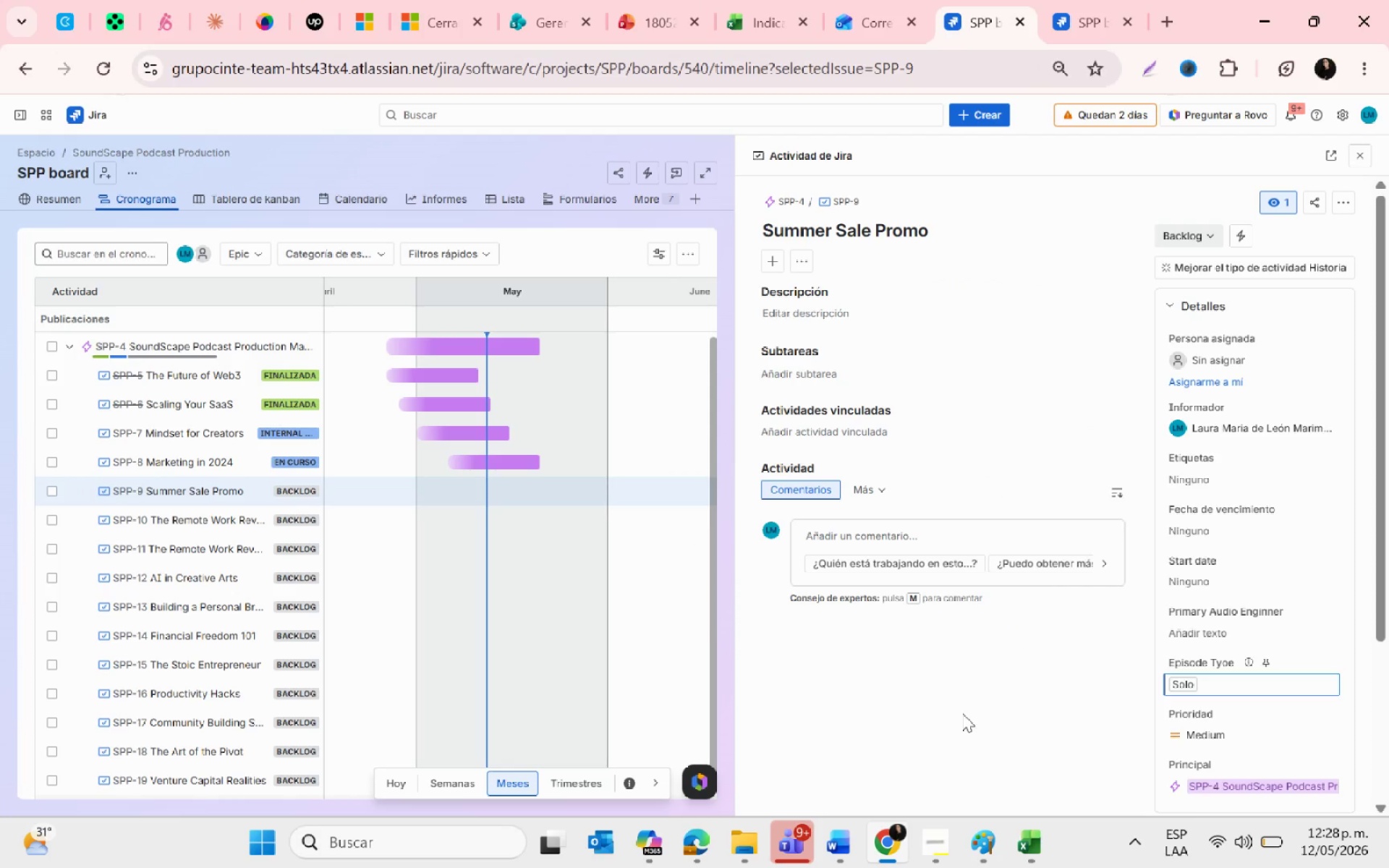 
key(Alt+AltLeft)
 